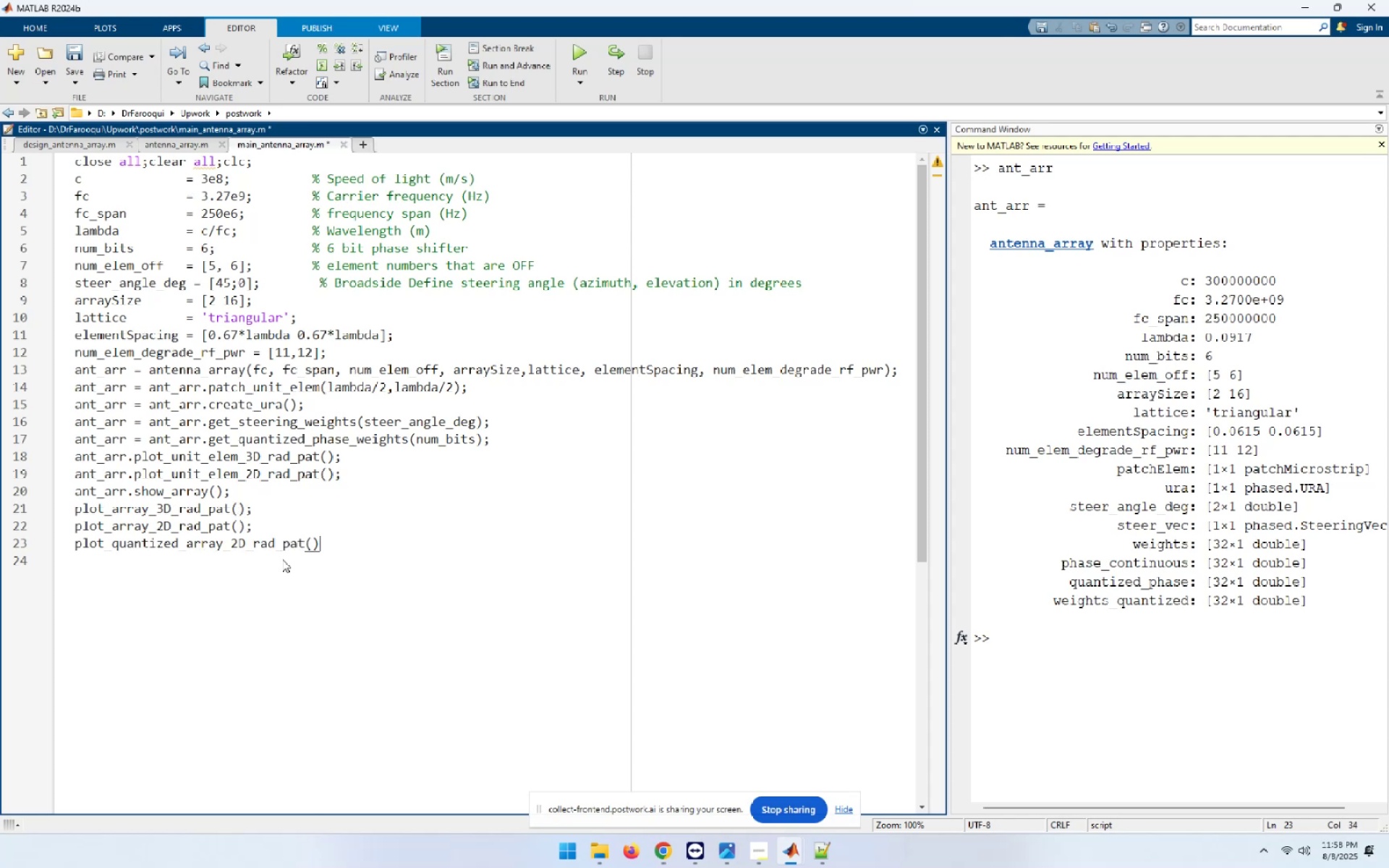 
key(Semicolon)
 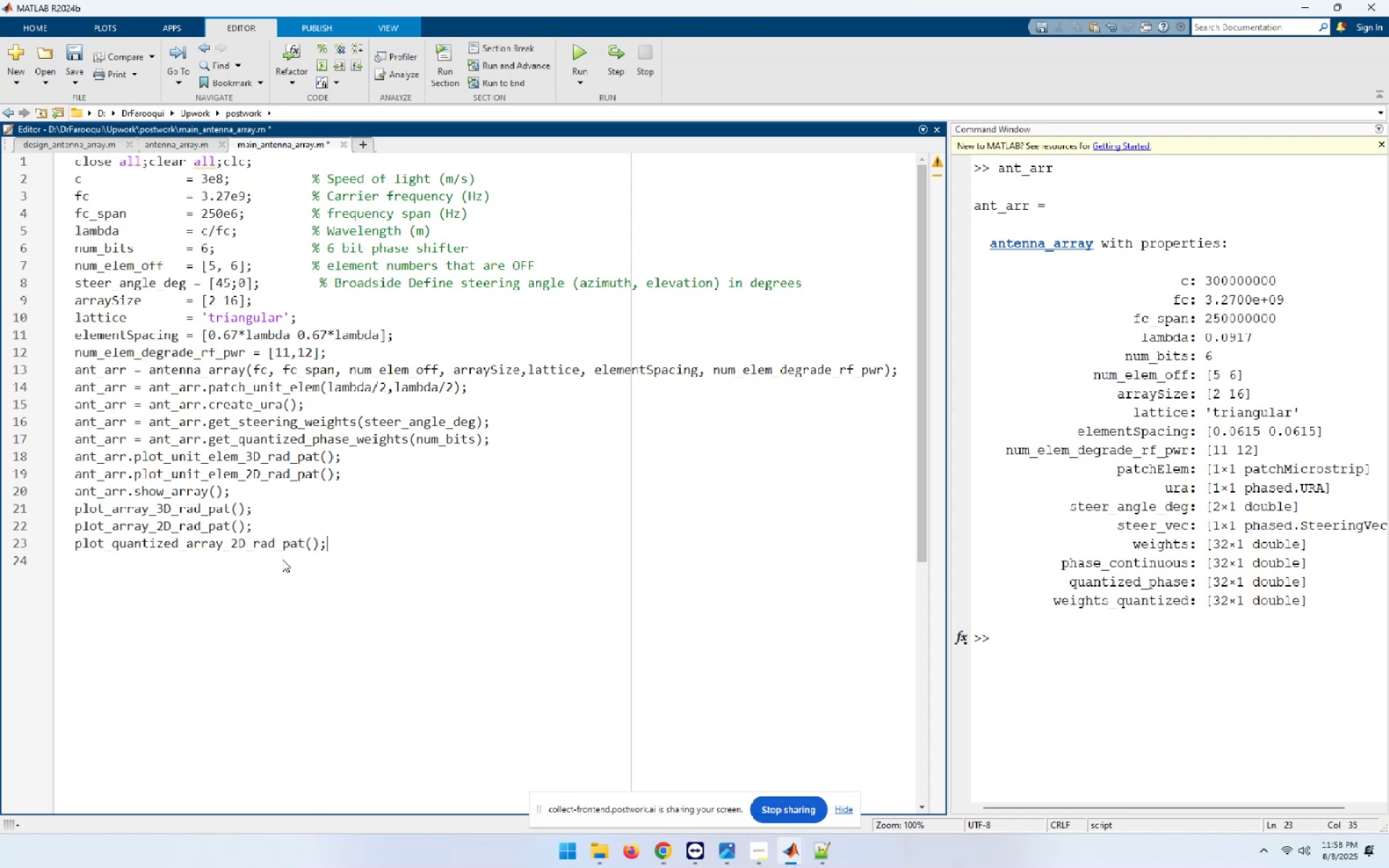 
key(Home)
 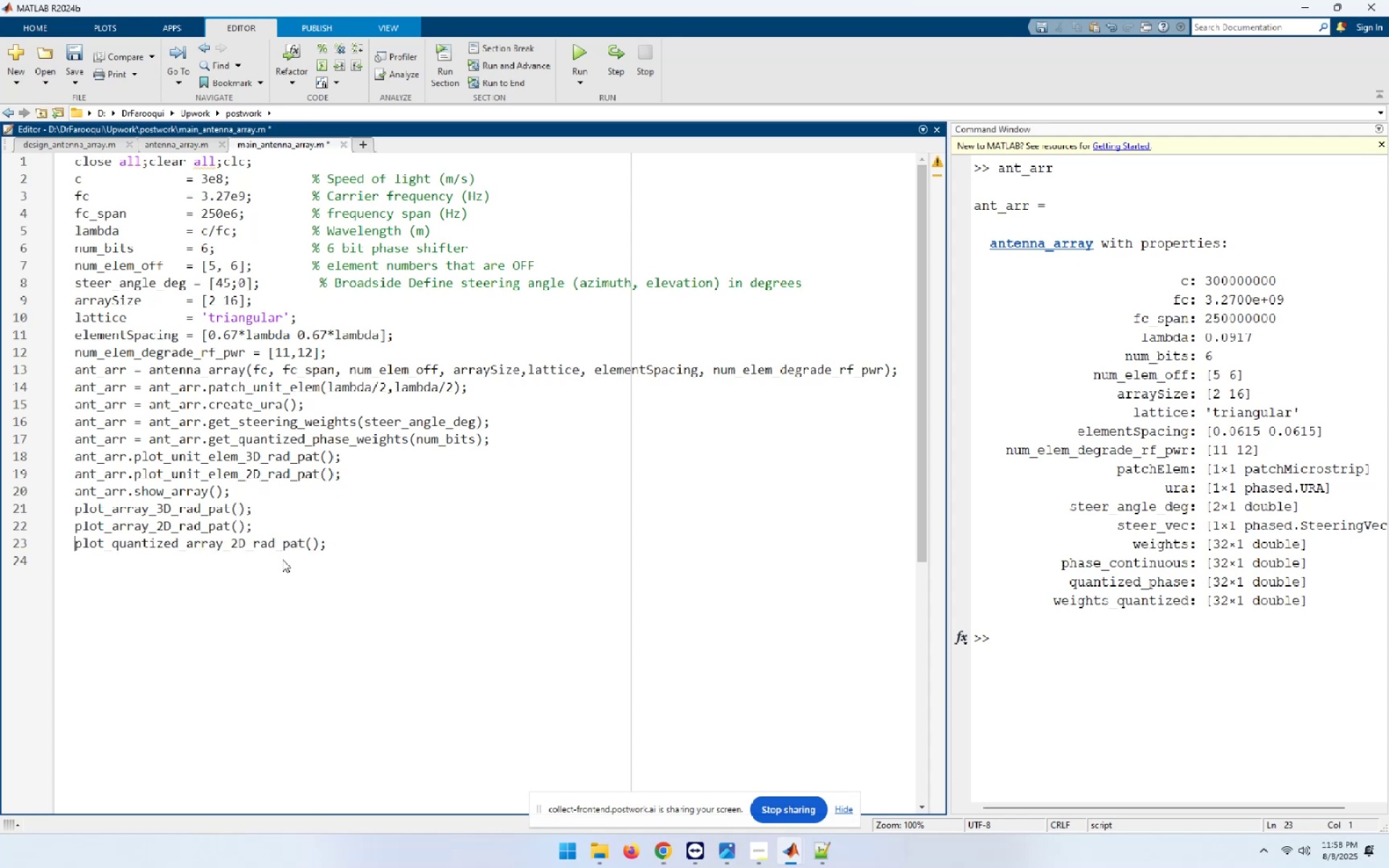 
key(ArrowUp)
 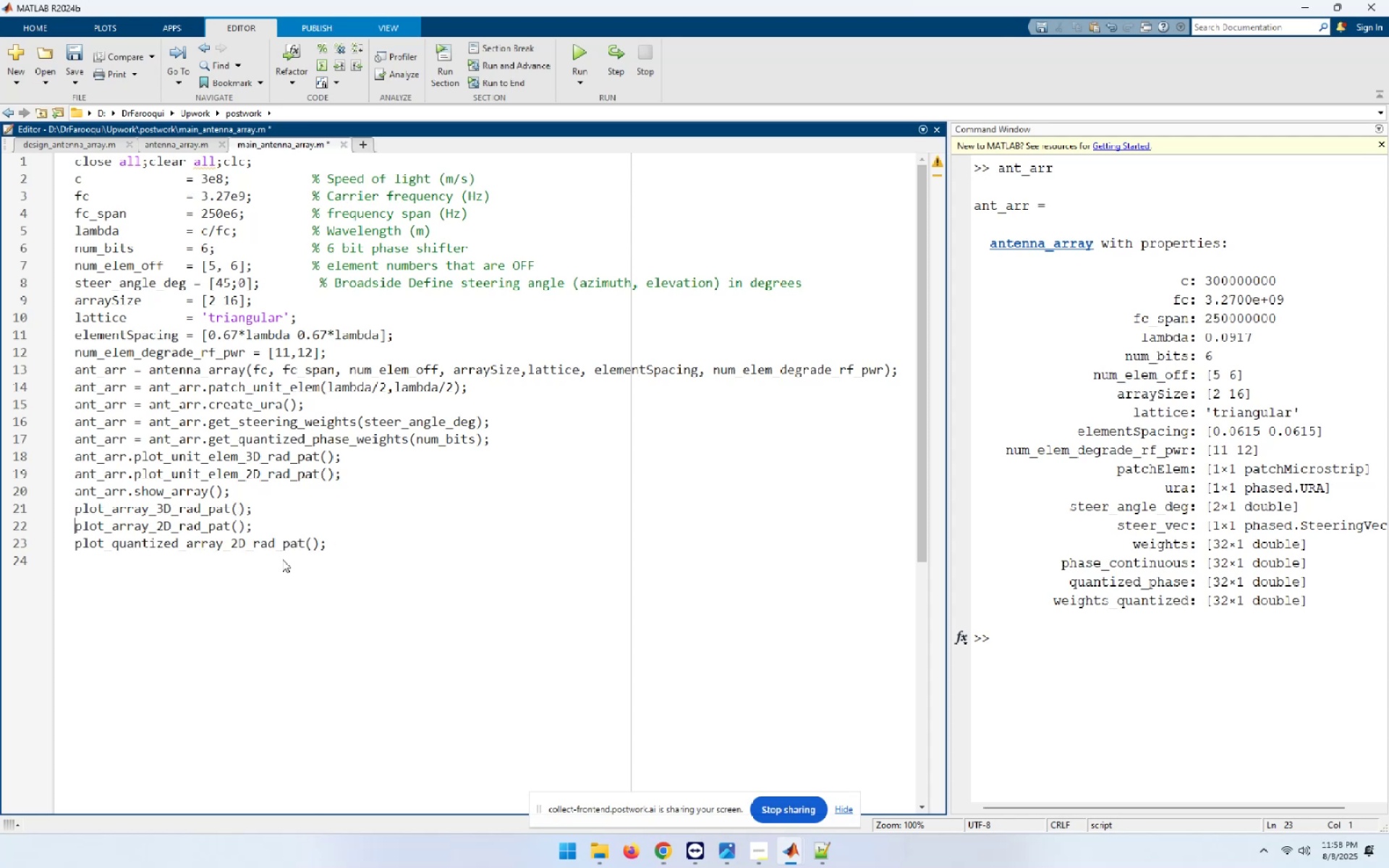 
key(ArrowUp)
 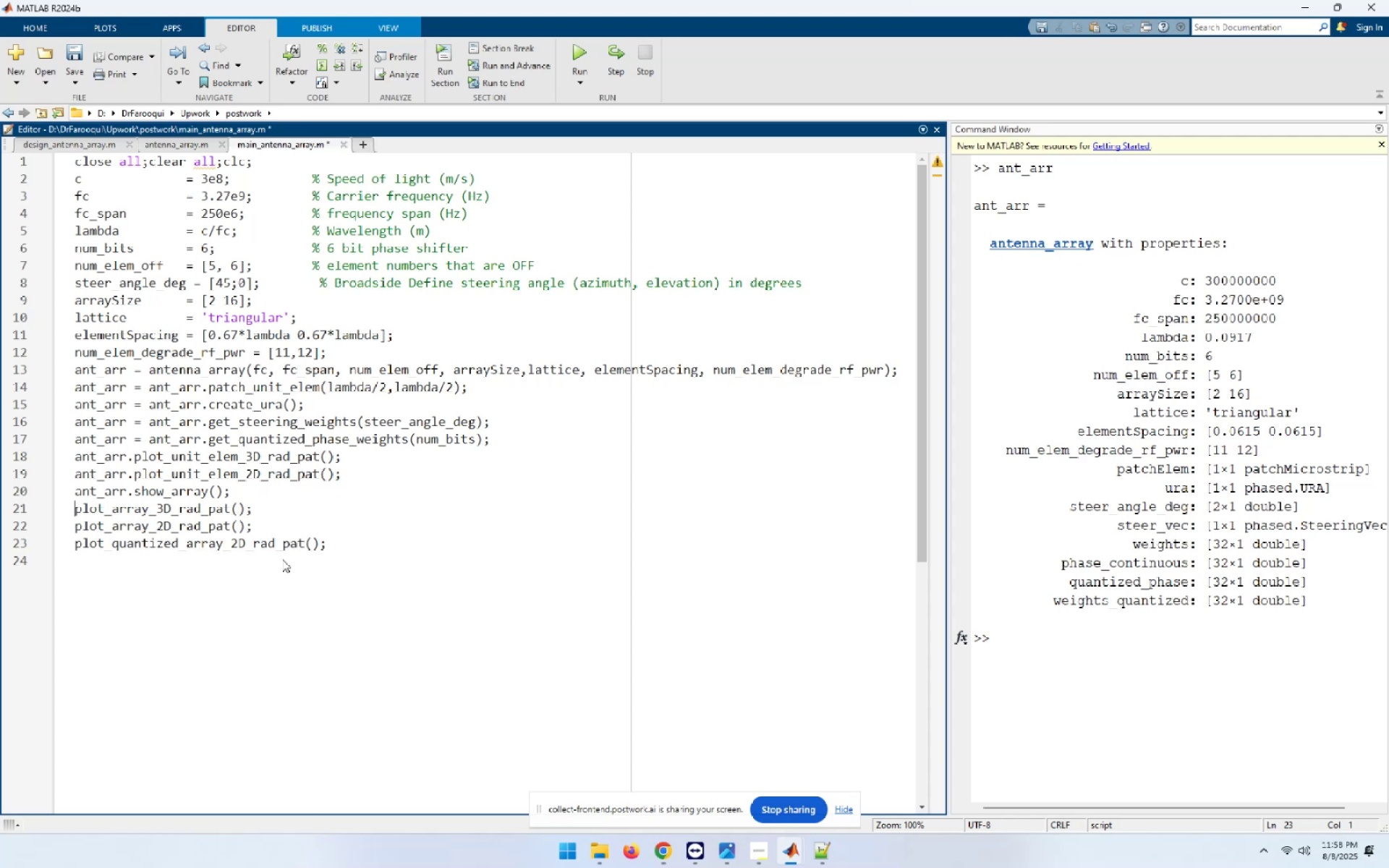 
key(ArrowUp)
 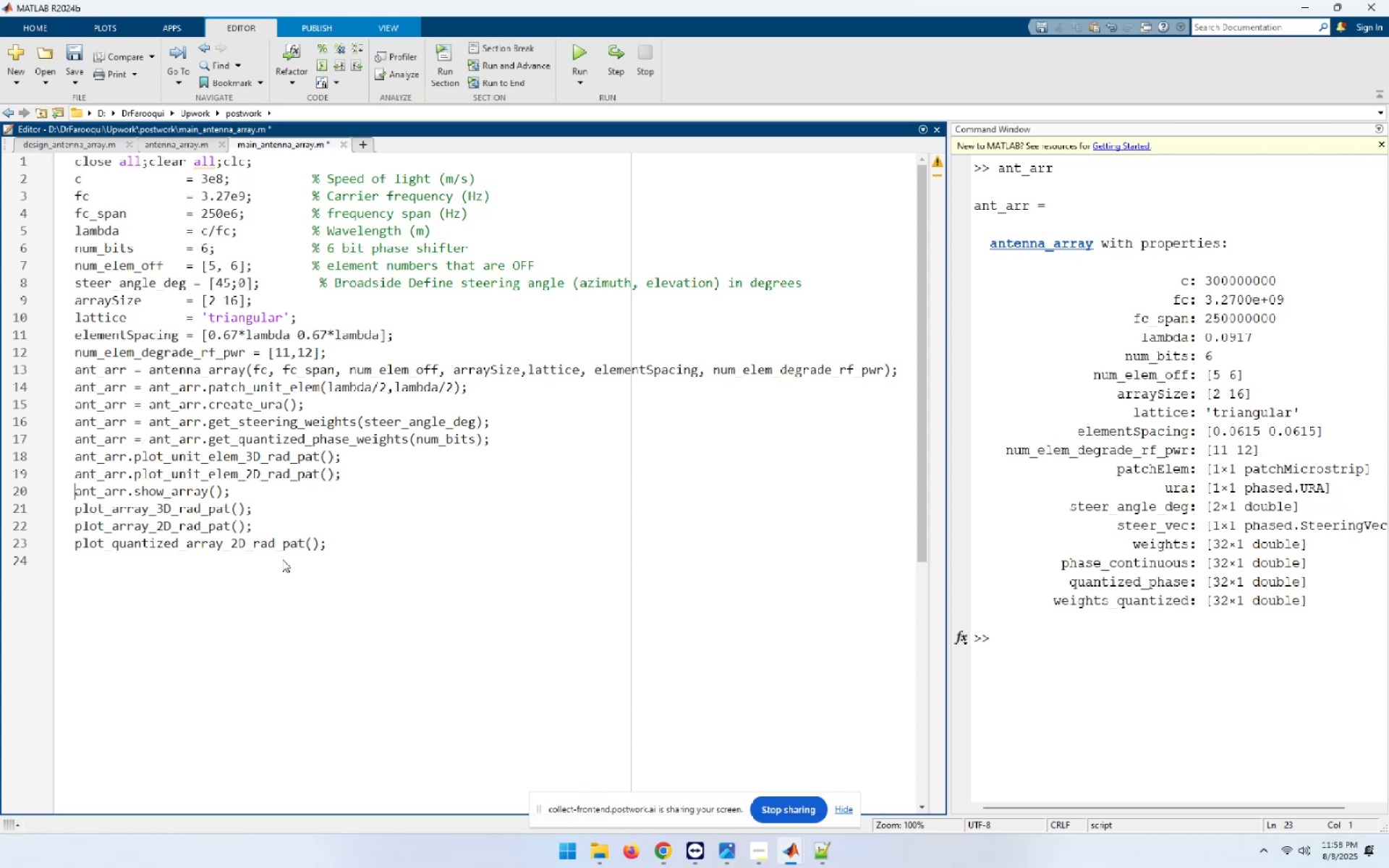 
key(Shift+ArrowRight)
 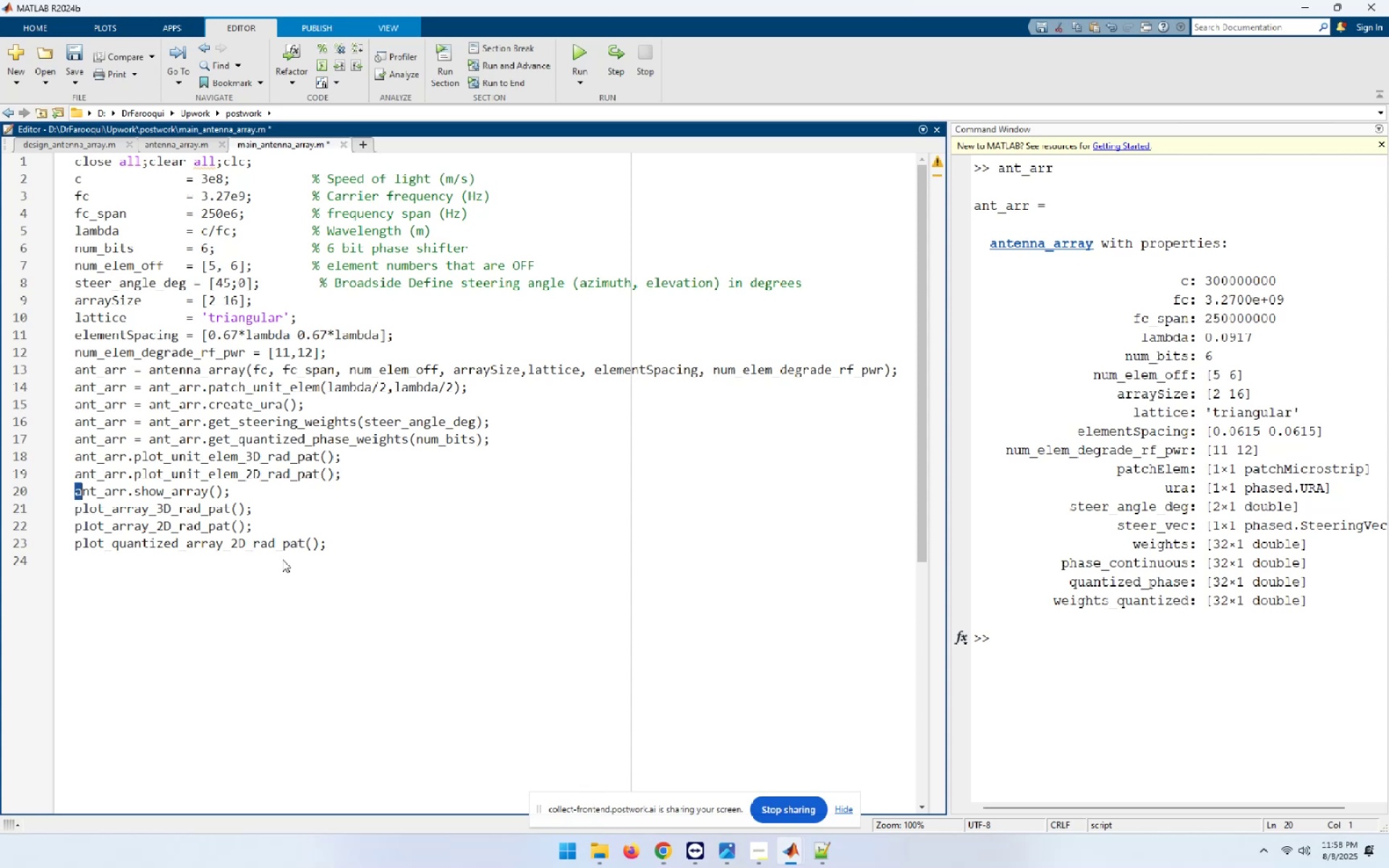 
key(Shift+ArrowRight)
 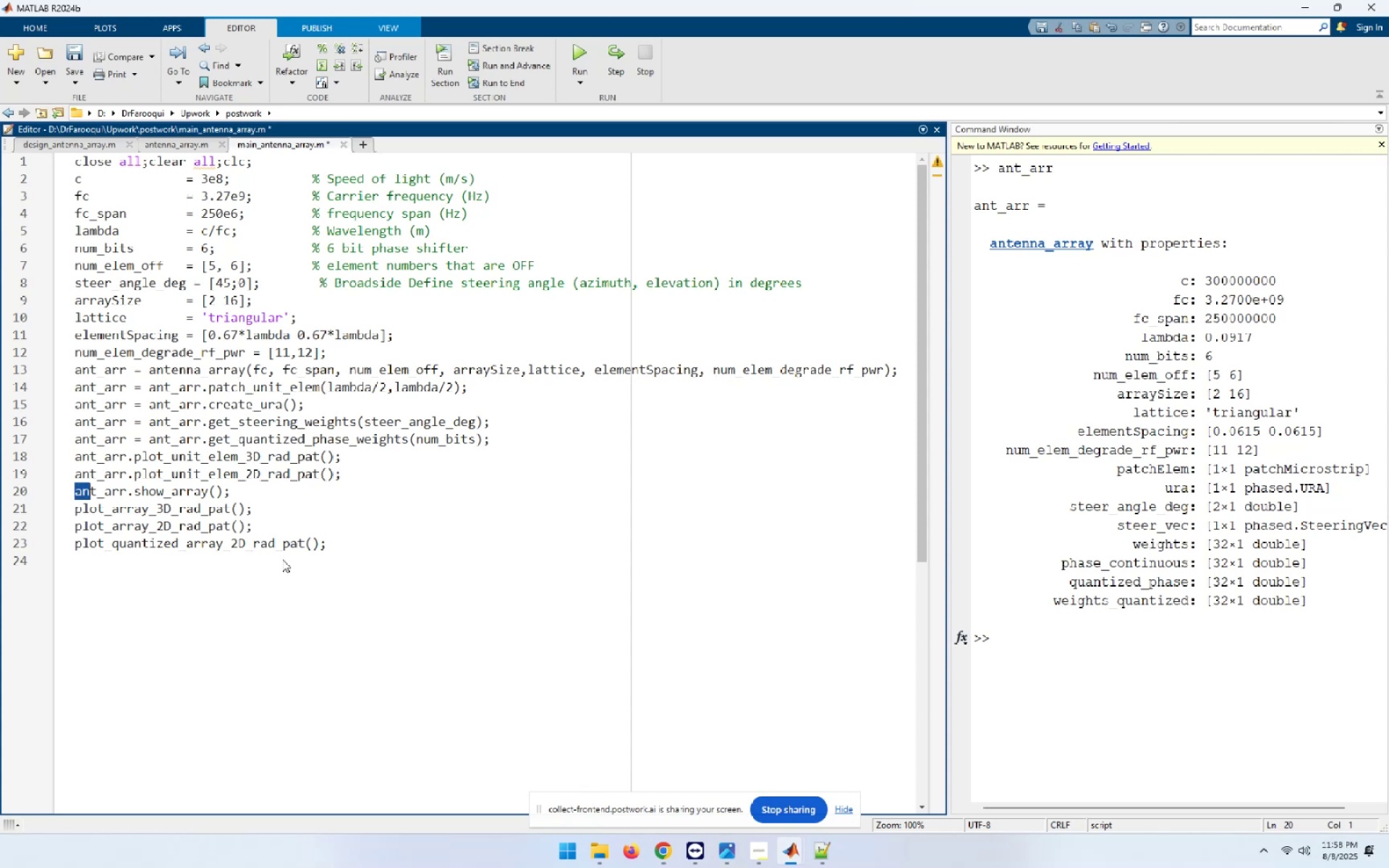 
key(Shift+ArrowRight)
 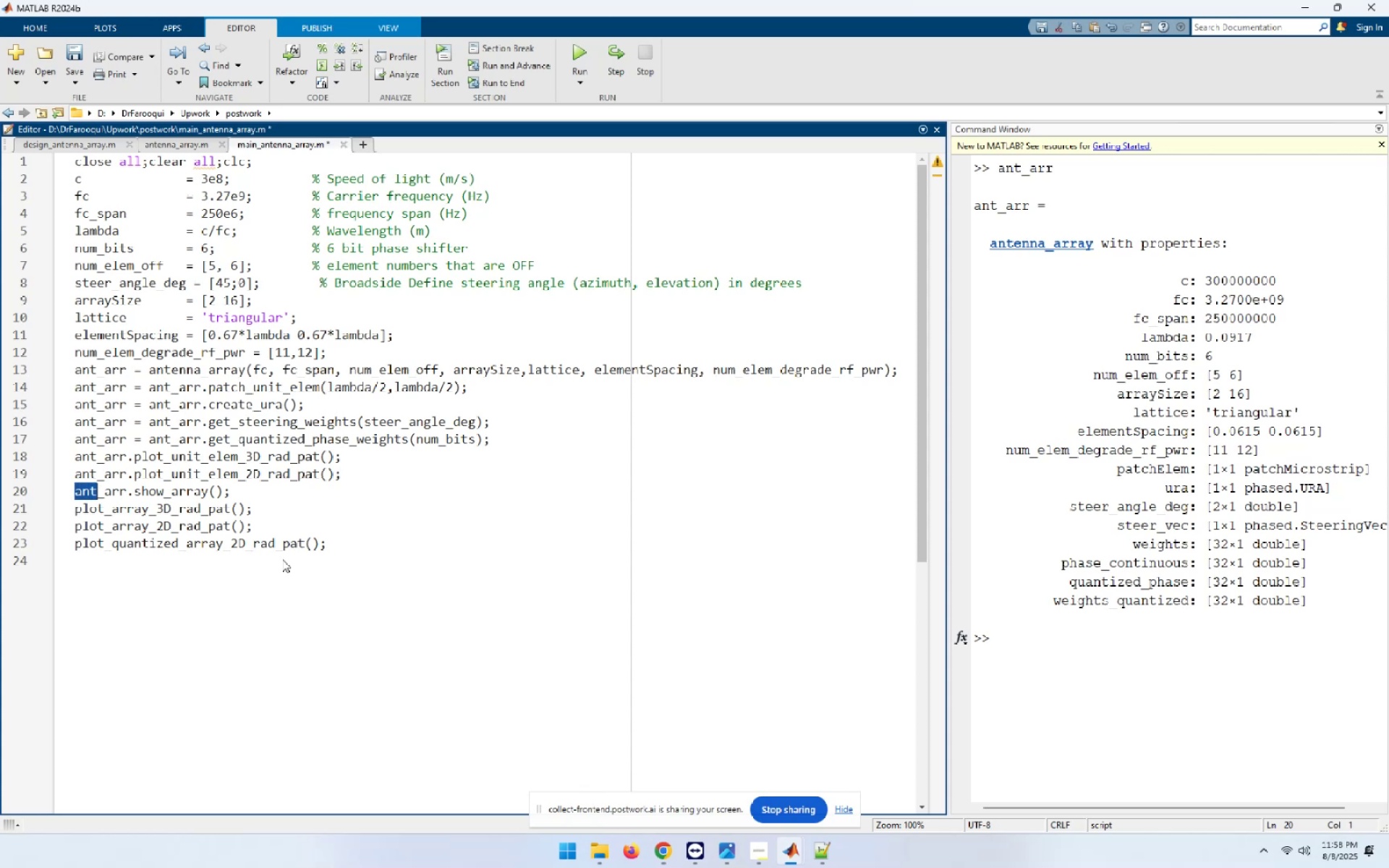 
key(Shift+ArrowRight)
 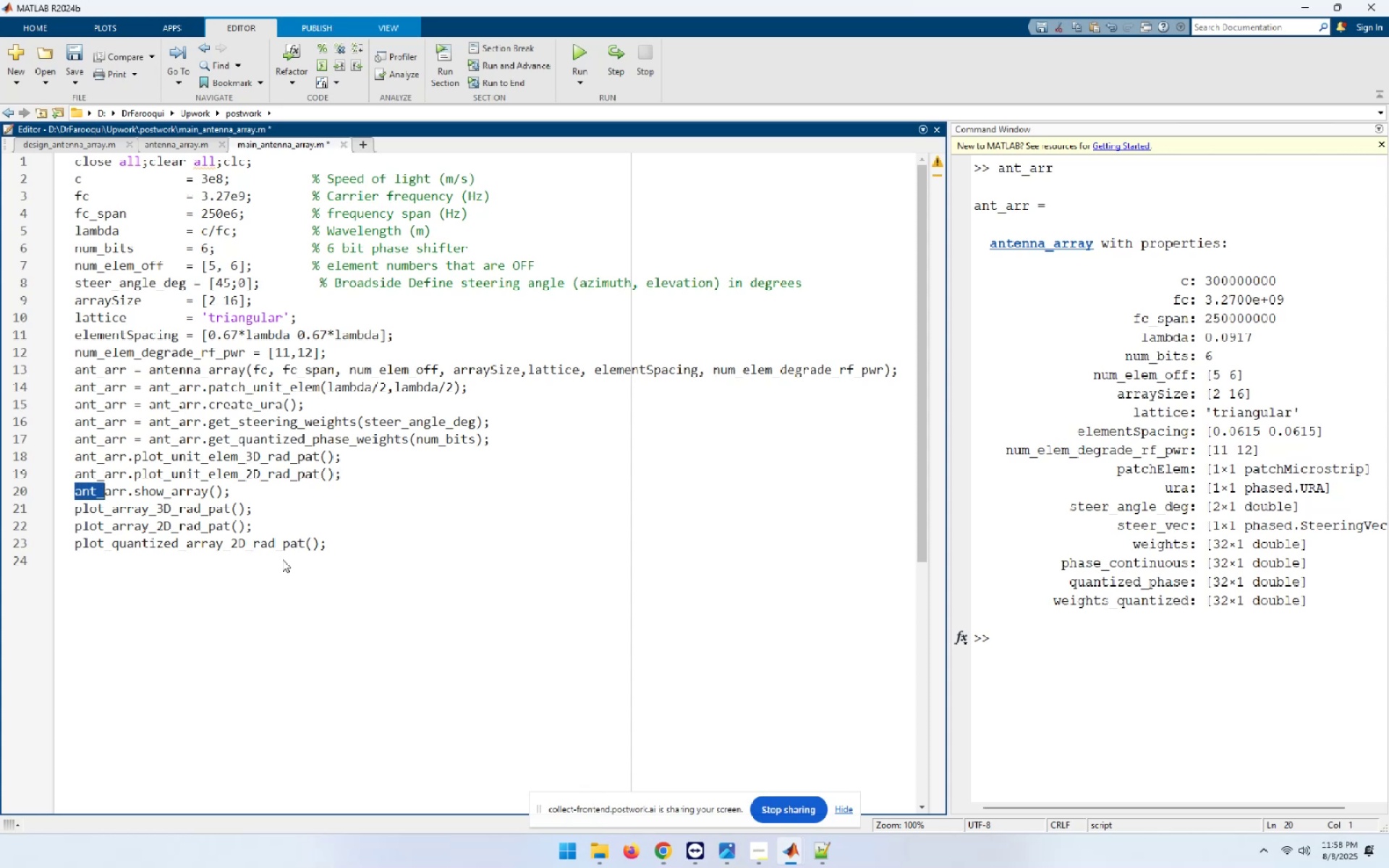 
key(Shift+ArrowRight)
 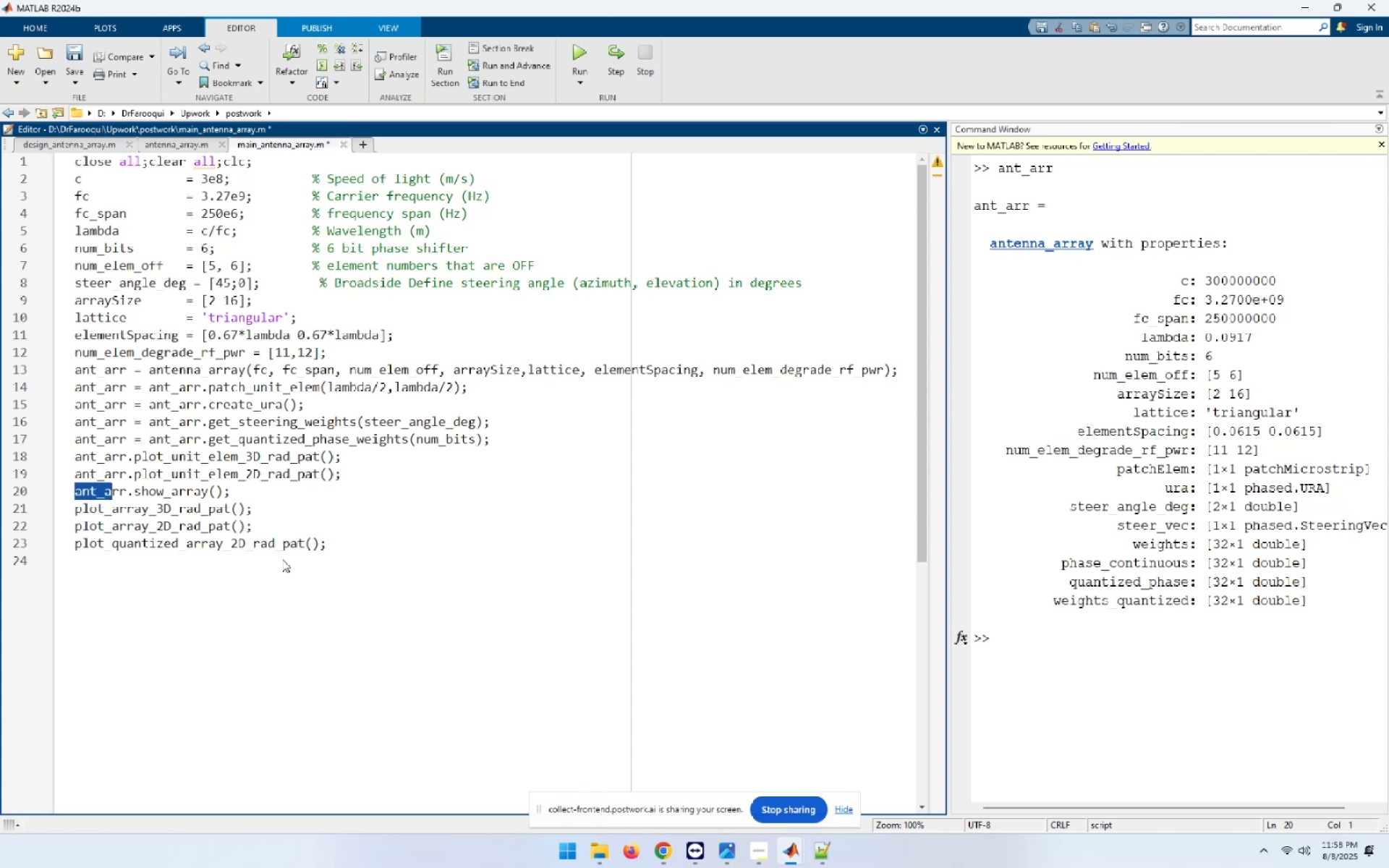 
key(Shift+ArrowRight)
 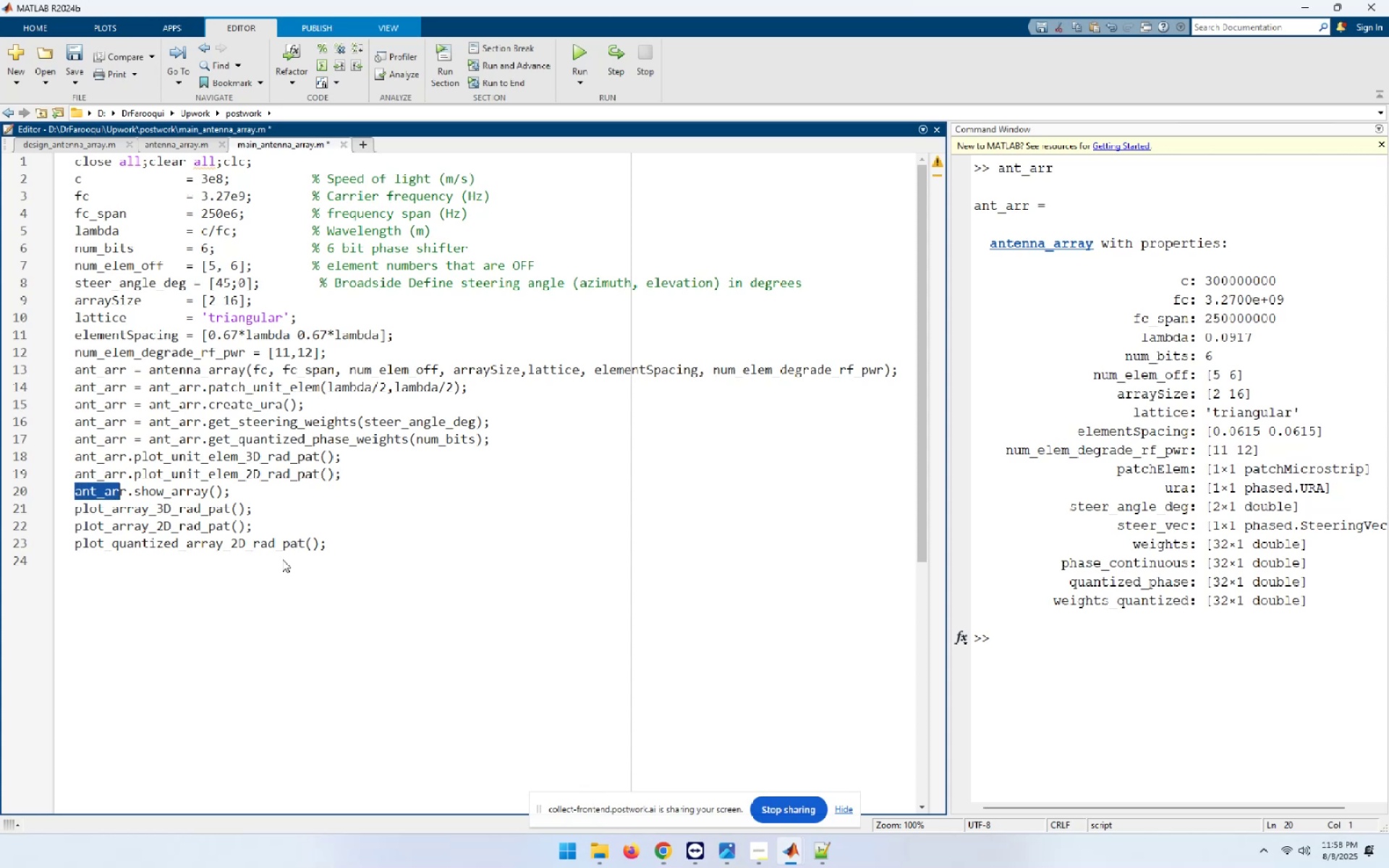 
key(Shift+ArrowRight)
 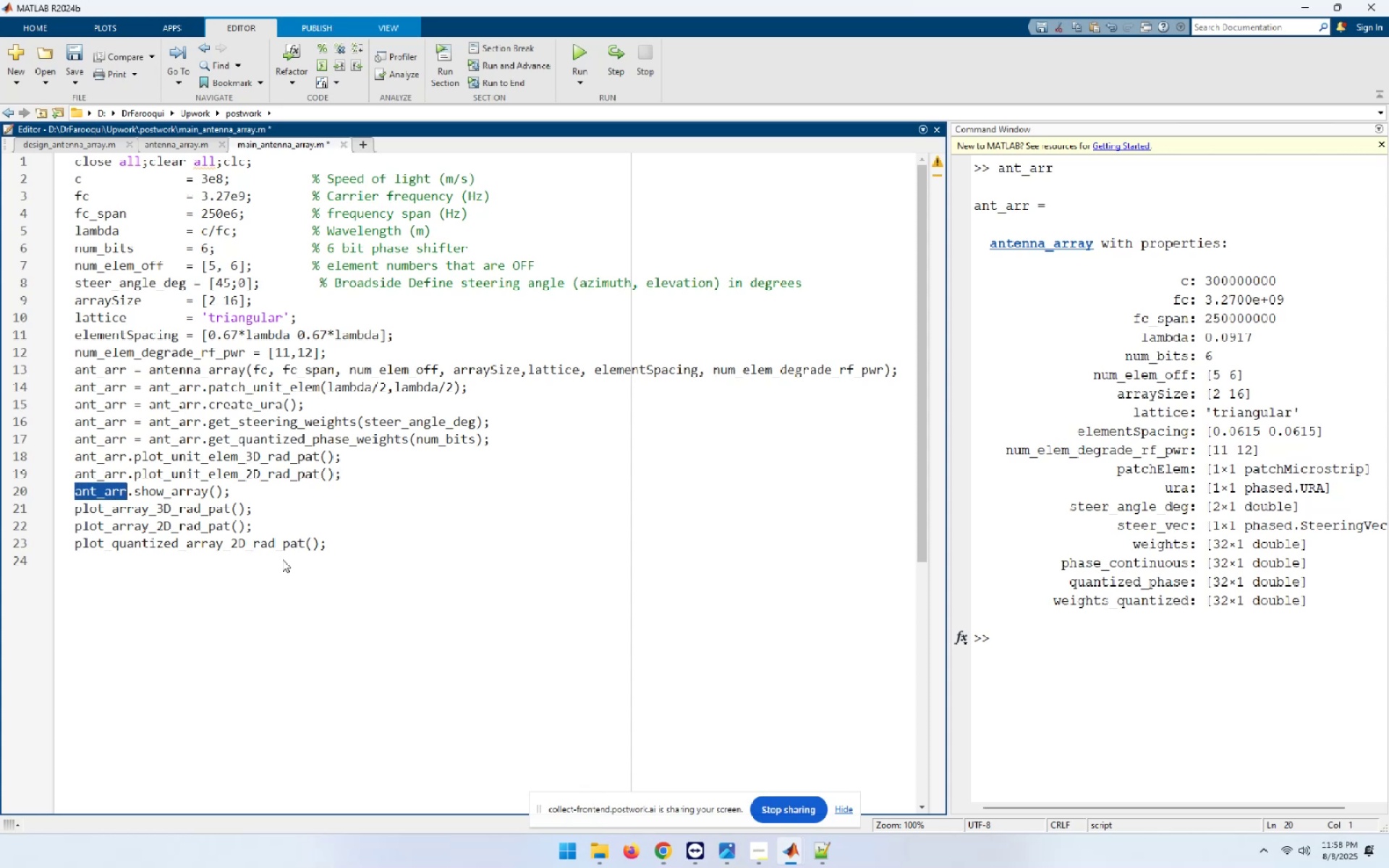 
key(Shift+ArrowRight)
 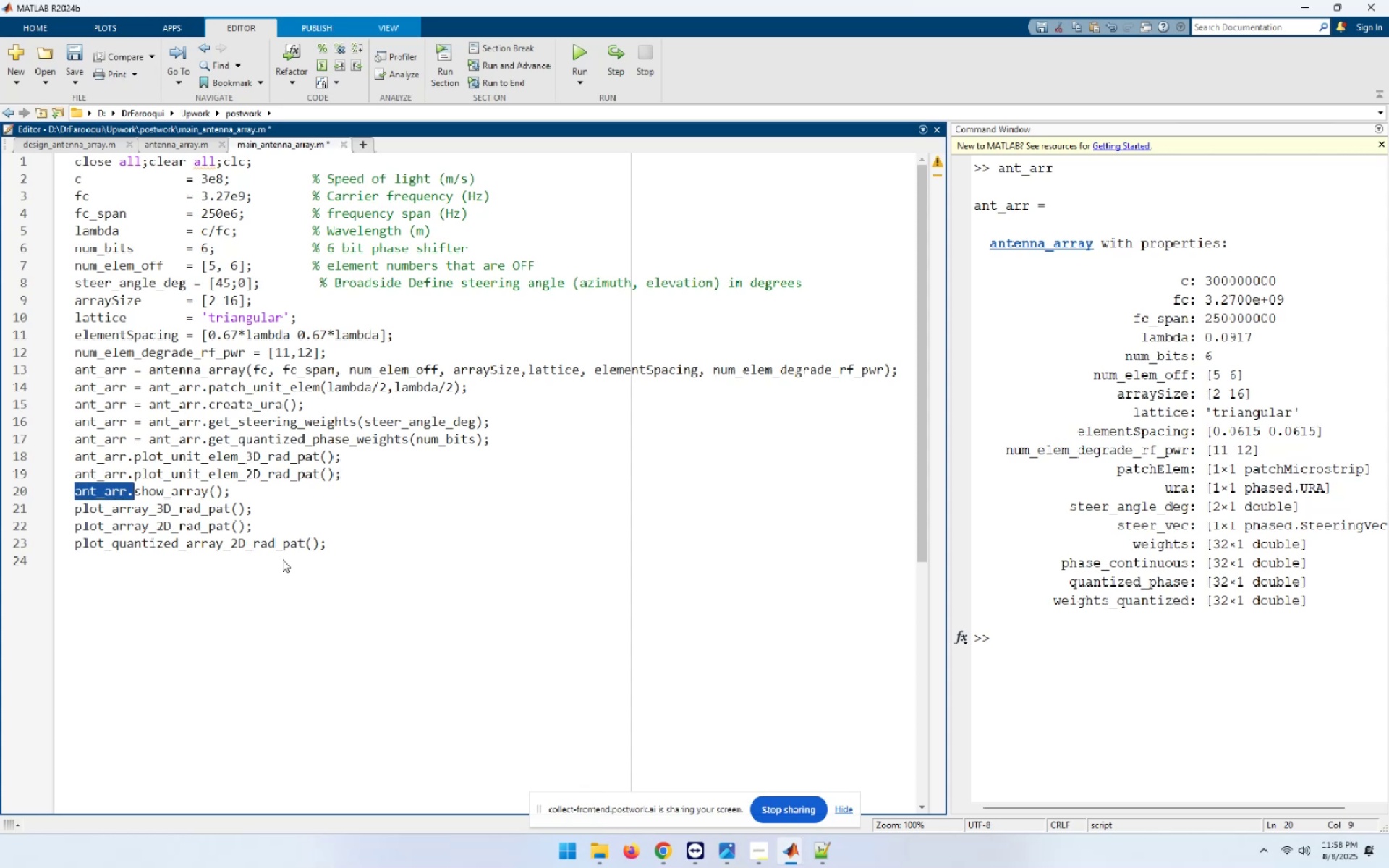 
key(Control+C)
 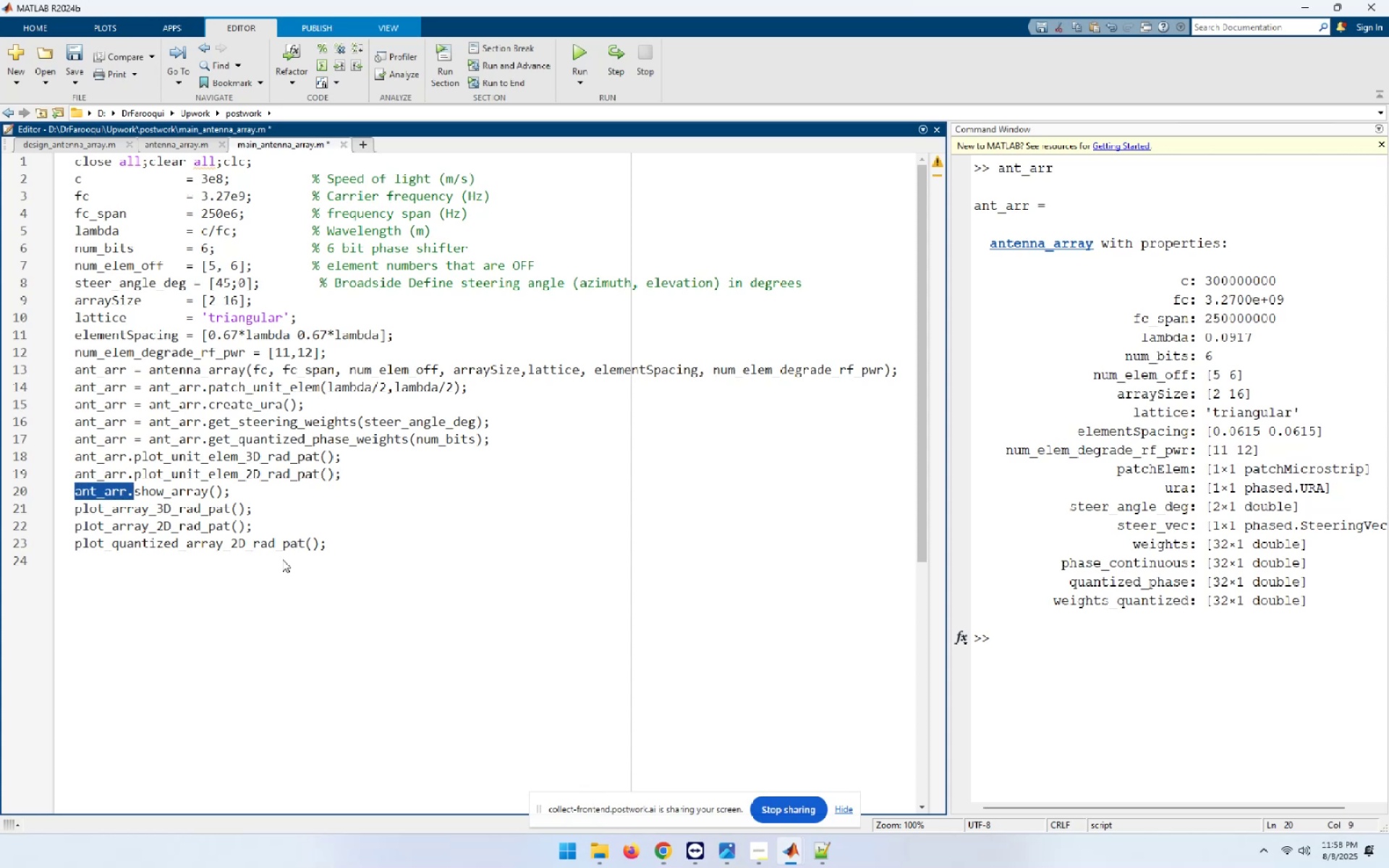 
key(ArrowDown)
 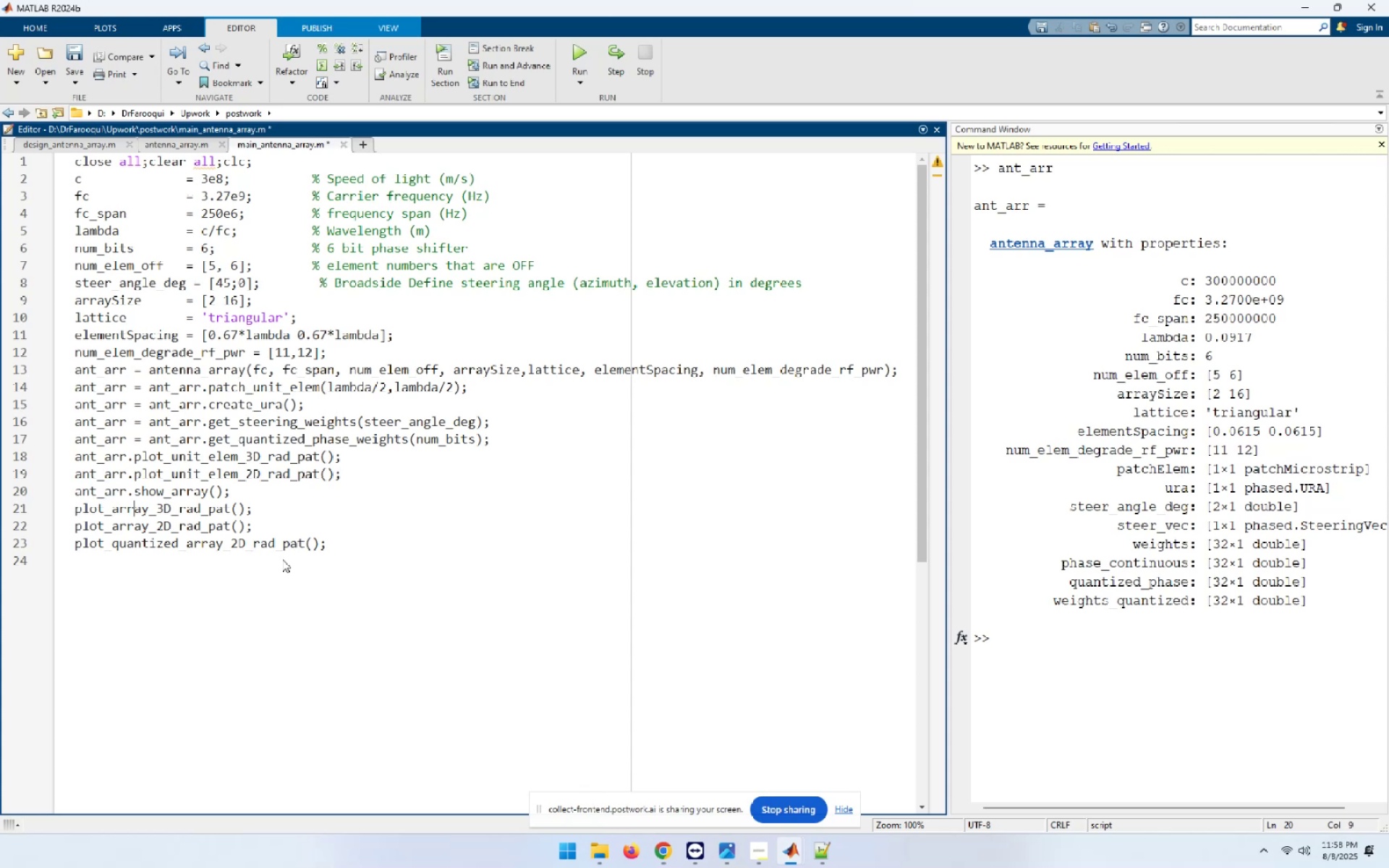 
key(Home)
 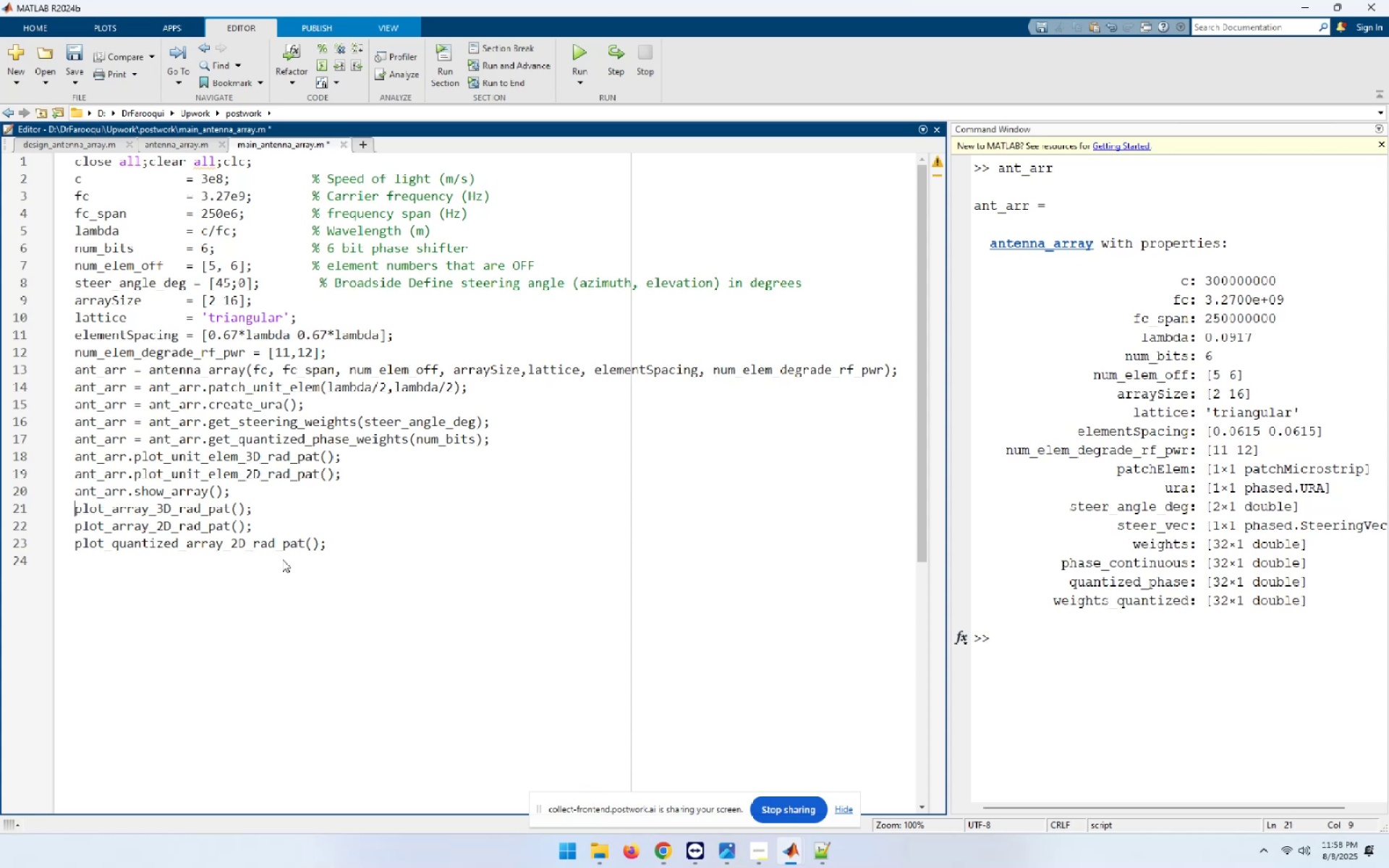 
key(Control+ControlLeft)
 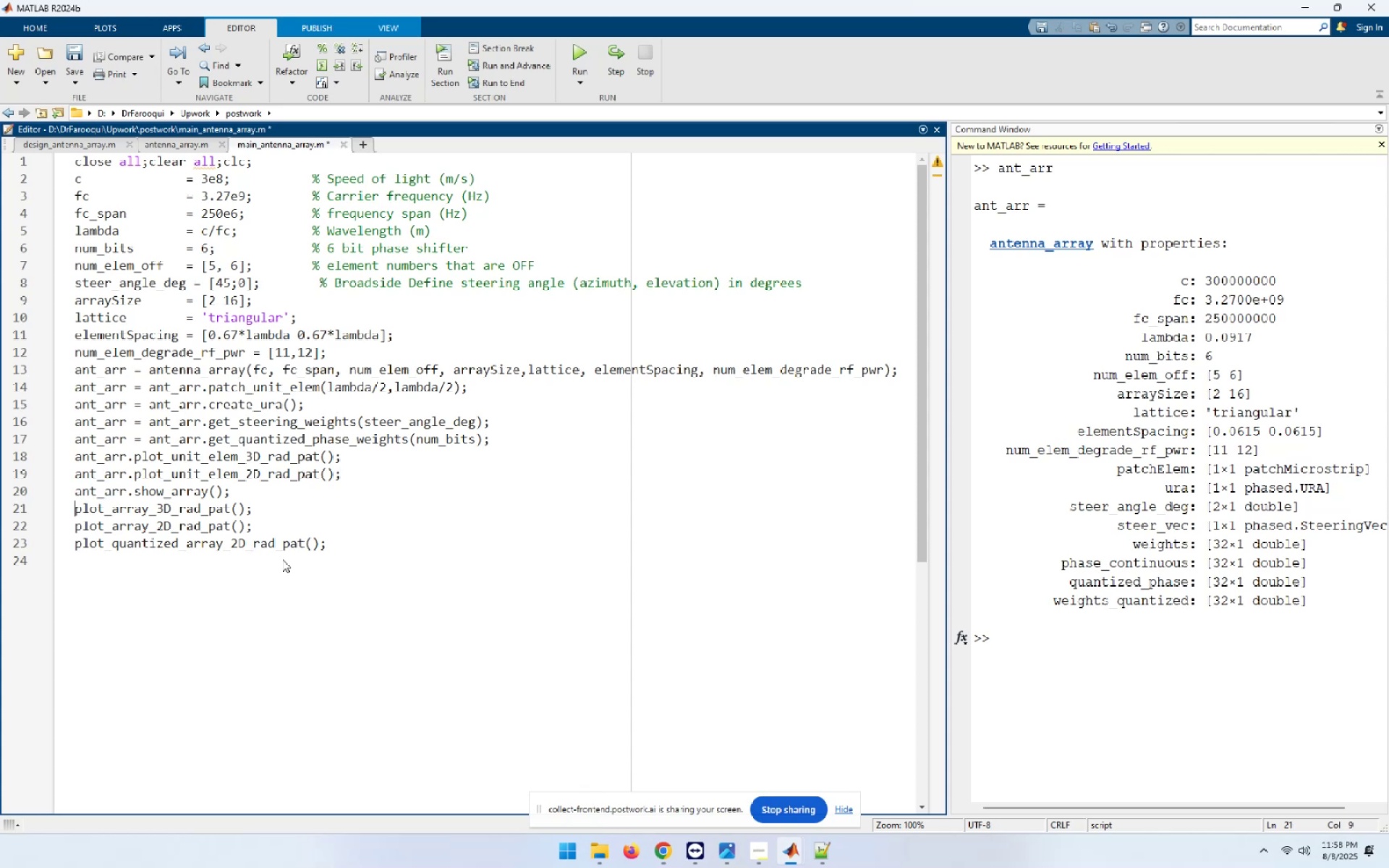 
key(Control+V)
 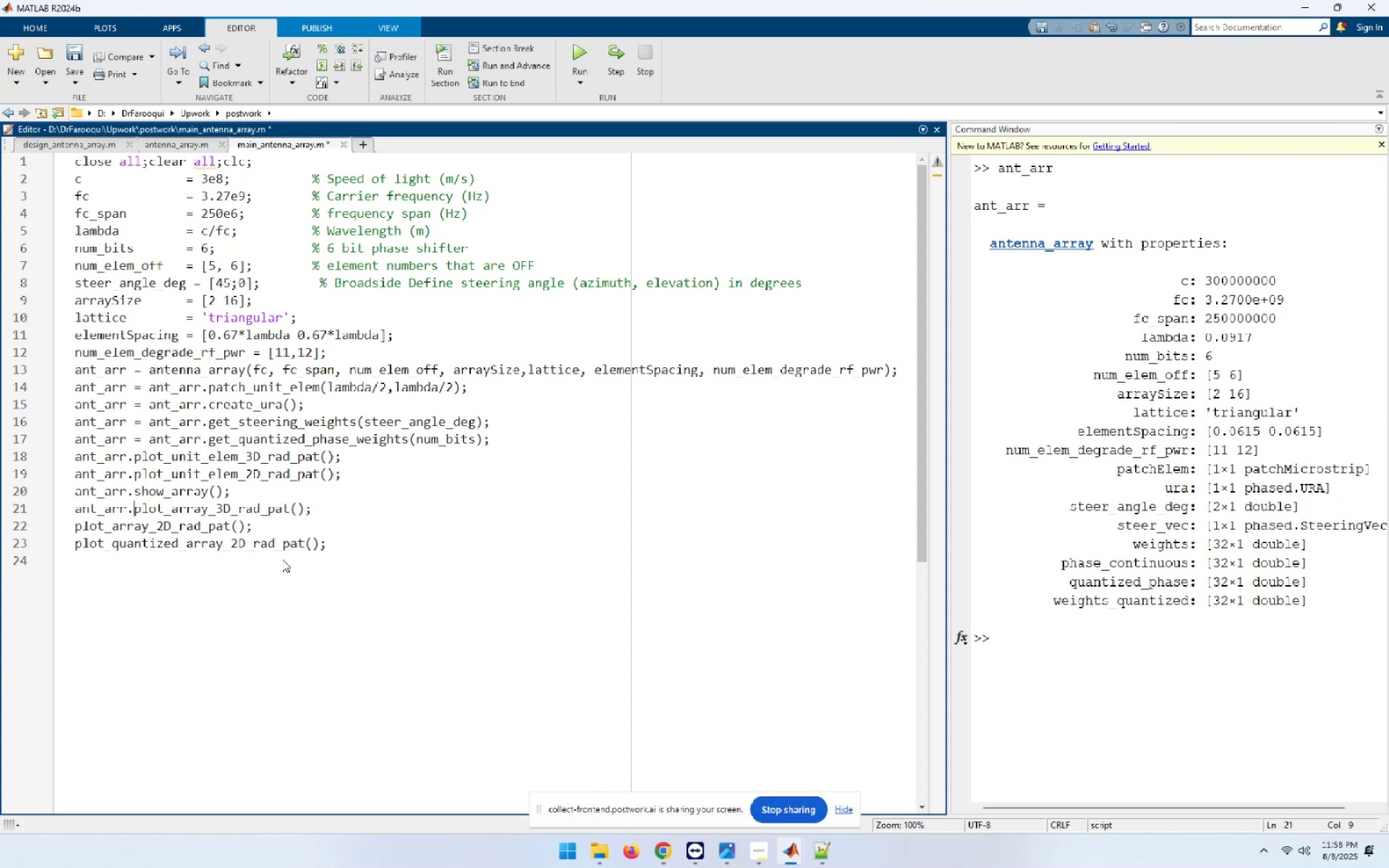 
key(ArrowDown)
 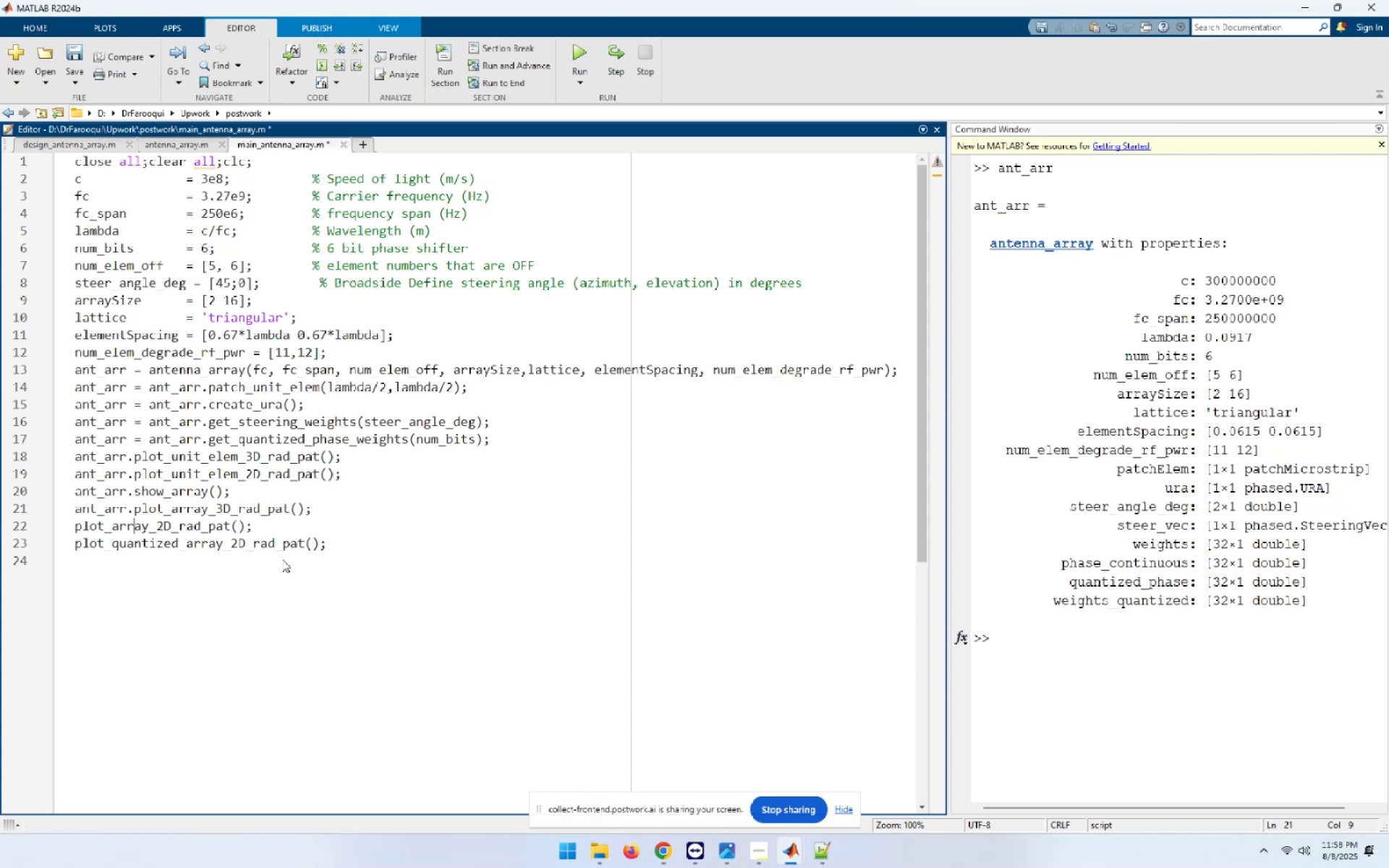 
key(Home)
 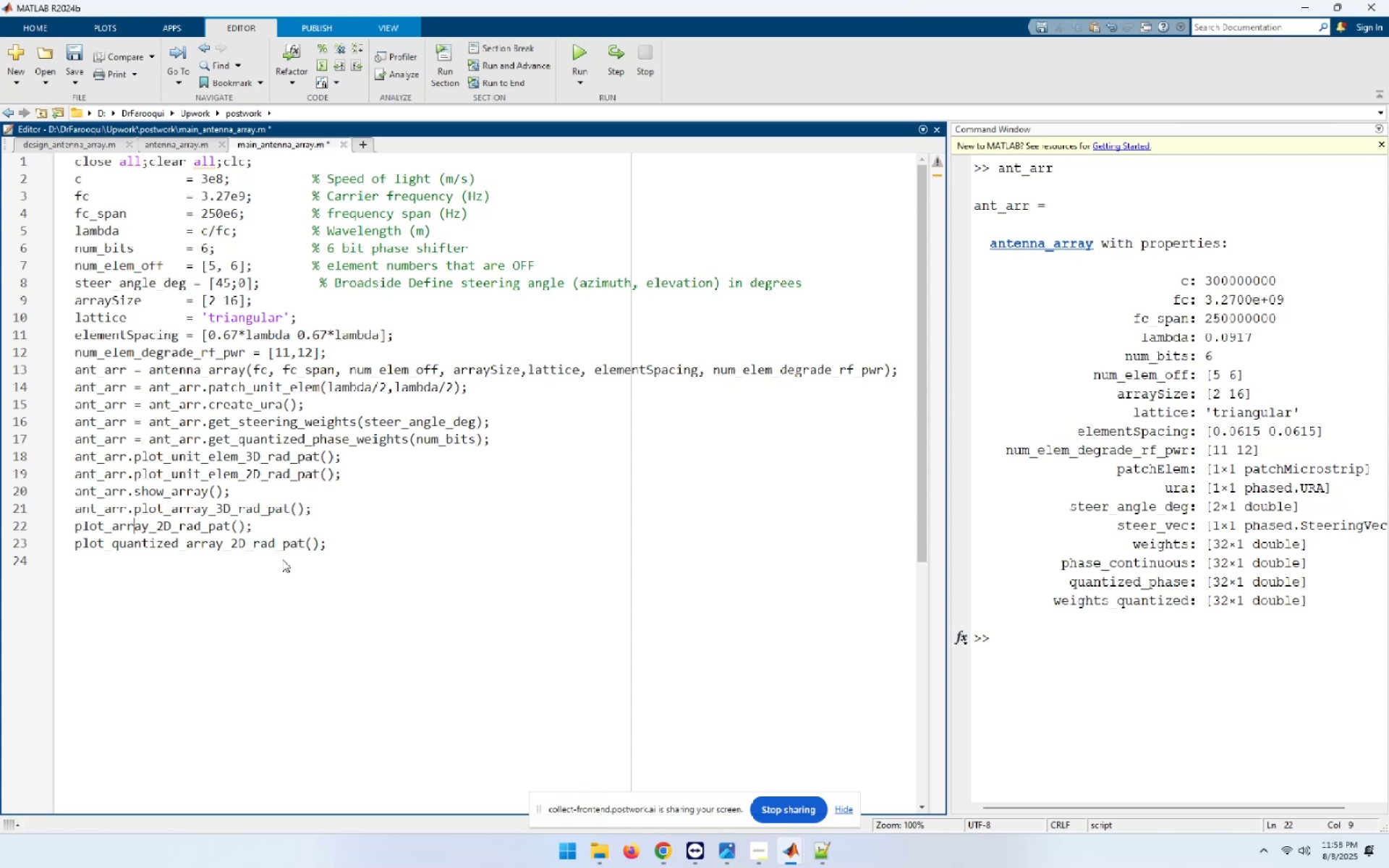 
key(Control+ControlLeft)
 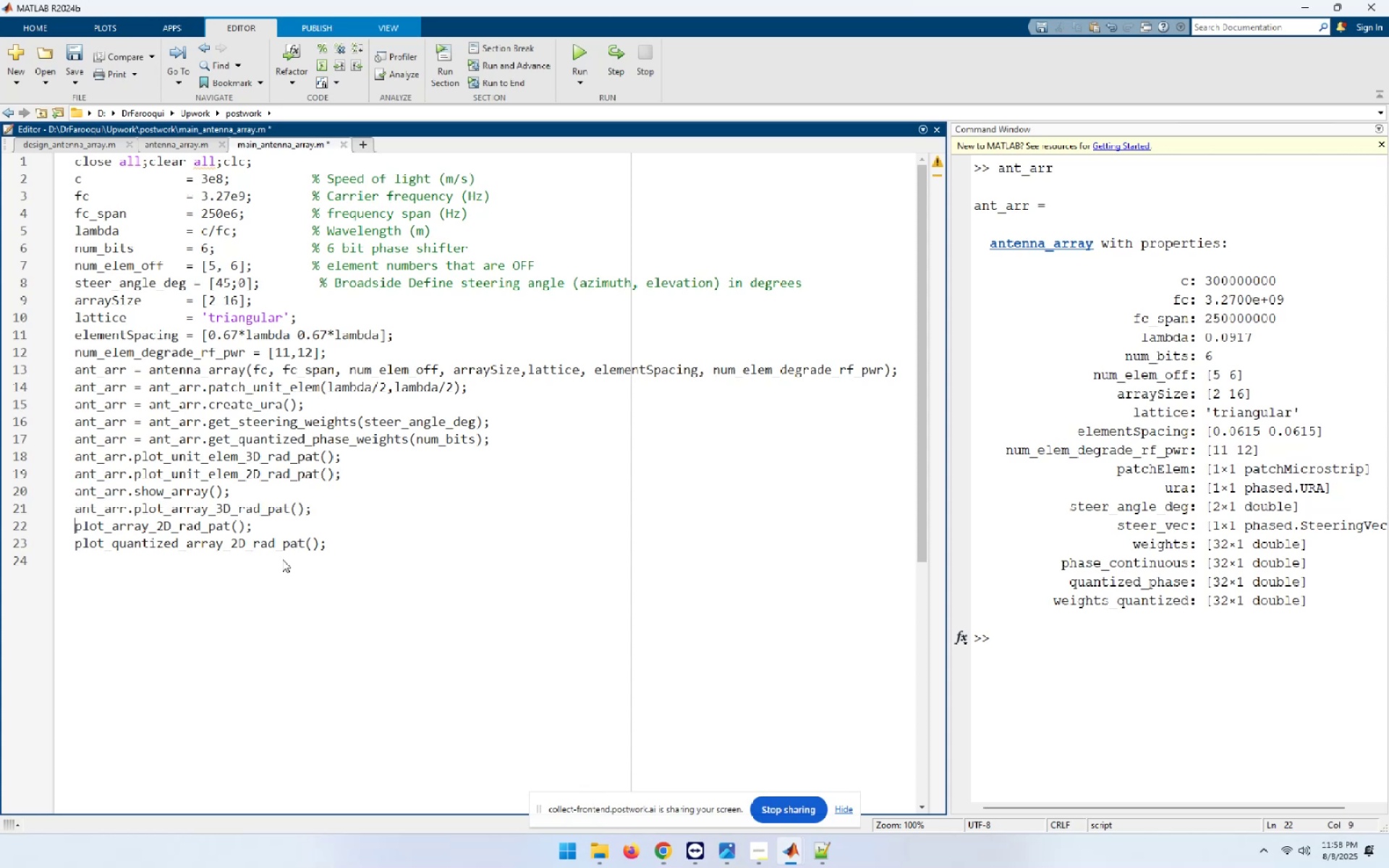 
key(Control+V)
 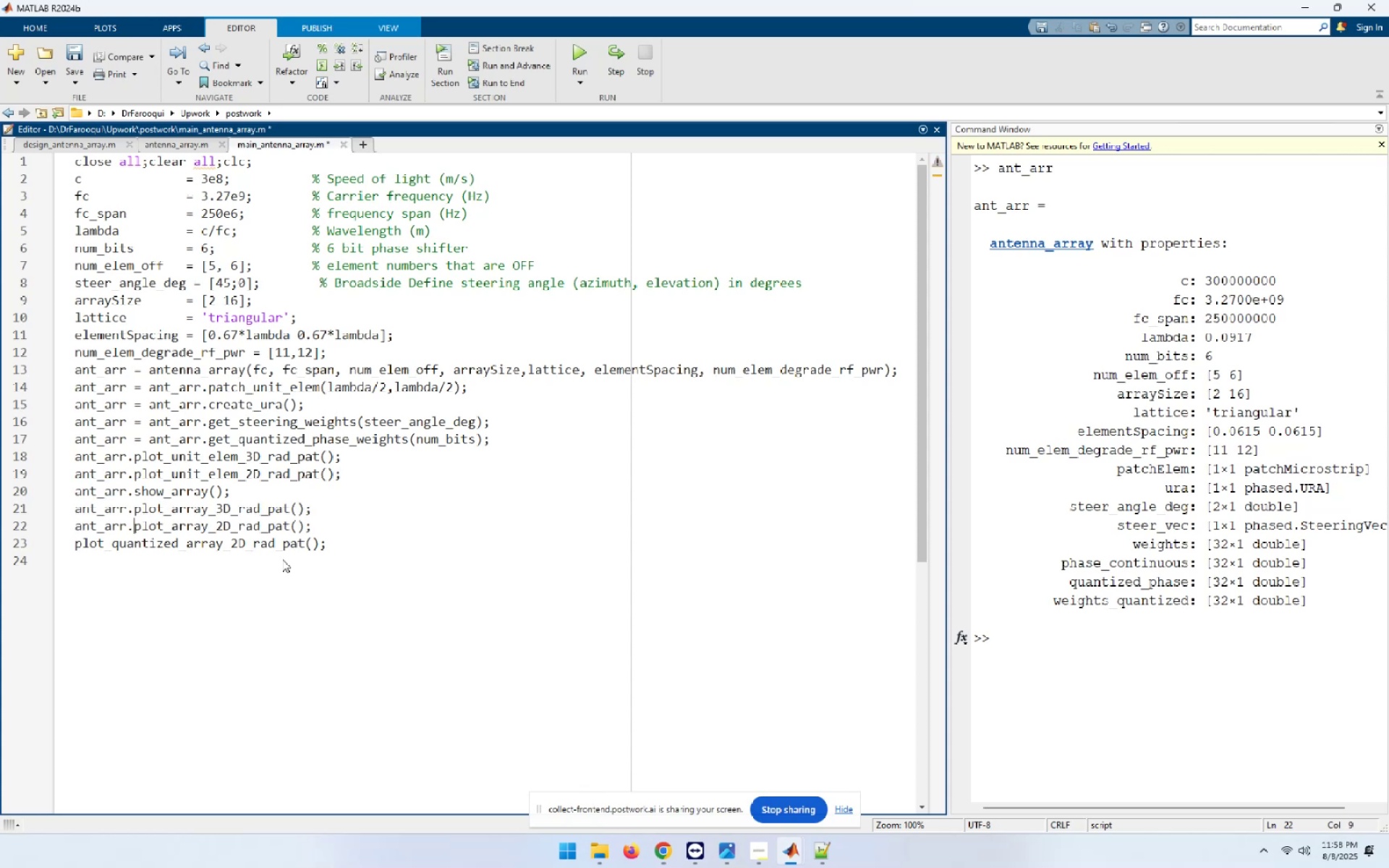 
key(ArrowDown)
 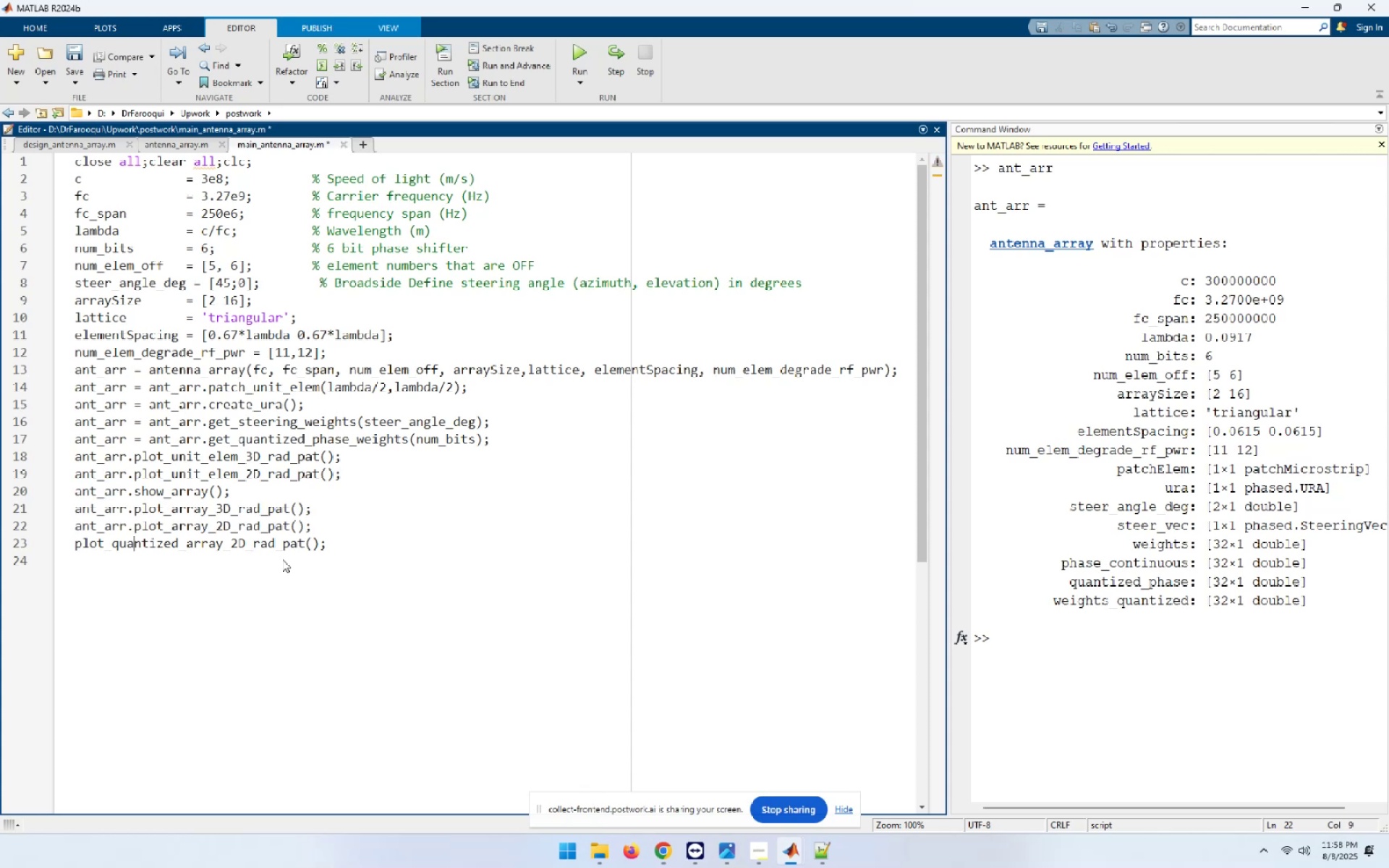 
key(Home)
 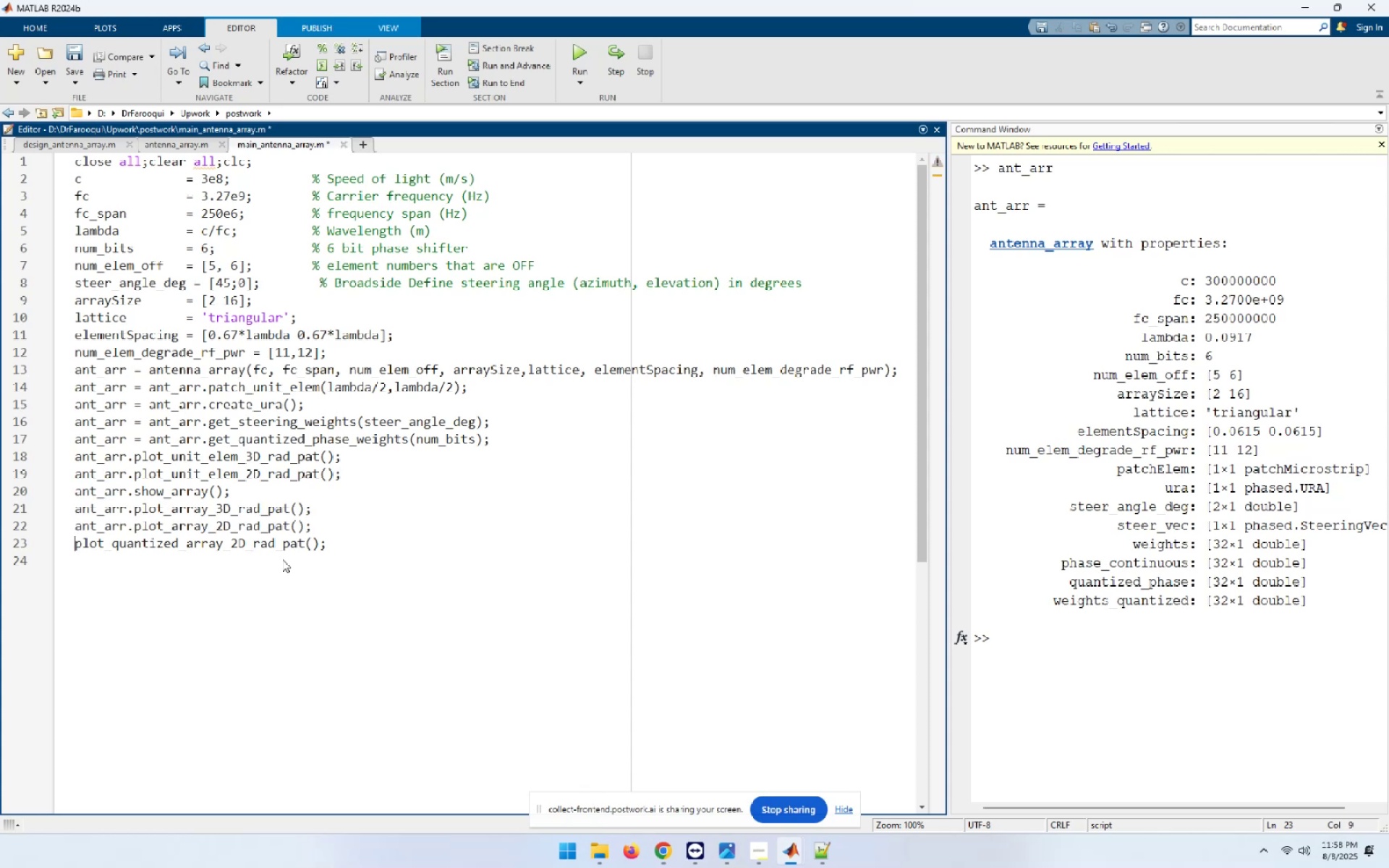 
key(Control+ControlLeft)
 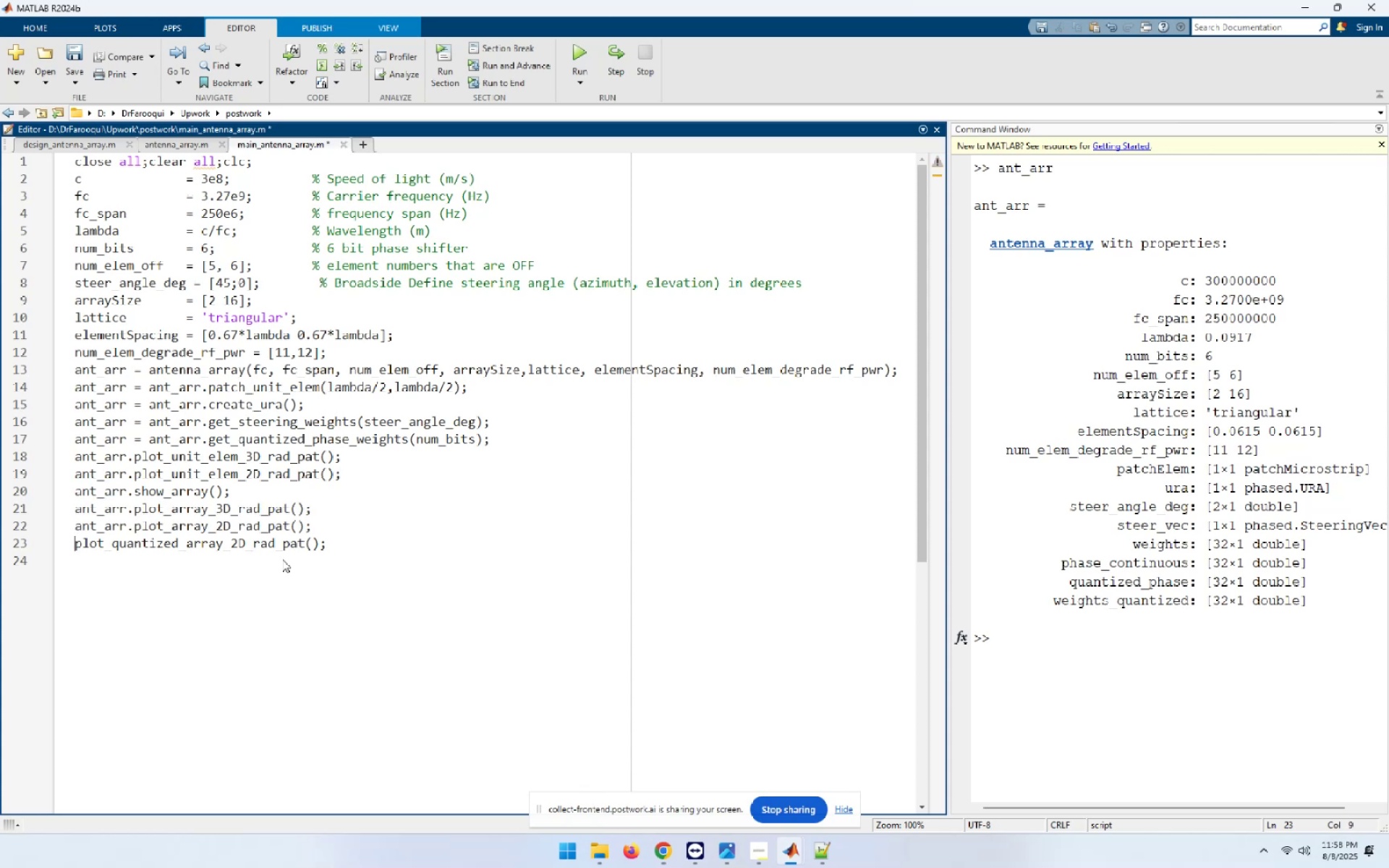 
key(Control+V)
 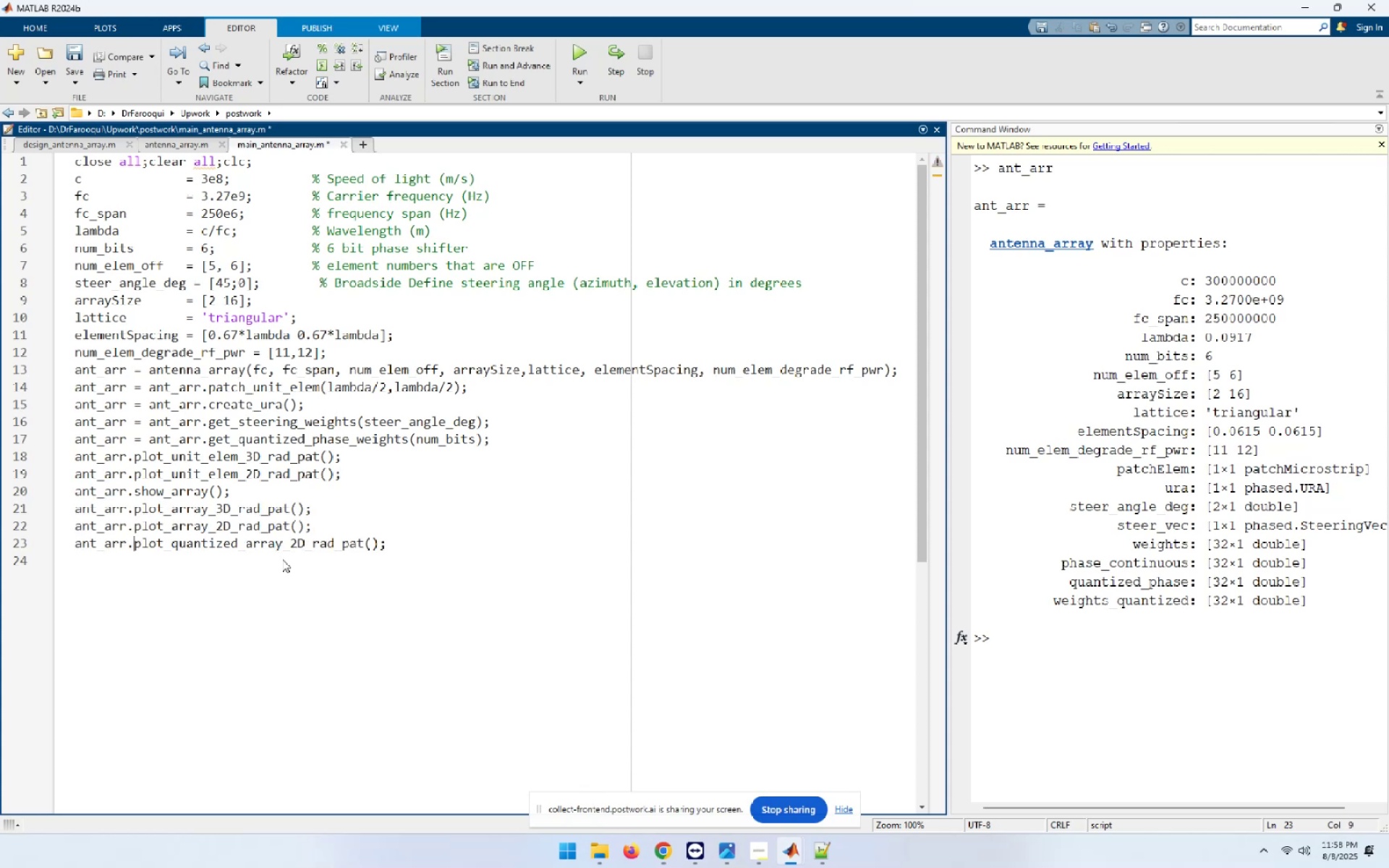 
key(Control+S)
 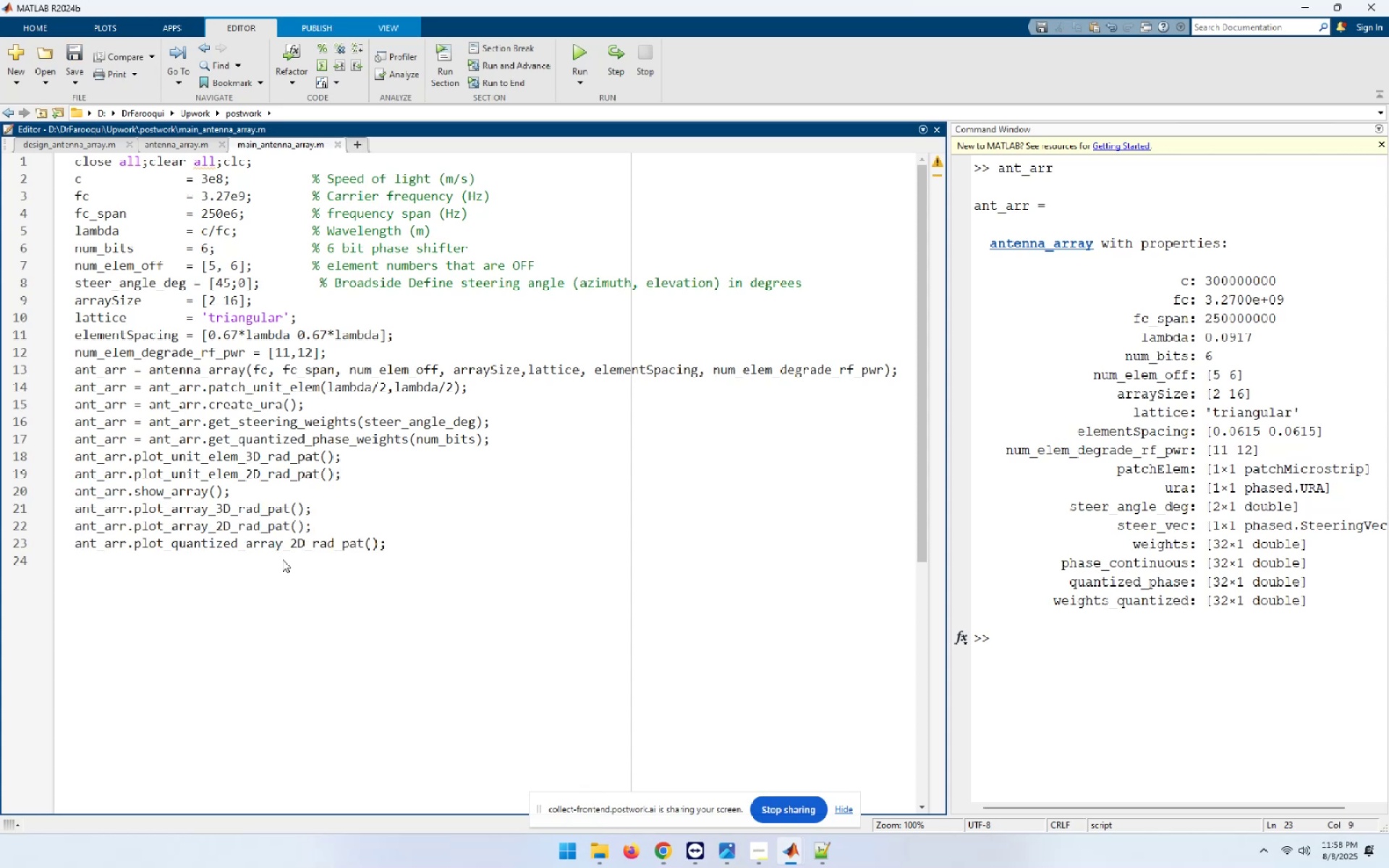 
key(F5)
 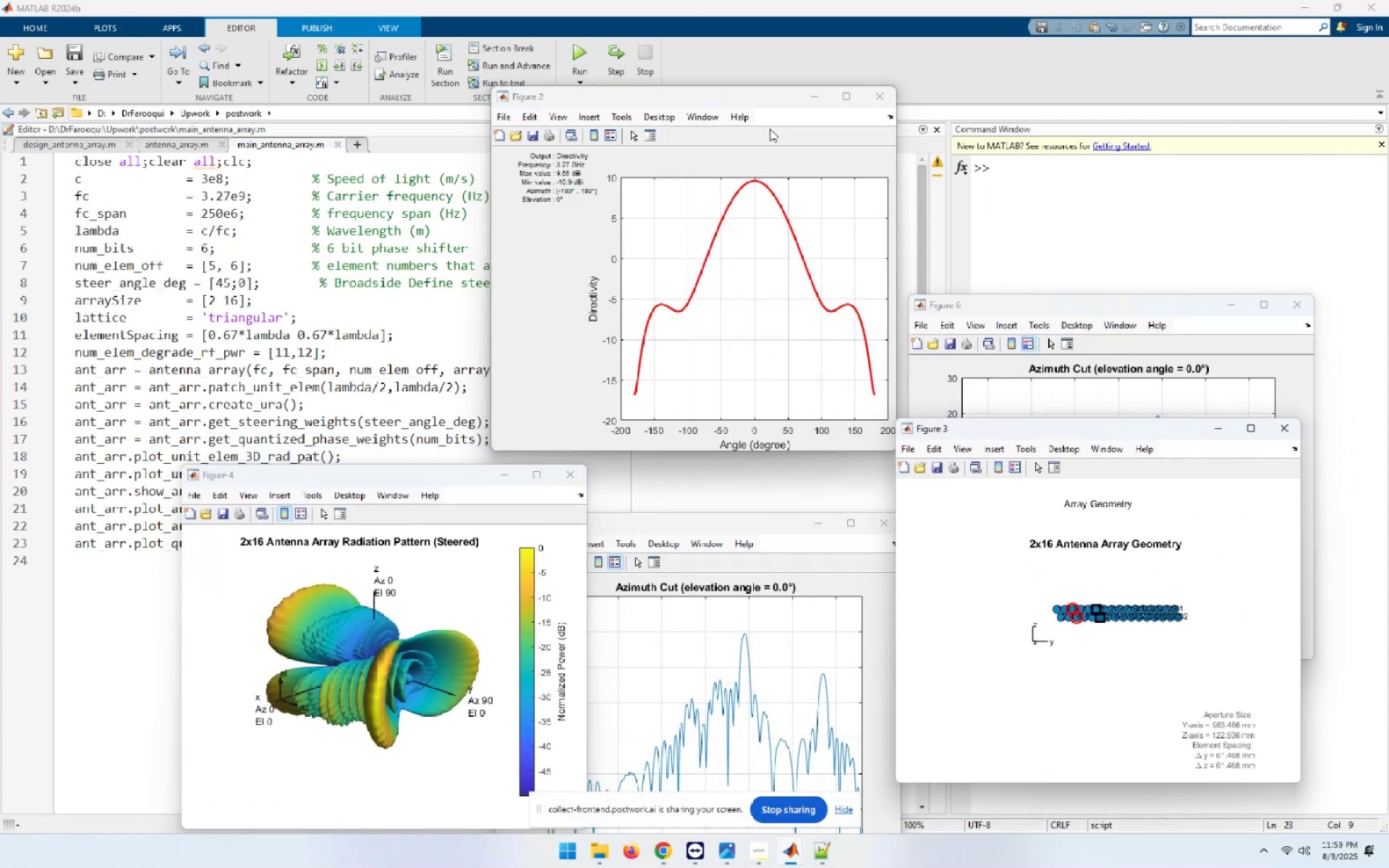 
wait(57.25)
 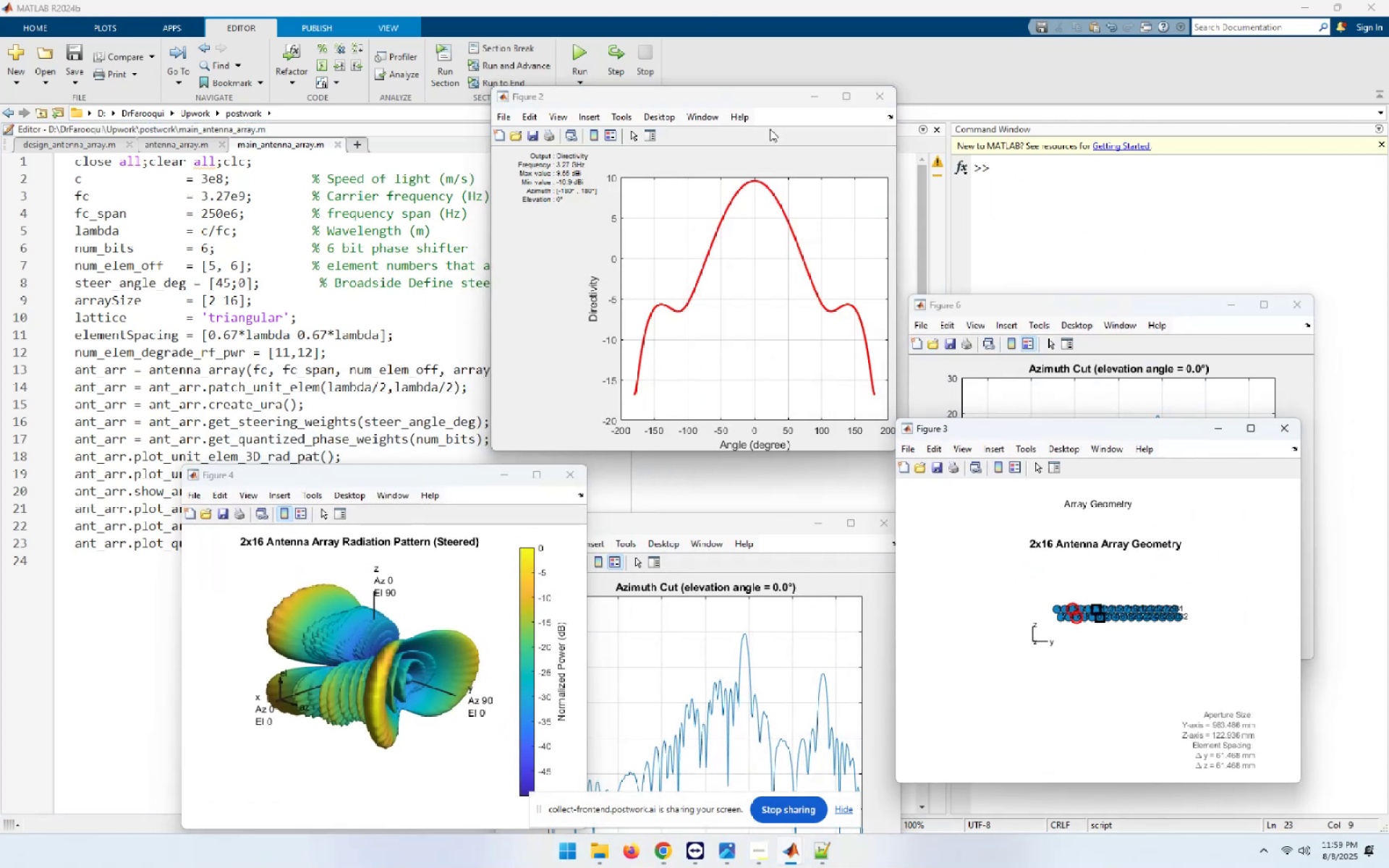 
left_click([294, 226])
 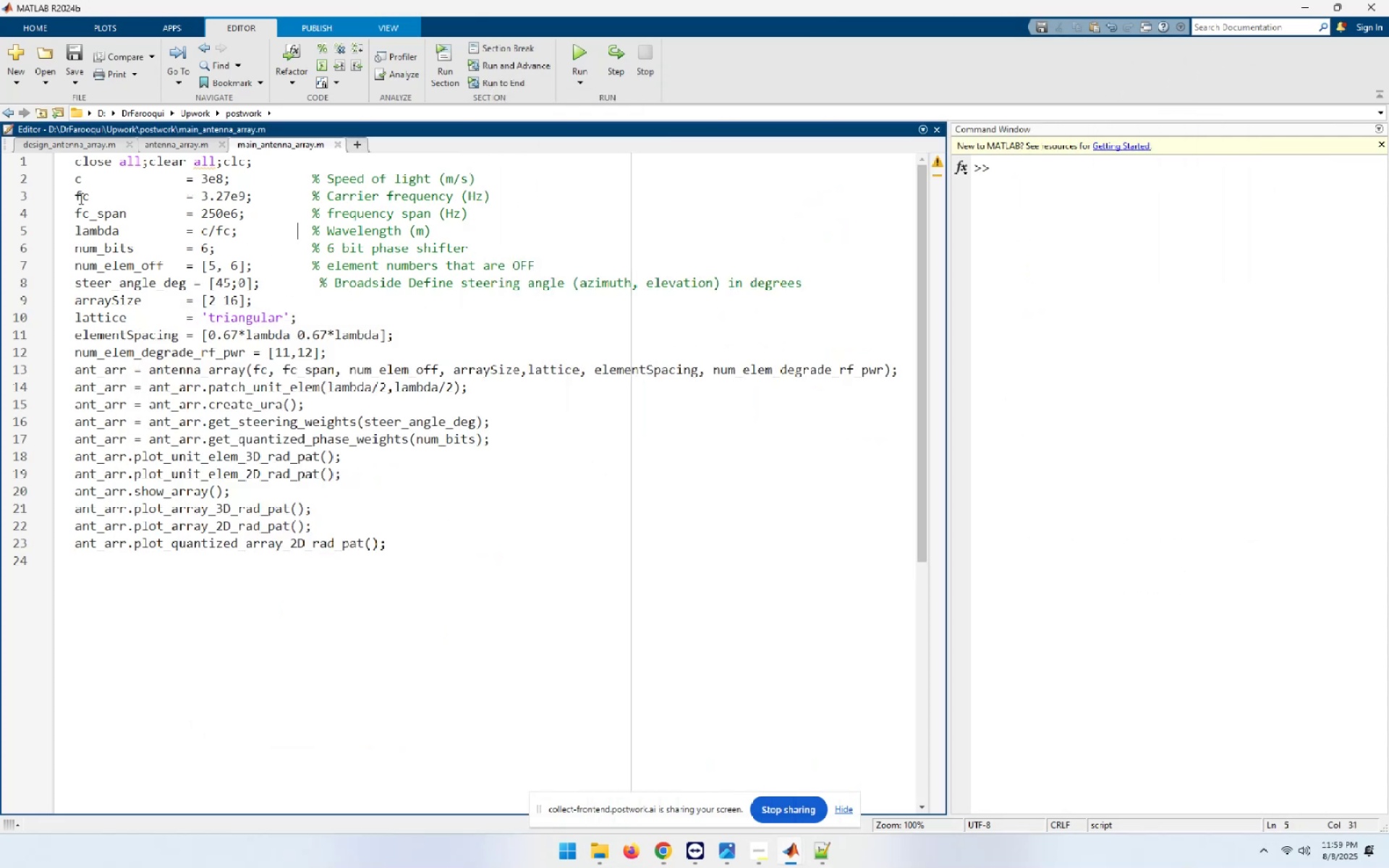 
left_click([164, 143])
 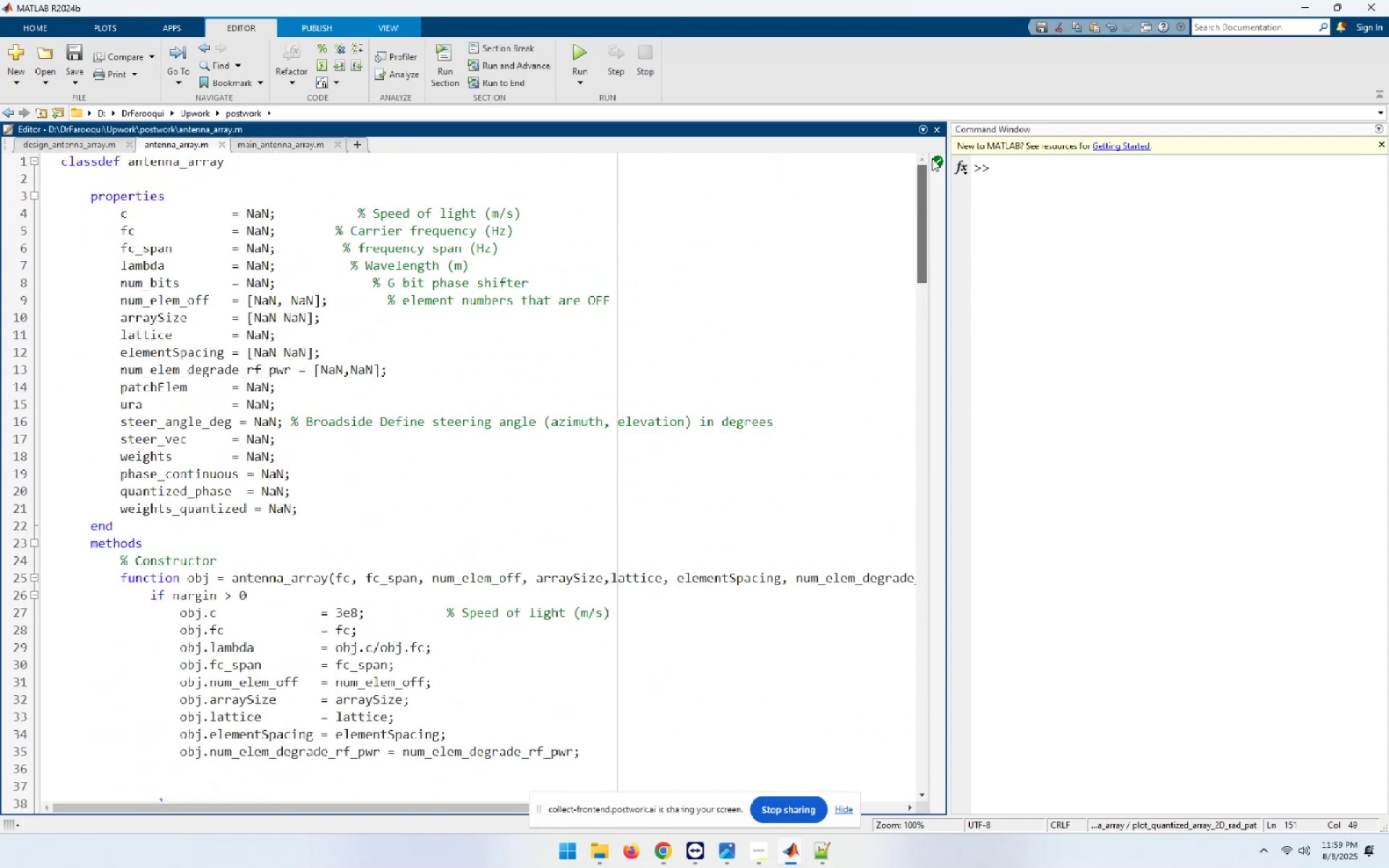 
wait(6.6)
 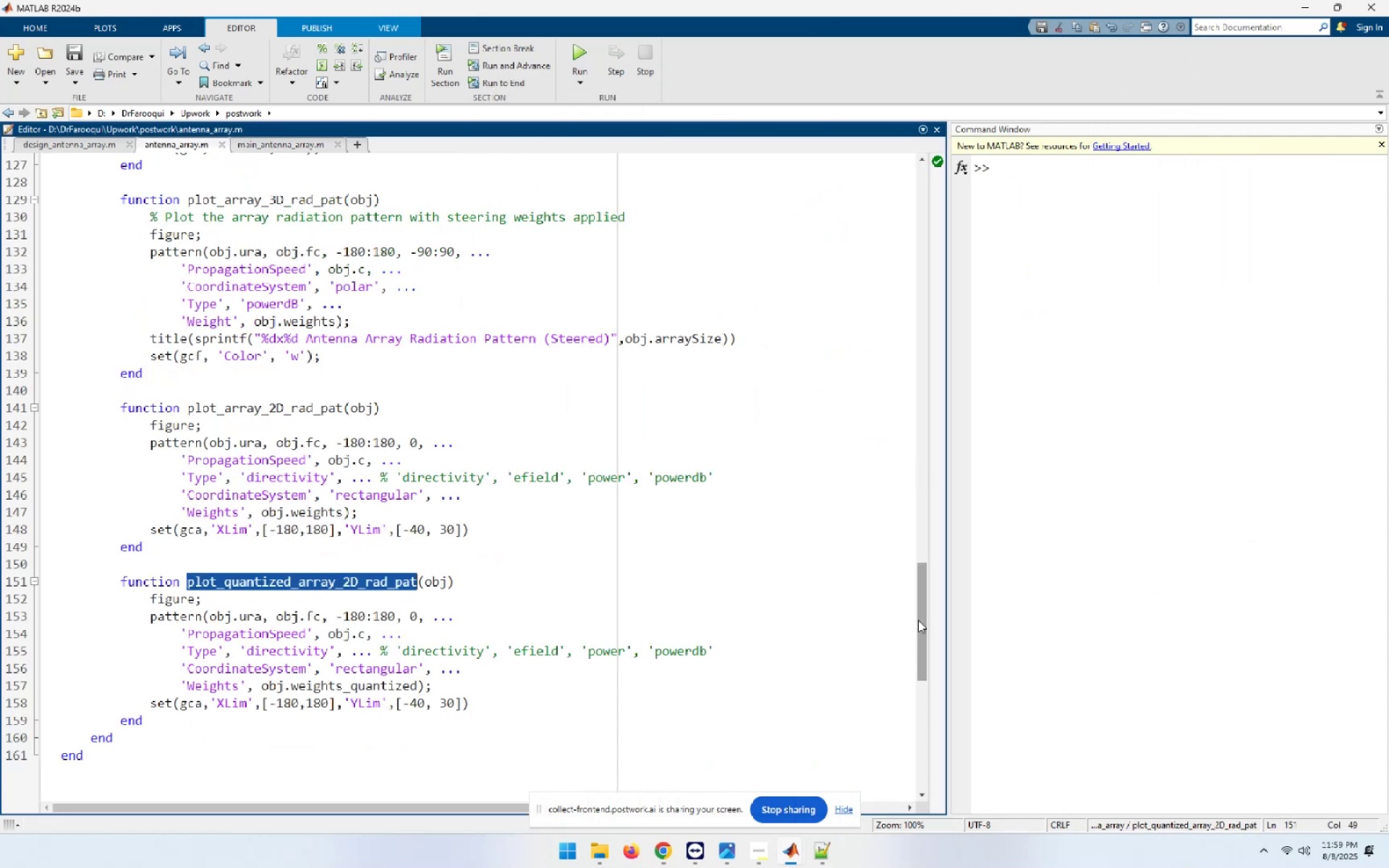 
left_click([506, 375])
 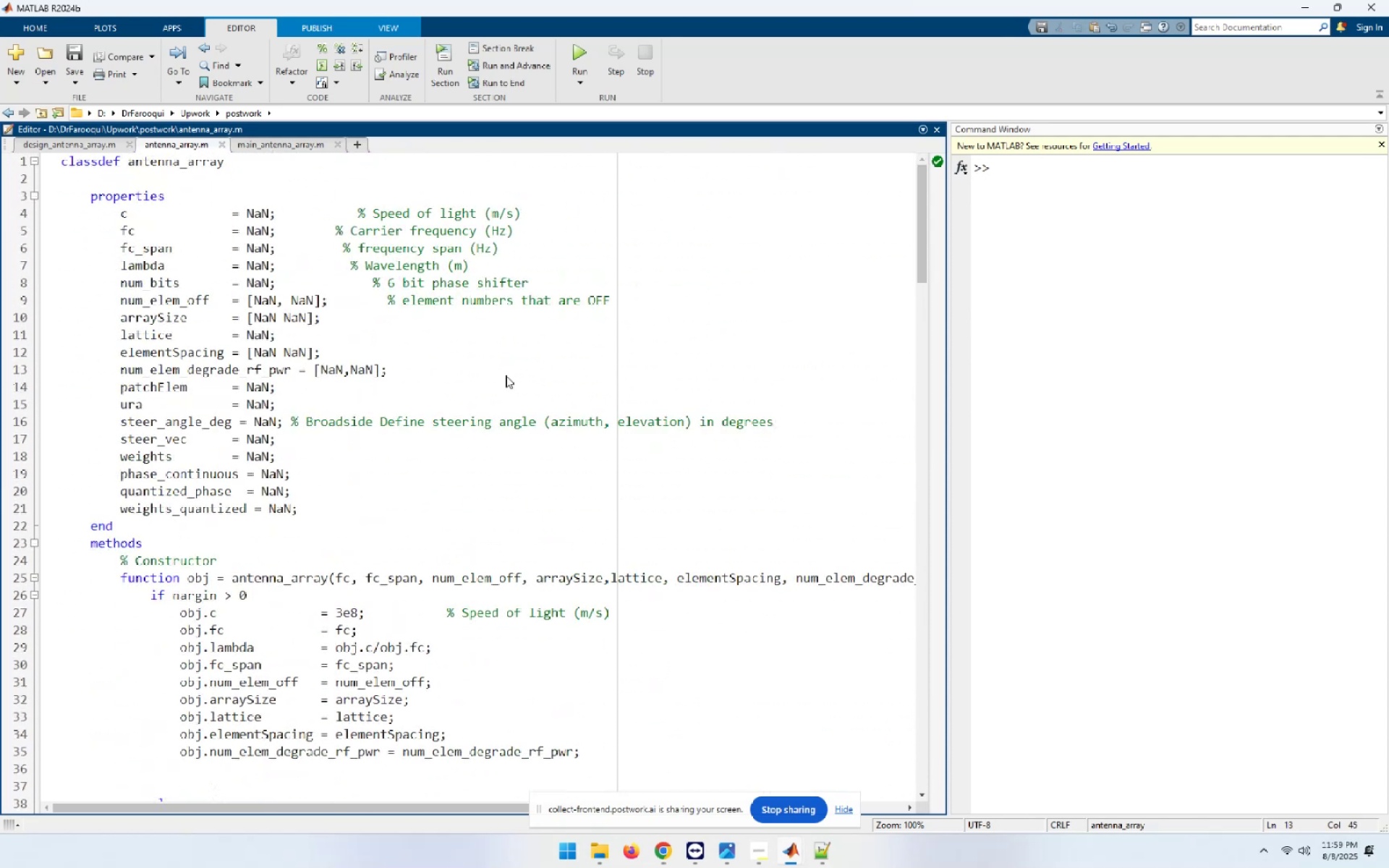 
key(Control+A)
 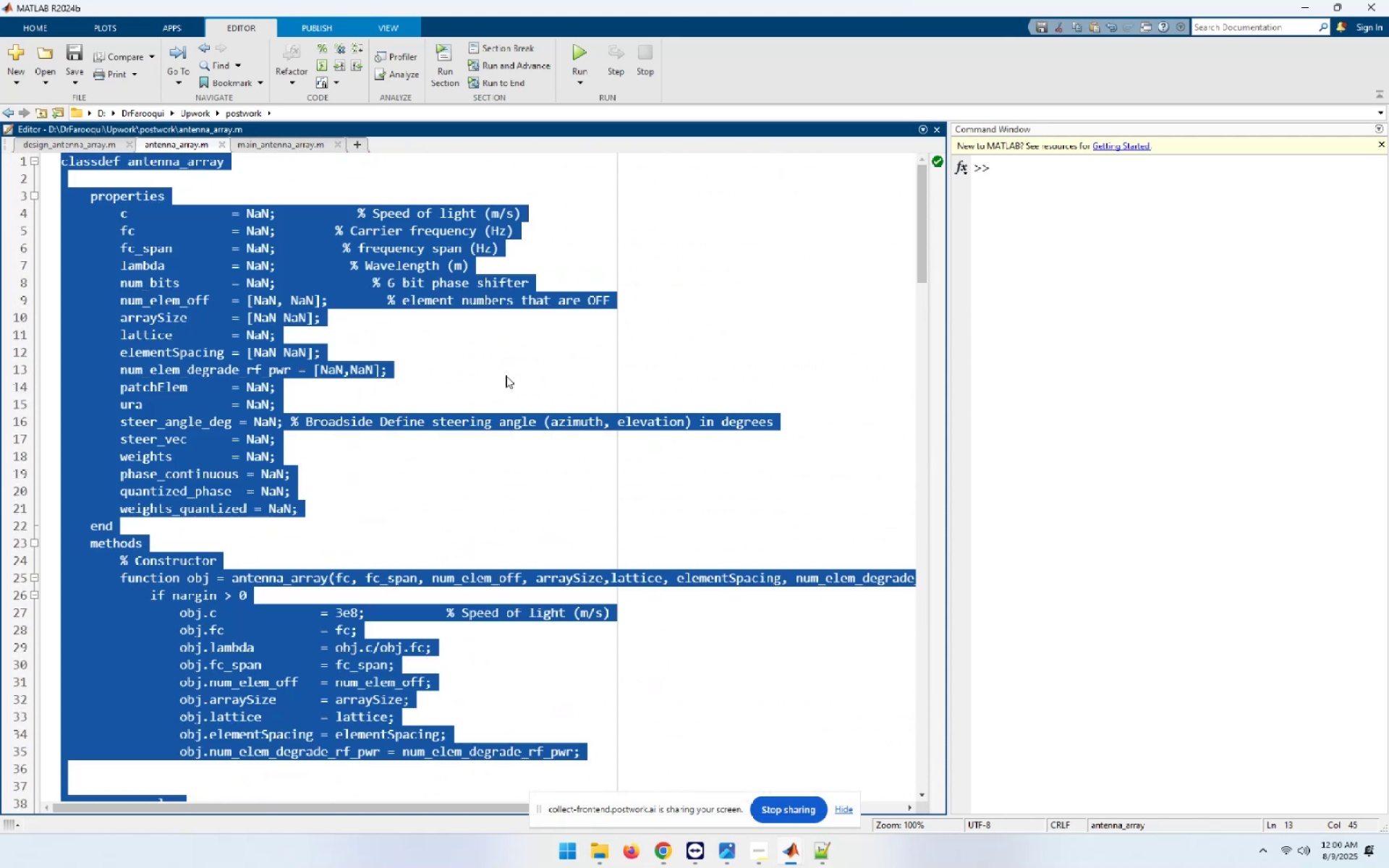 
key(Control+I)
 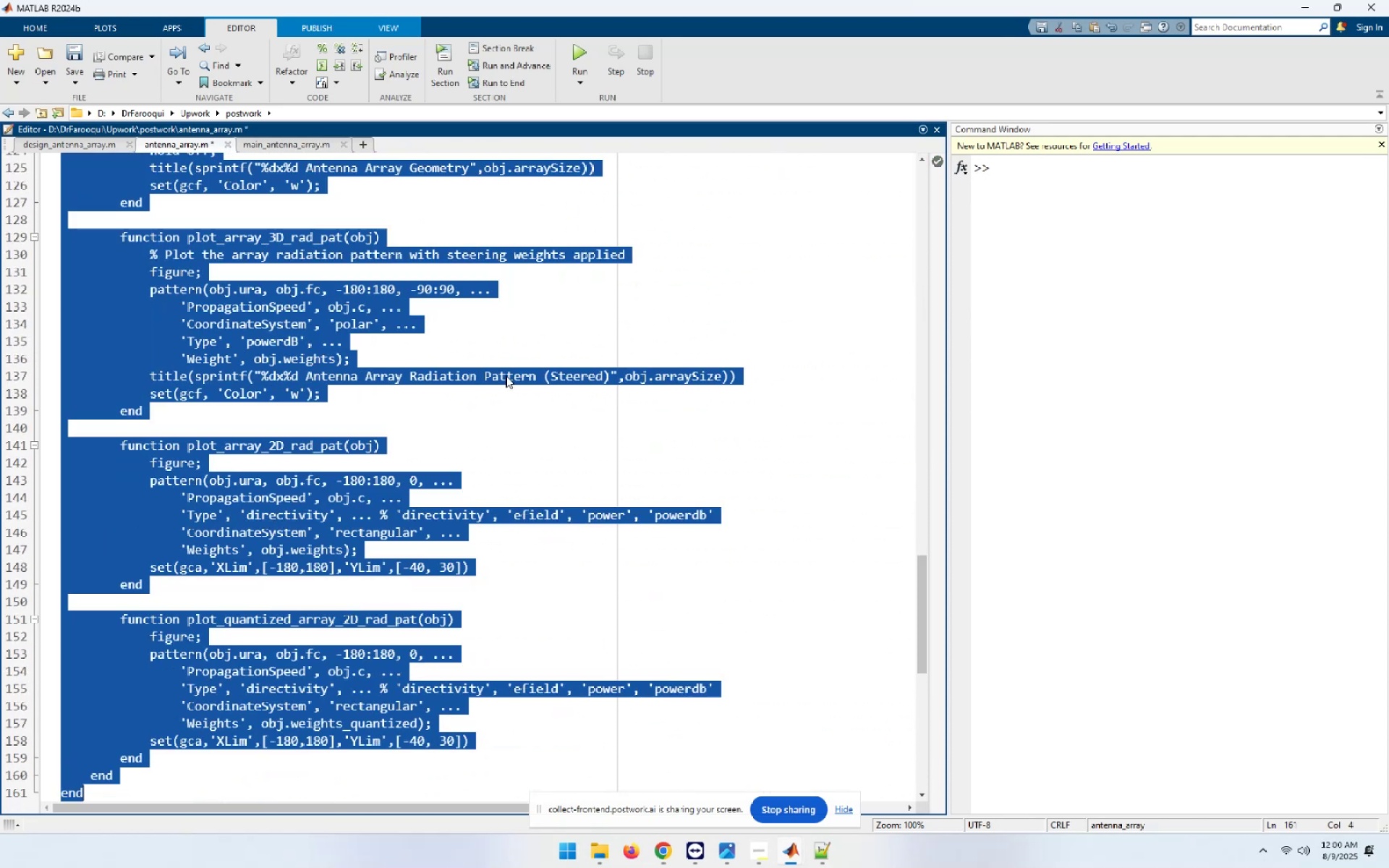 
key(Control+Home)
 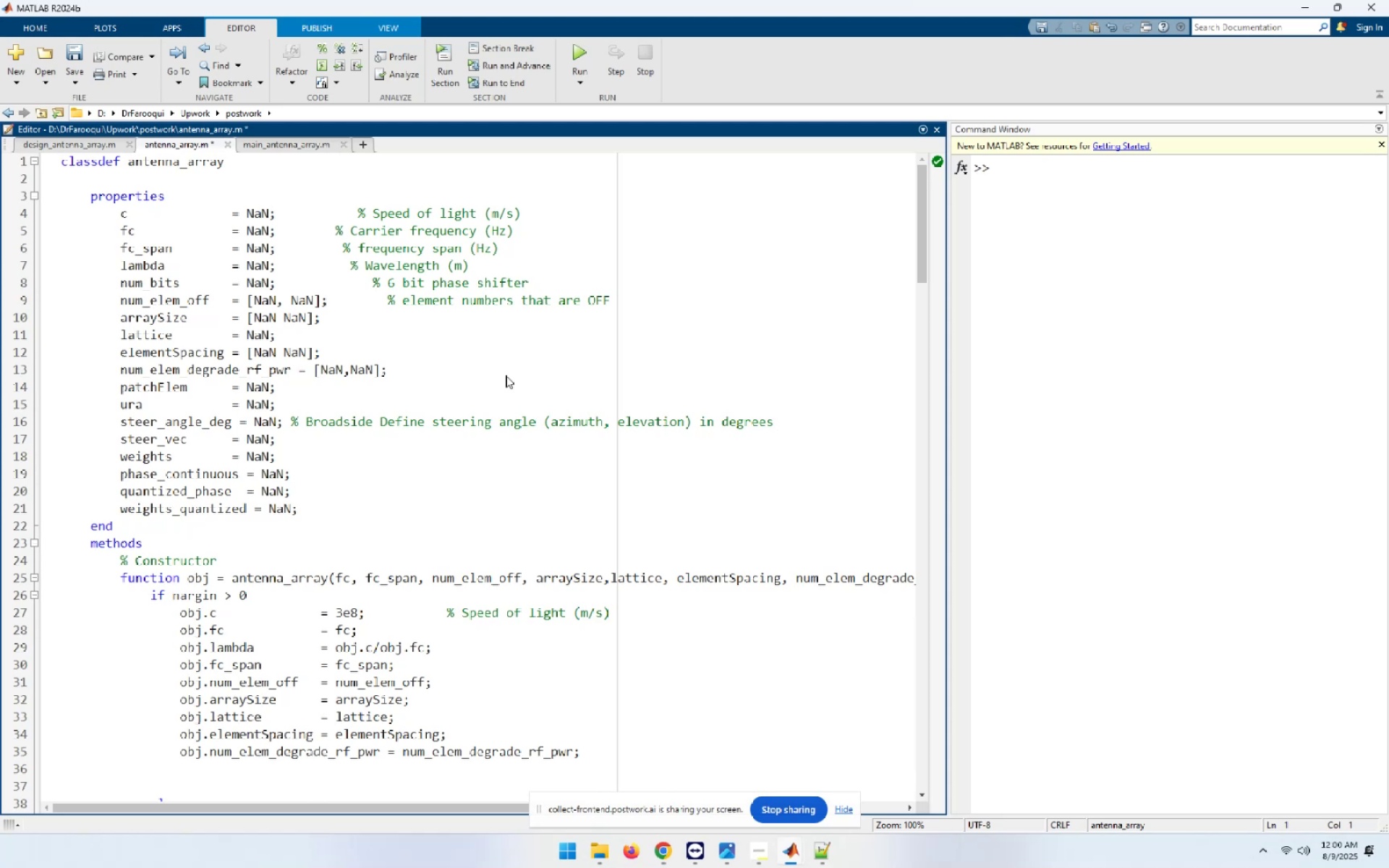 
hold_key(key=ArrowDown, duration=1.07)
 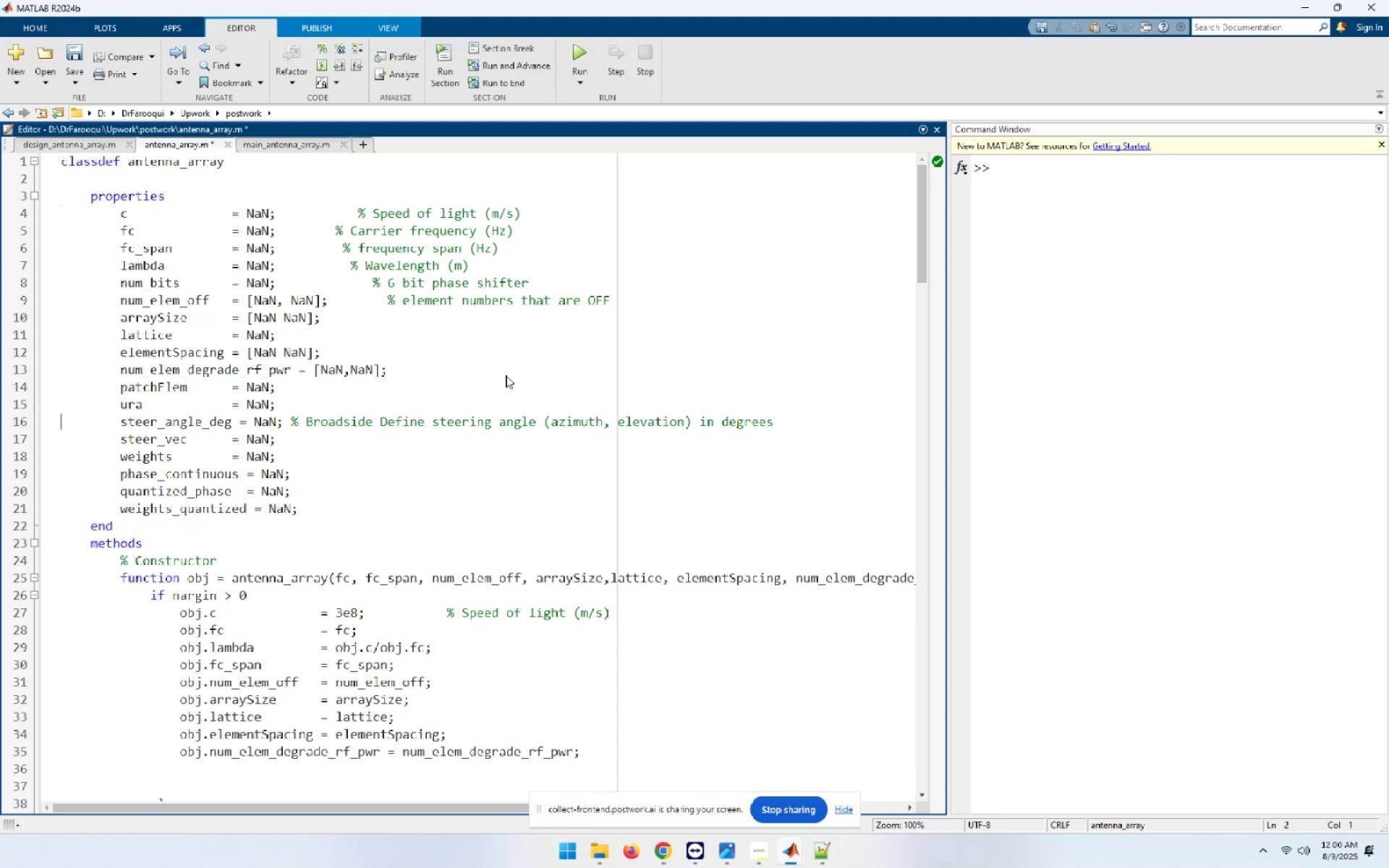 
hold_key(key=ArrowRight, duration=1.3)
 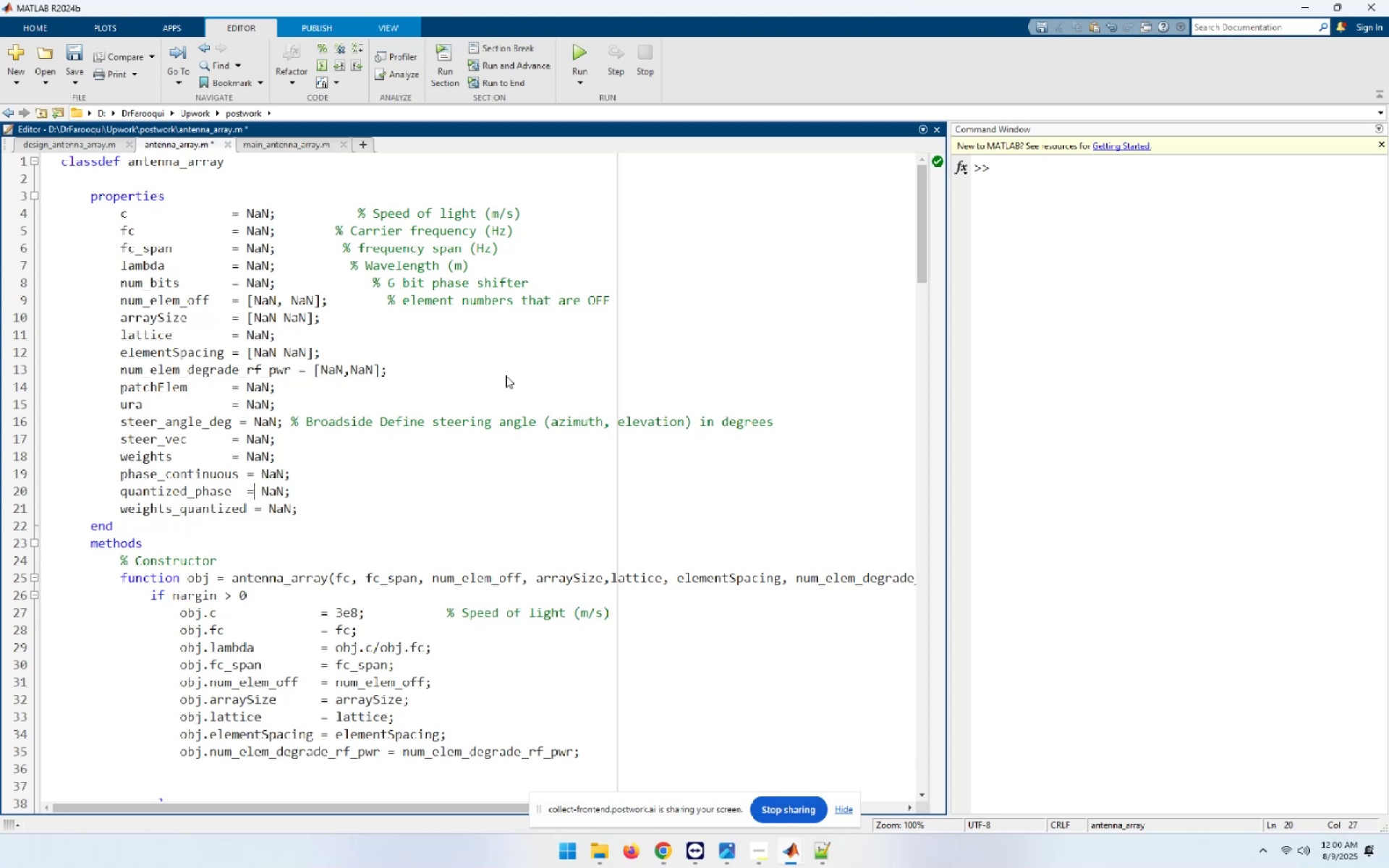 
key(ArrowLeft)
 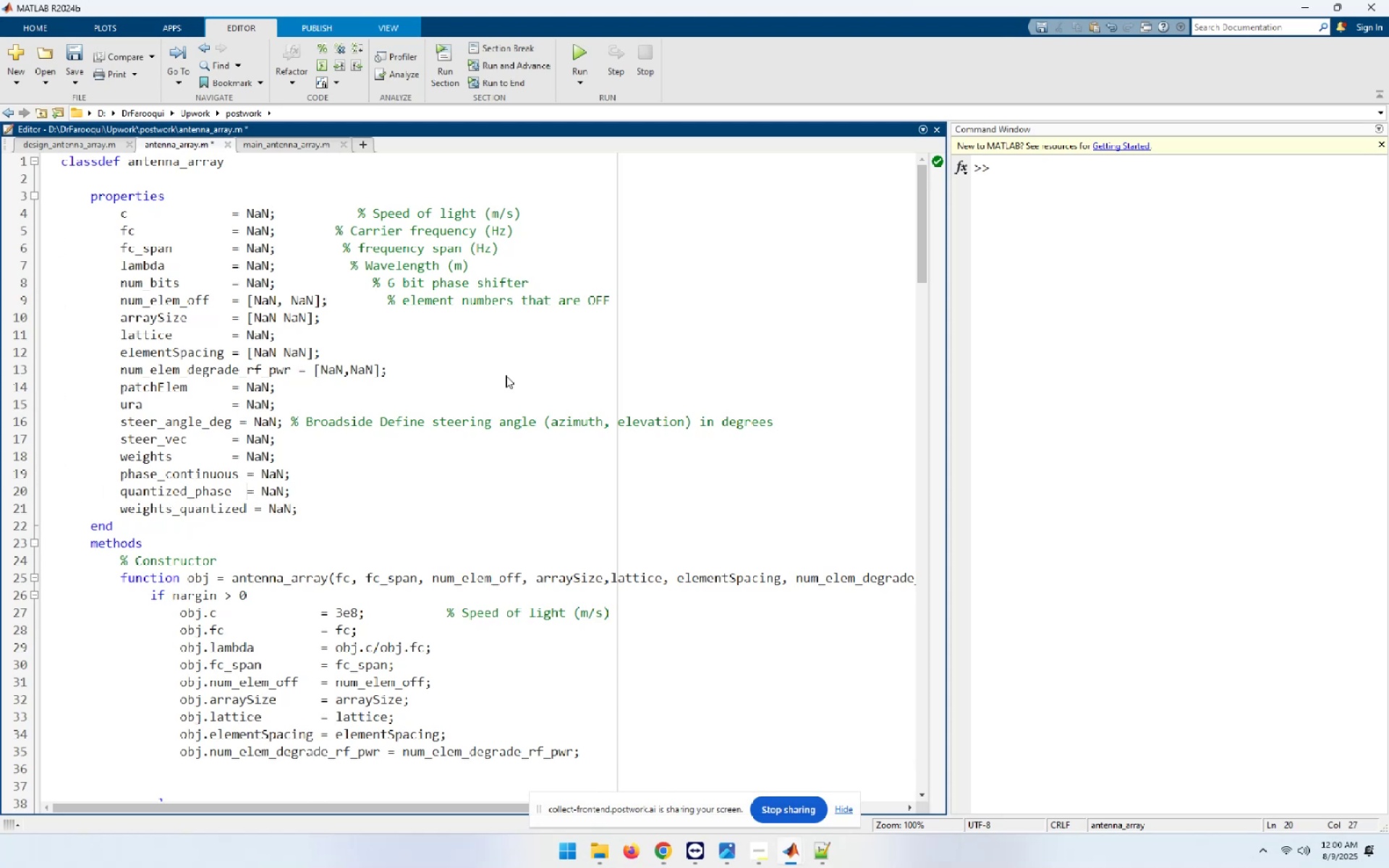 
key(Space)
 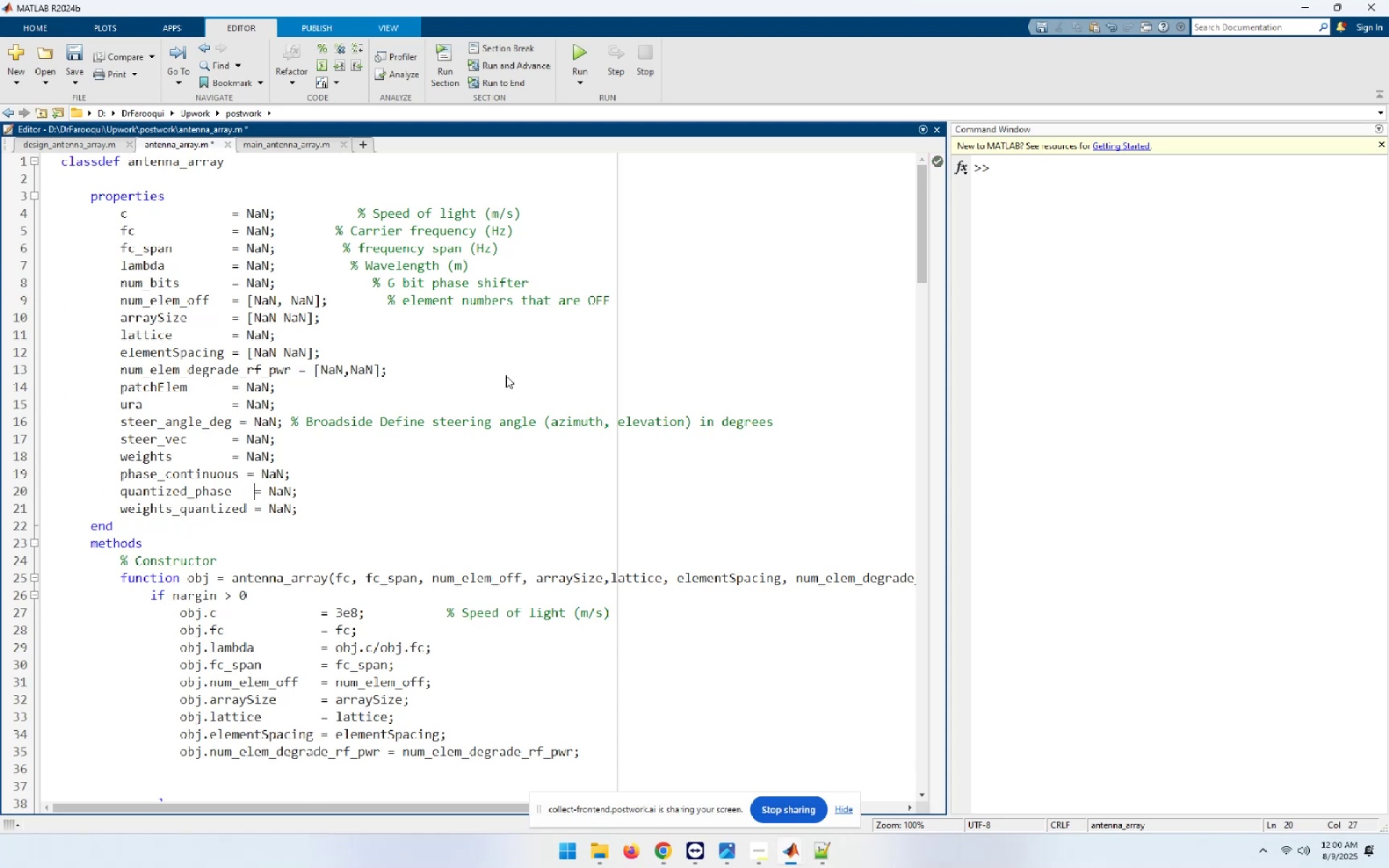 
key(ArrowUp)
 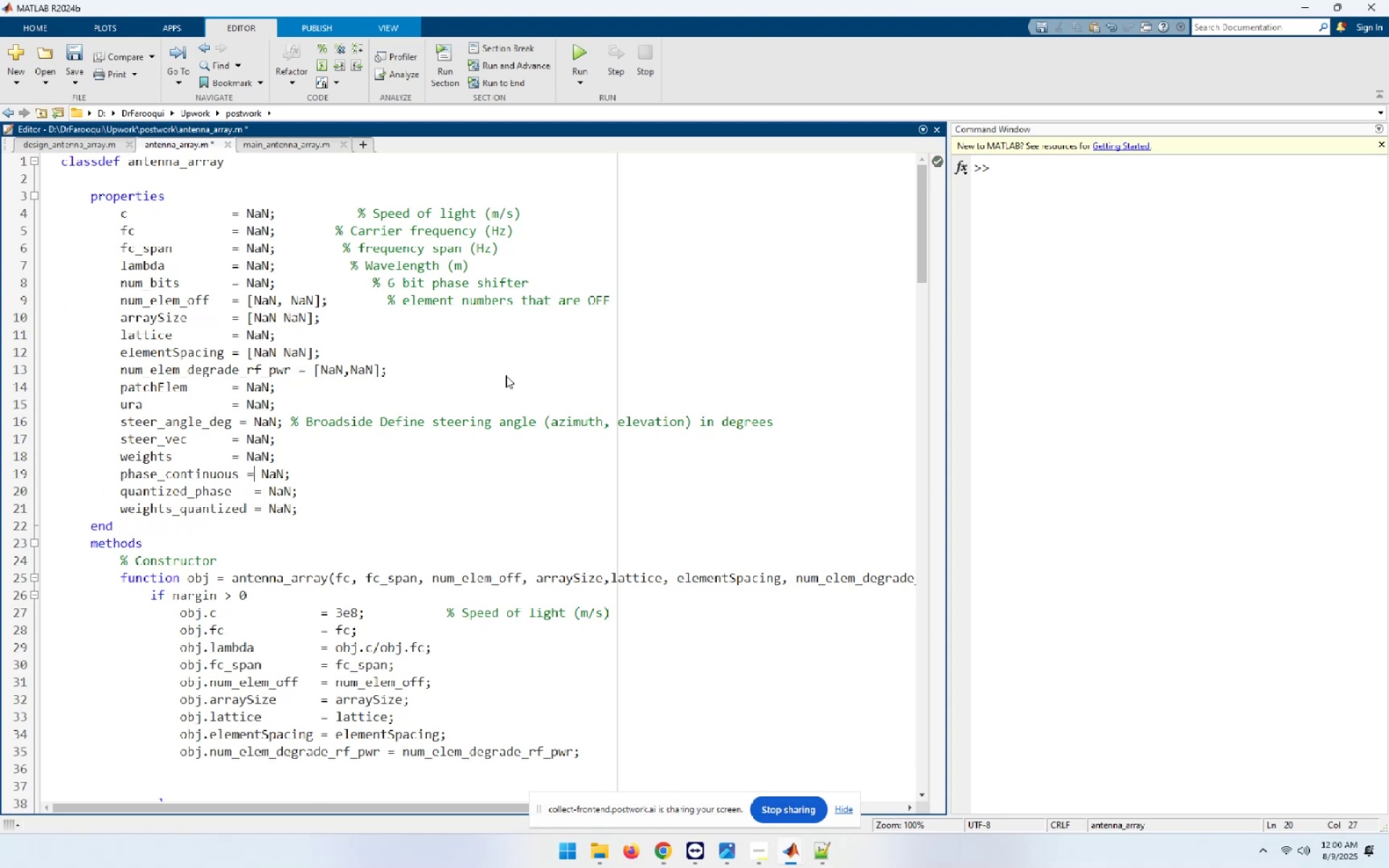 
key(ArrowLeft)
 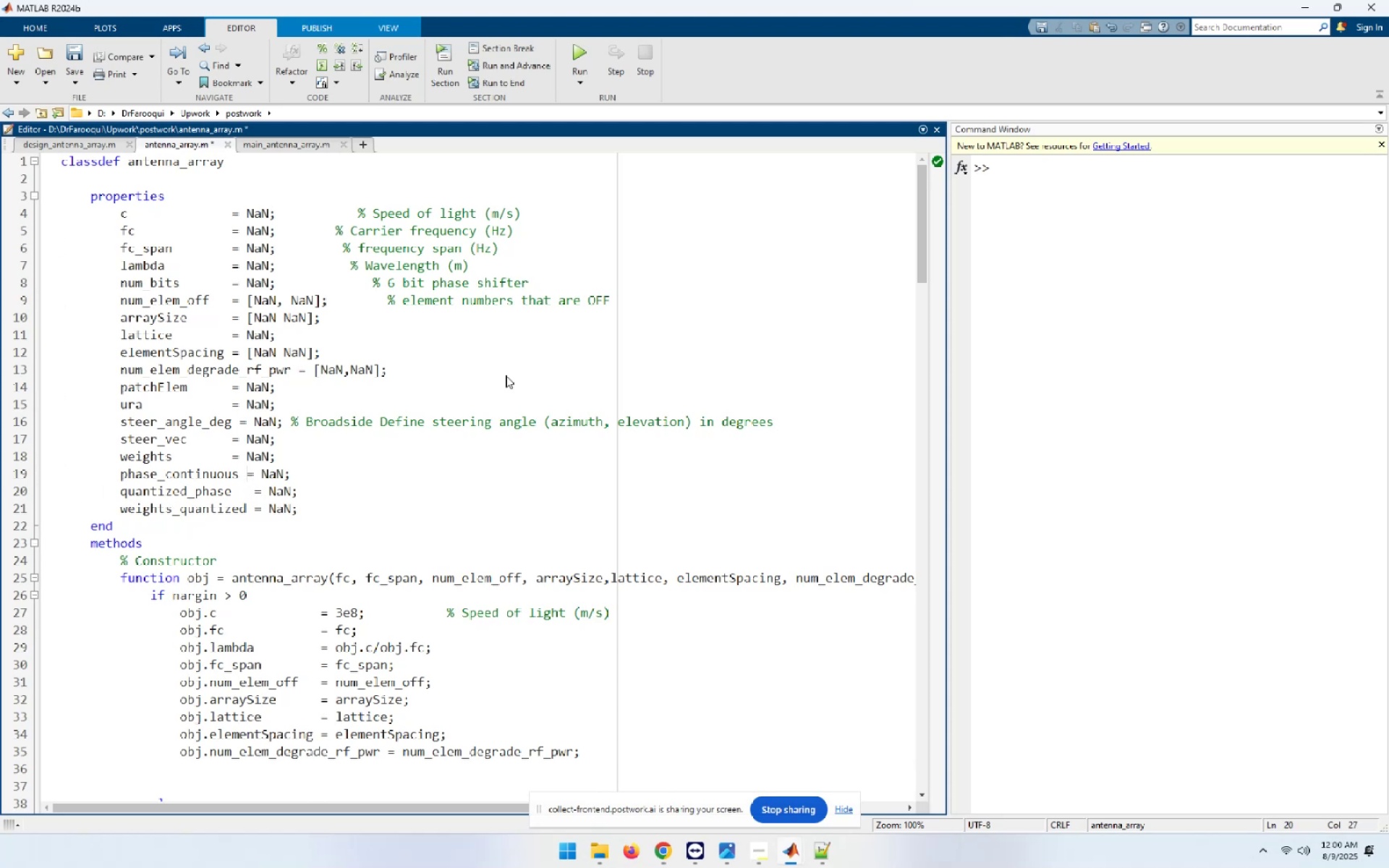 
hold_key(key=Space, duration=0.3)
 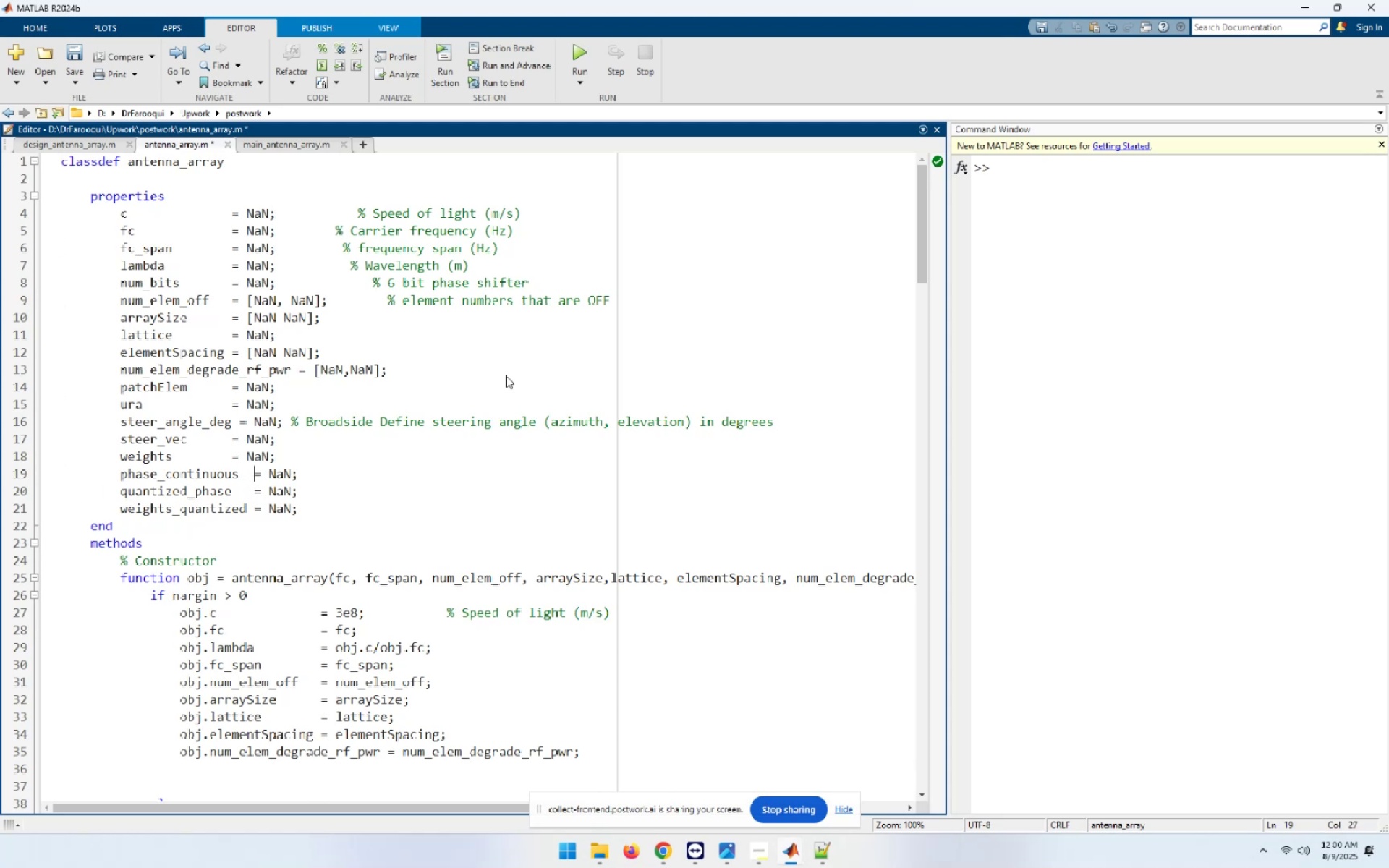 
key(ArrowUp)
 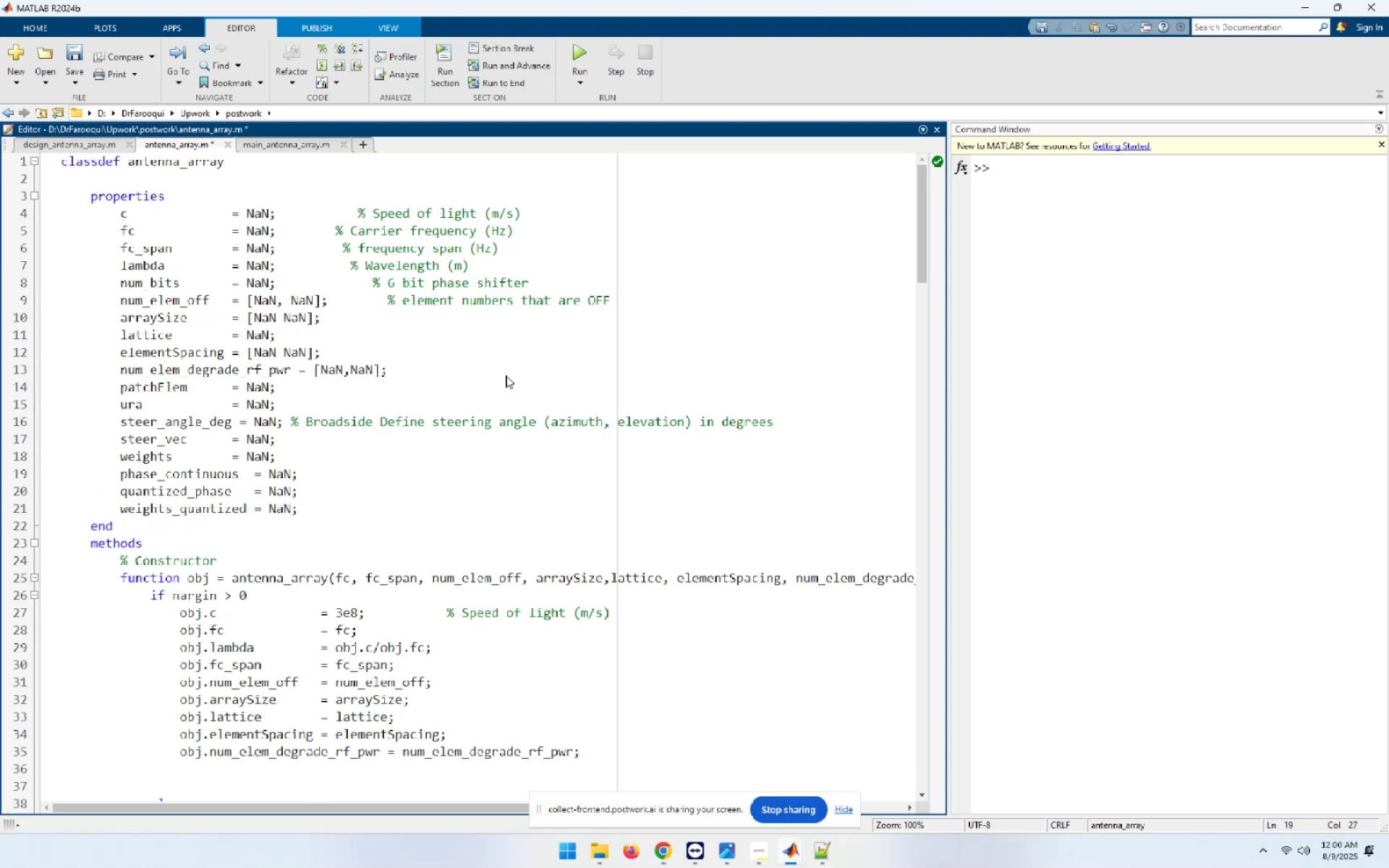 
key(ArrowLeft)
 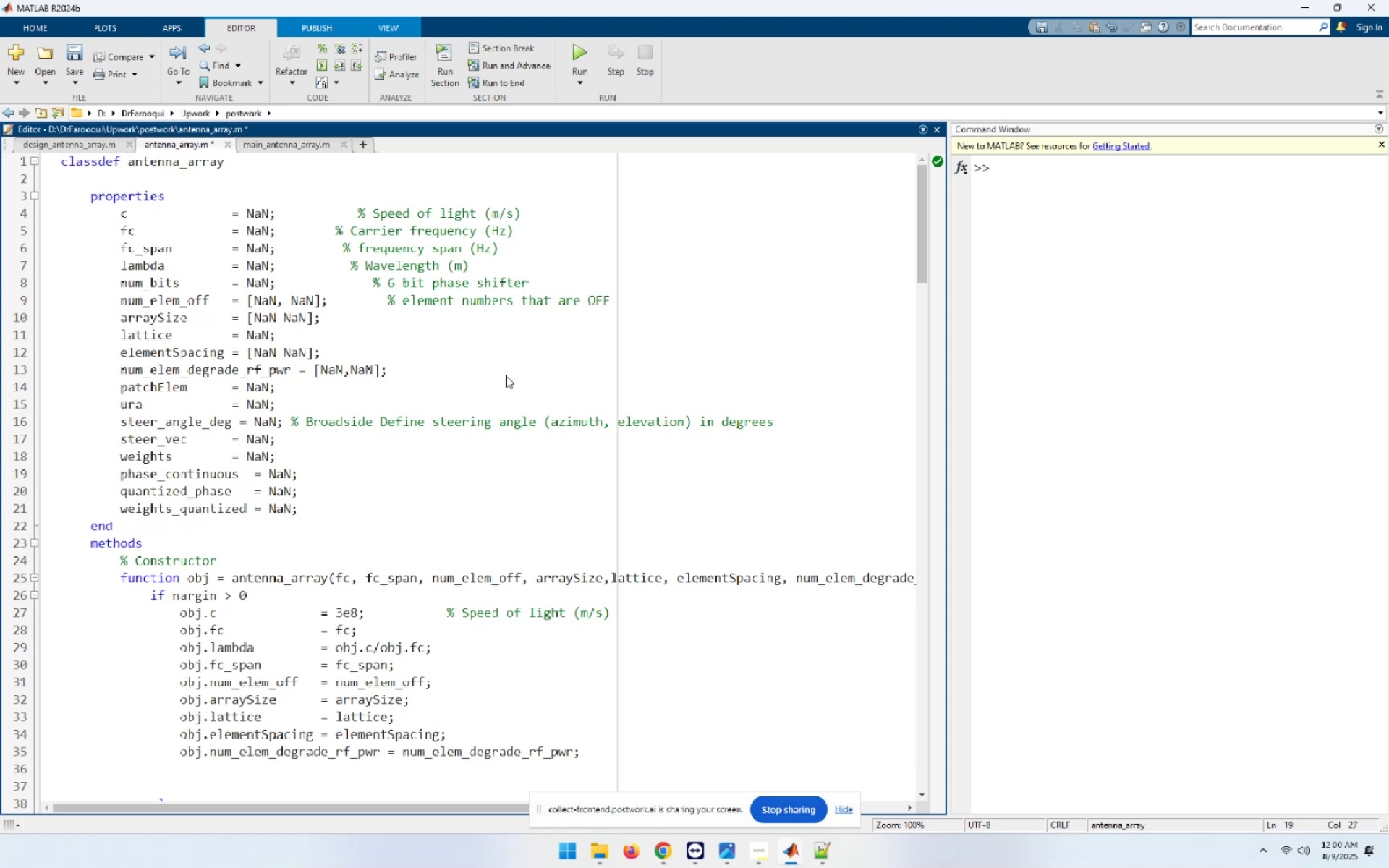 
key(ArrowLeft)
 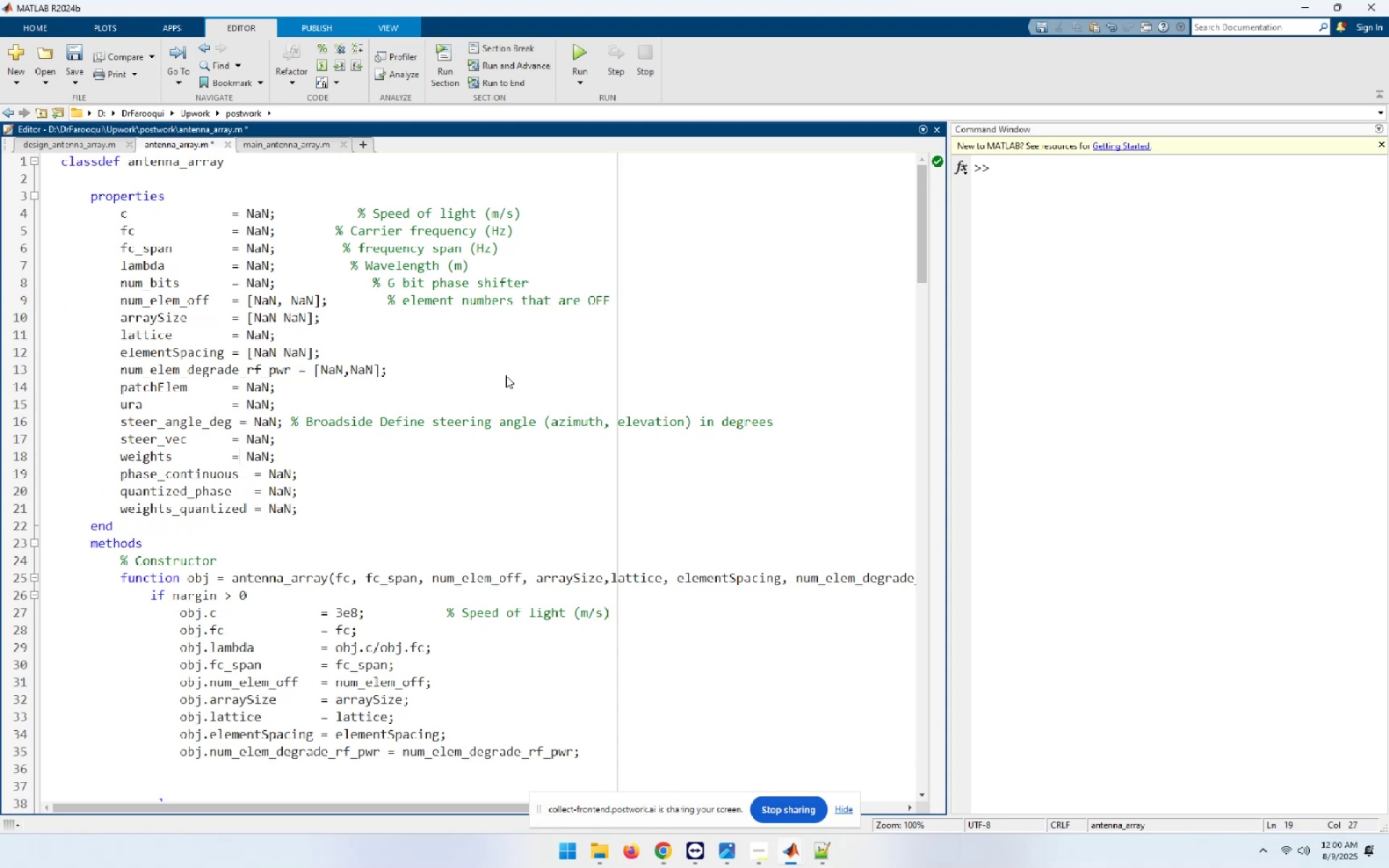 
key(ArrowLeft)
 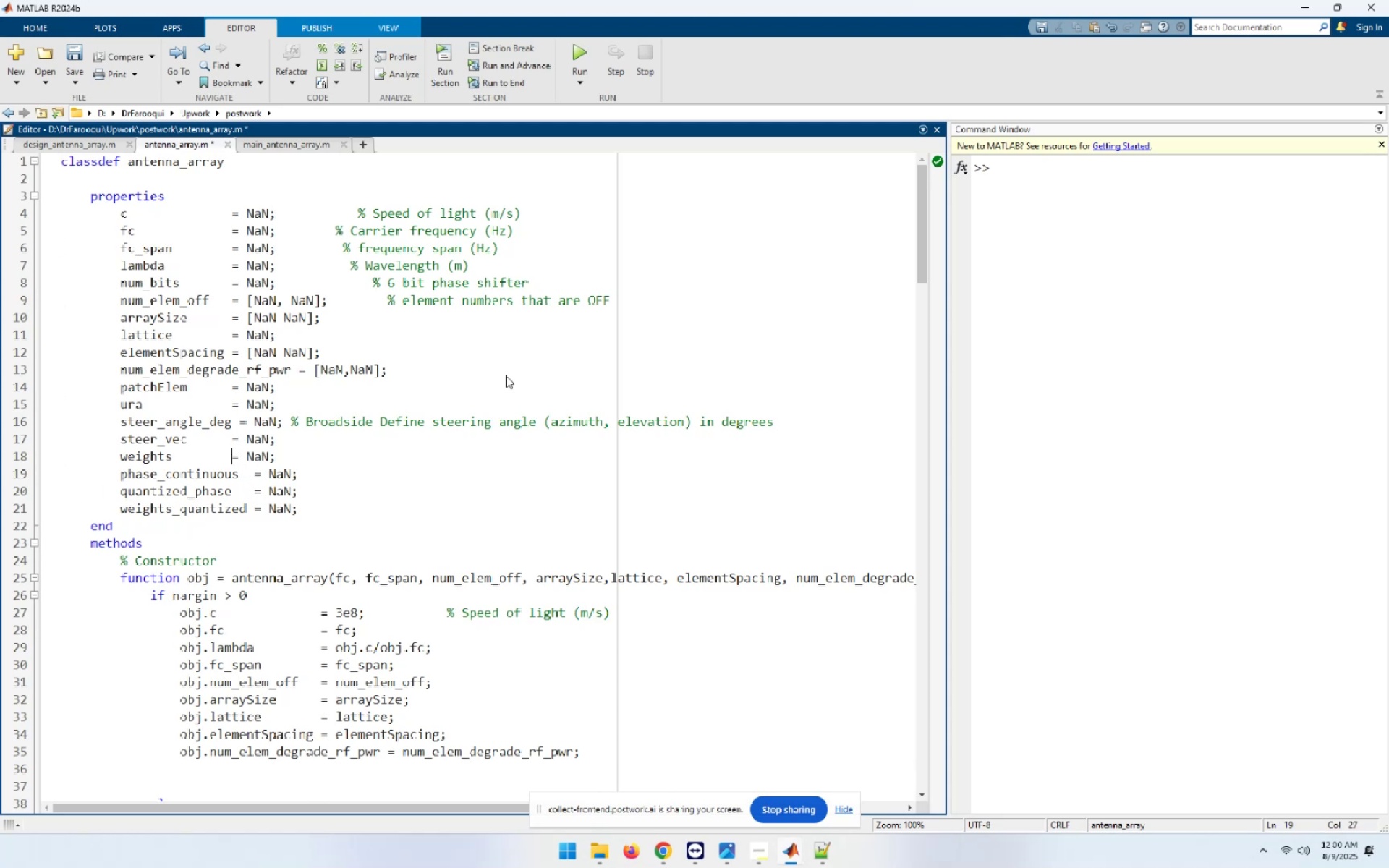 
key(Space)
 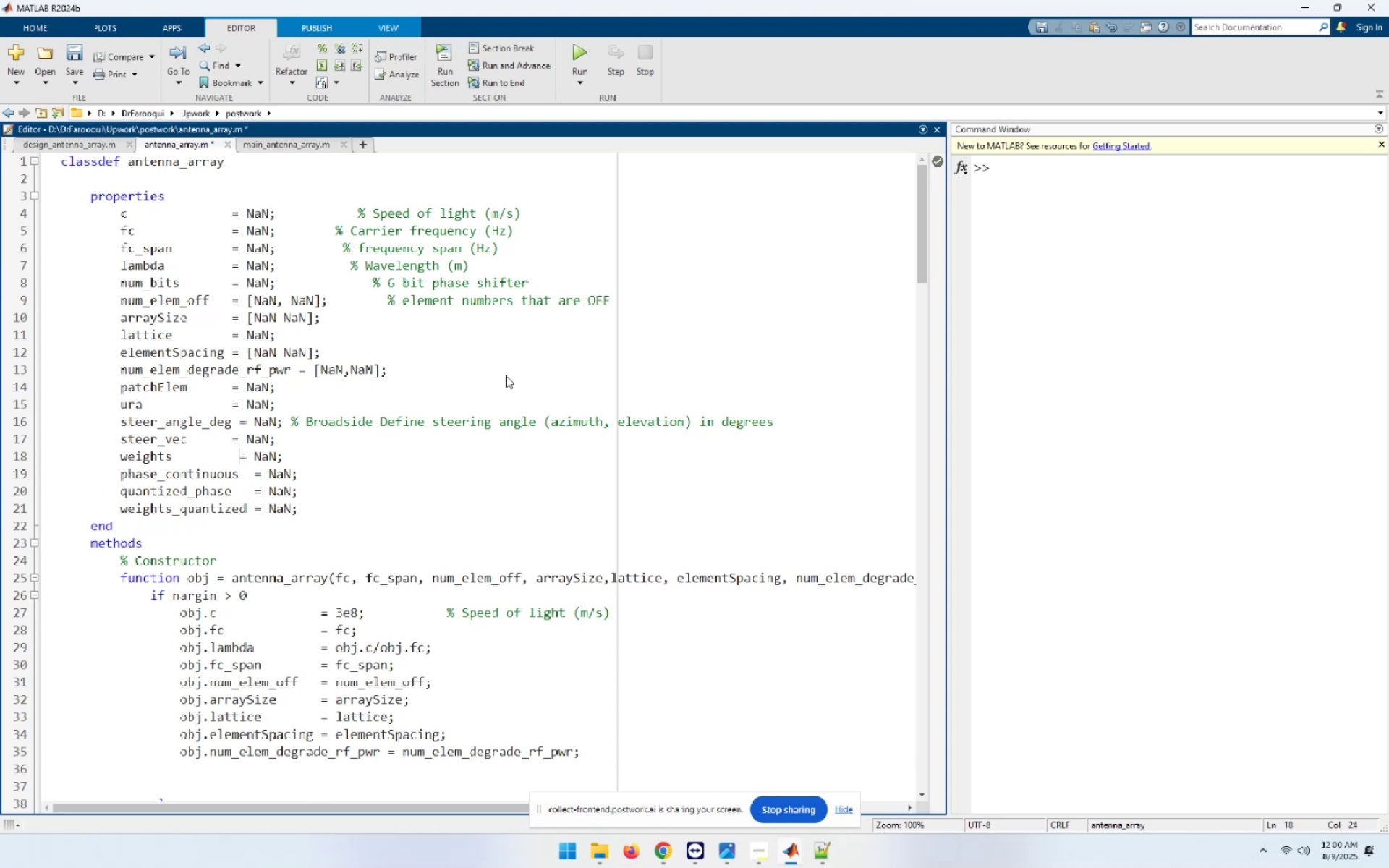 
key(Space)
 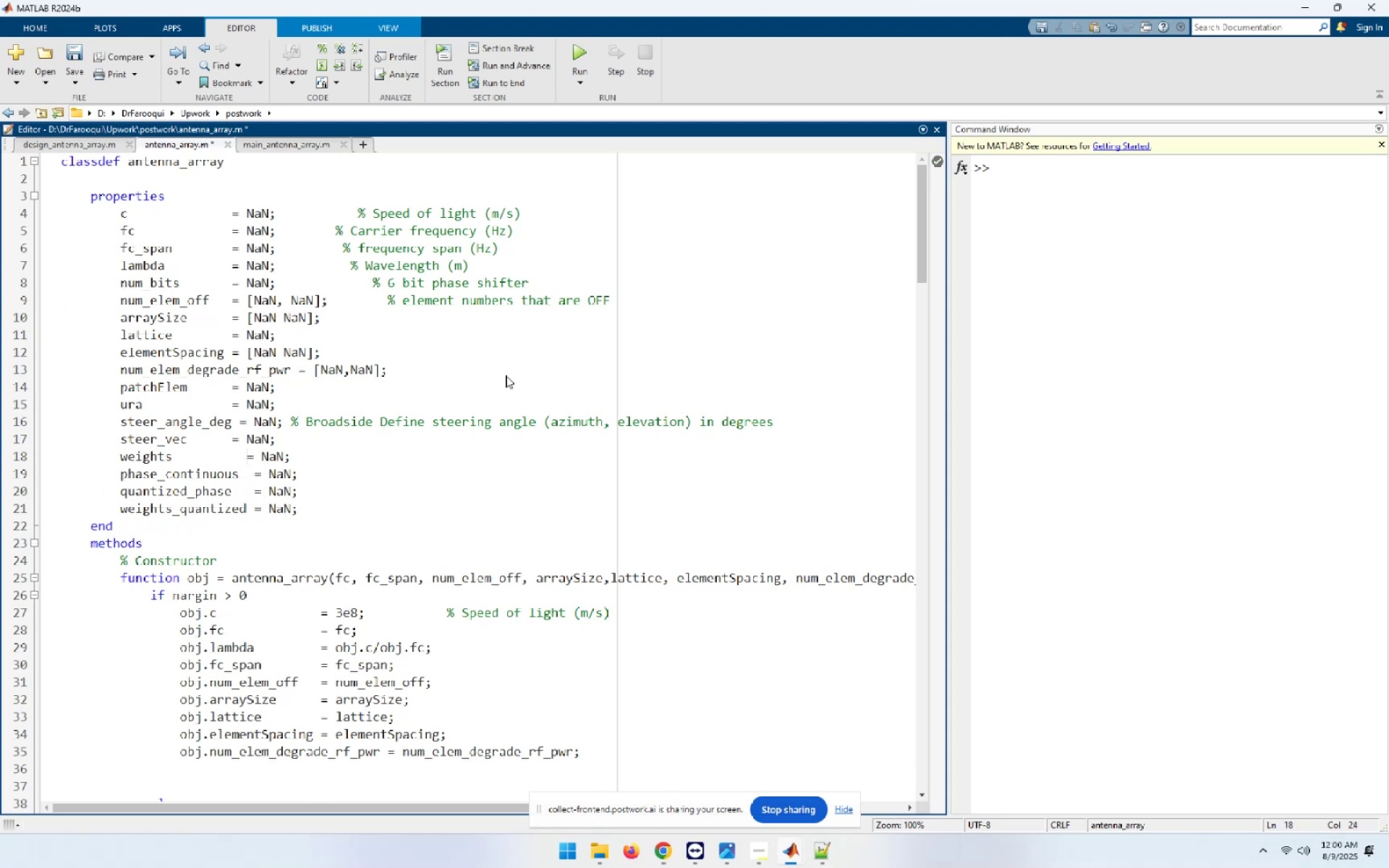 
key(Space)
 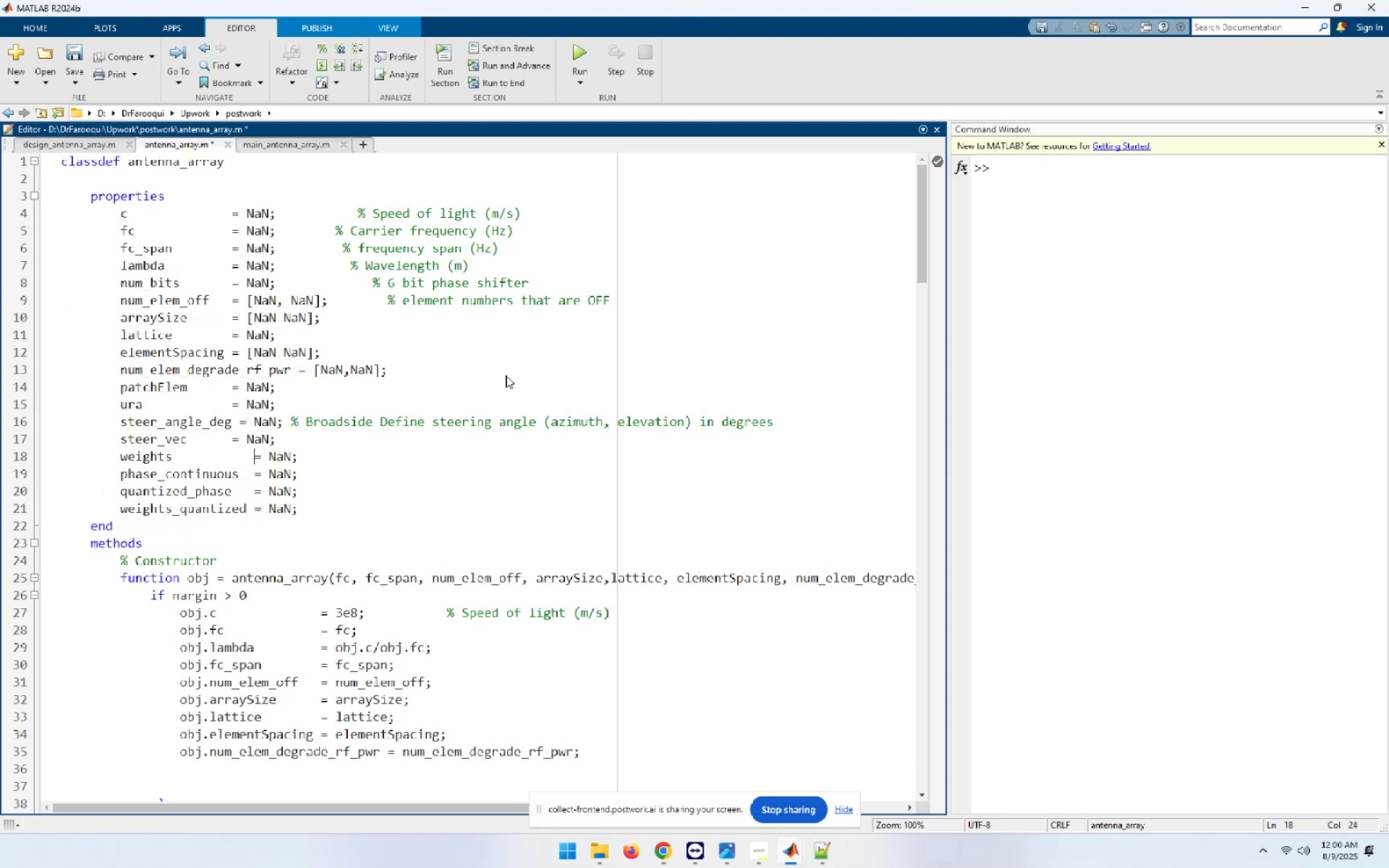 
key(Space)
 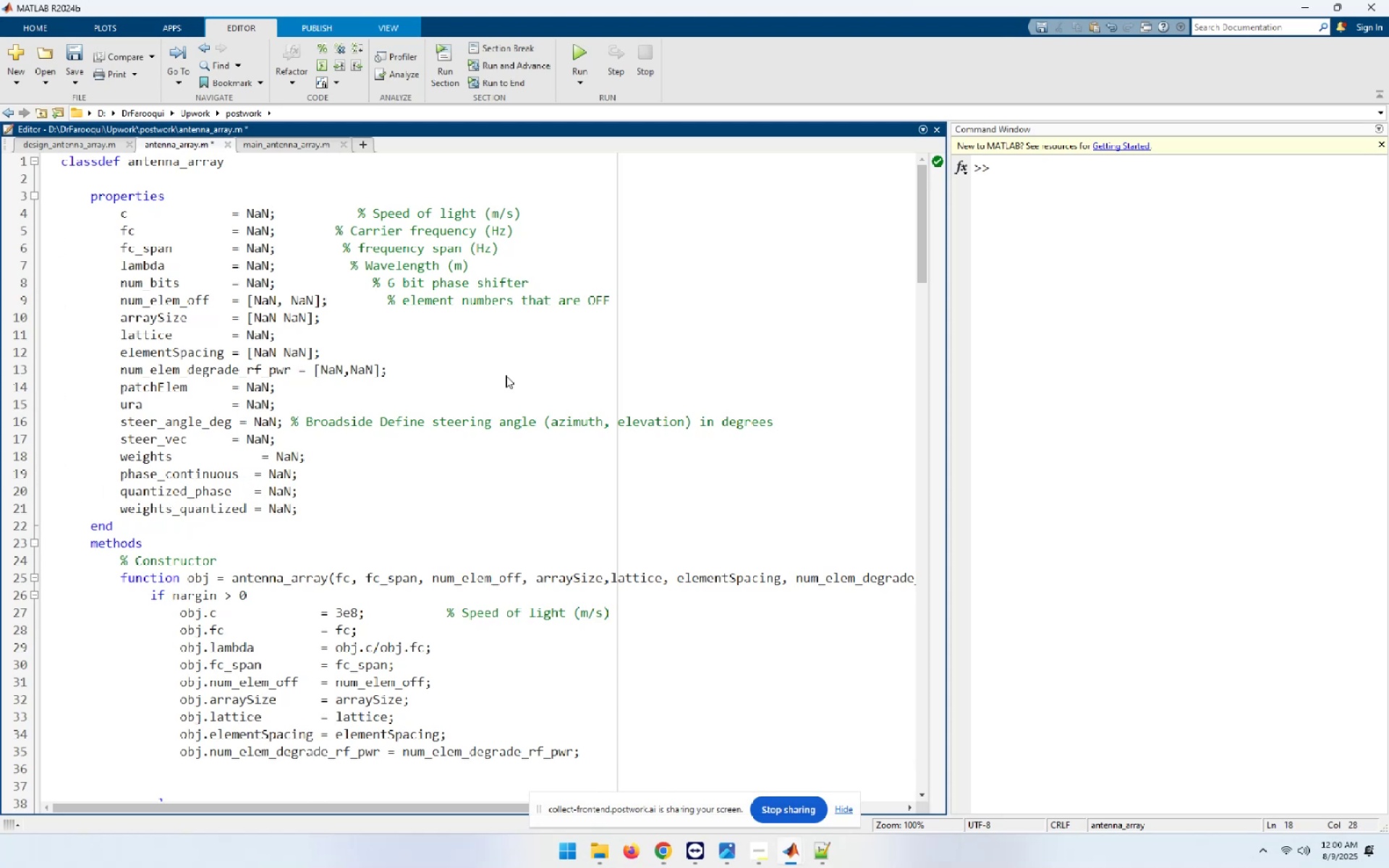 
key(Backspace)
 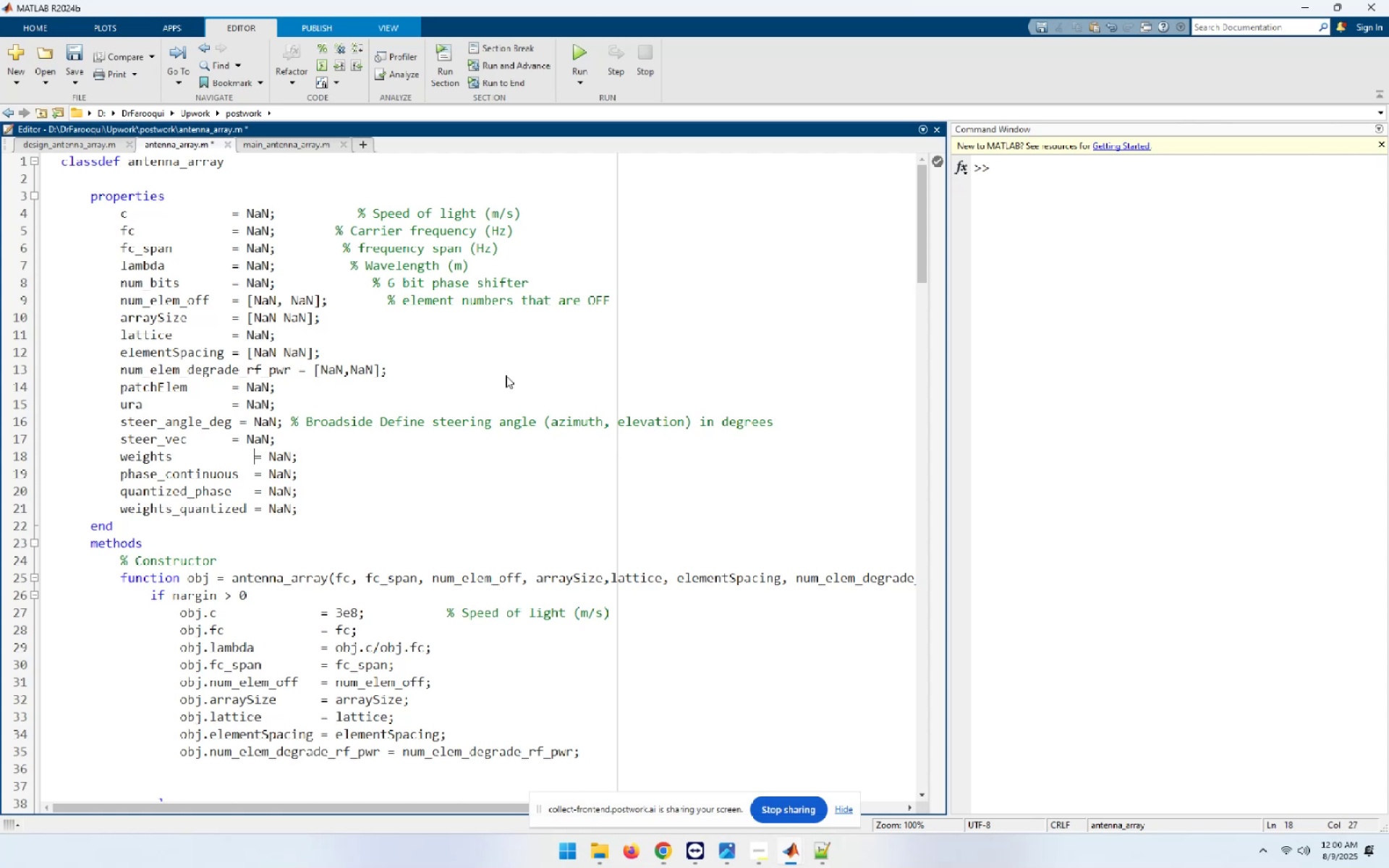 
key(ArrowUp)
 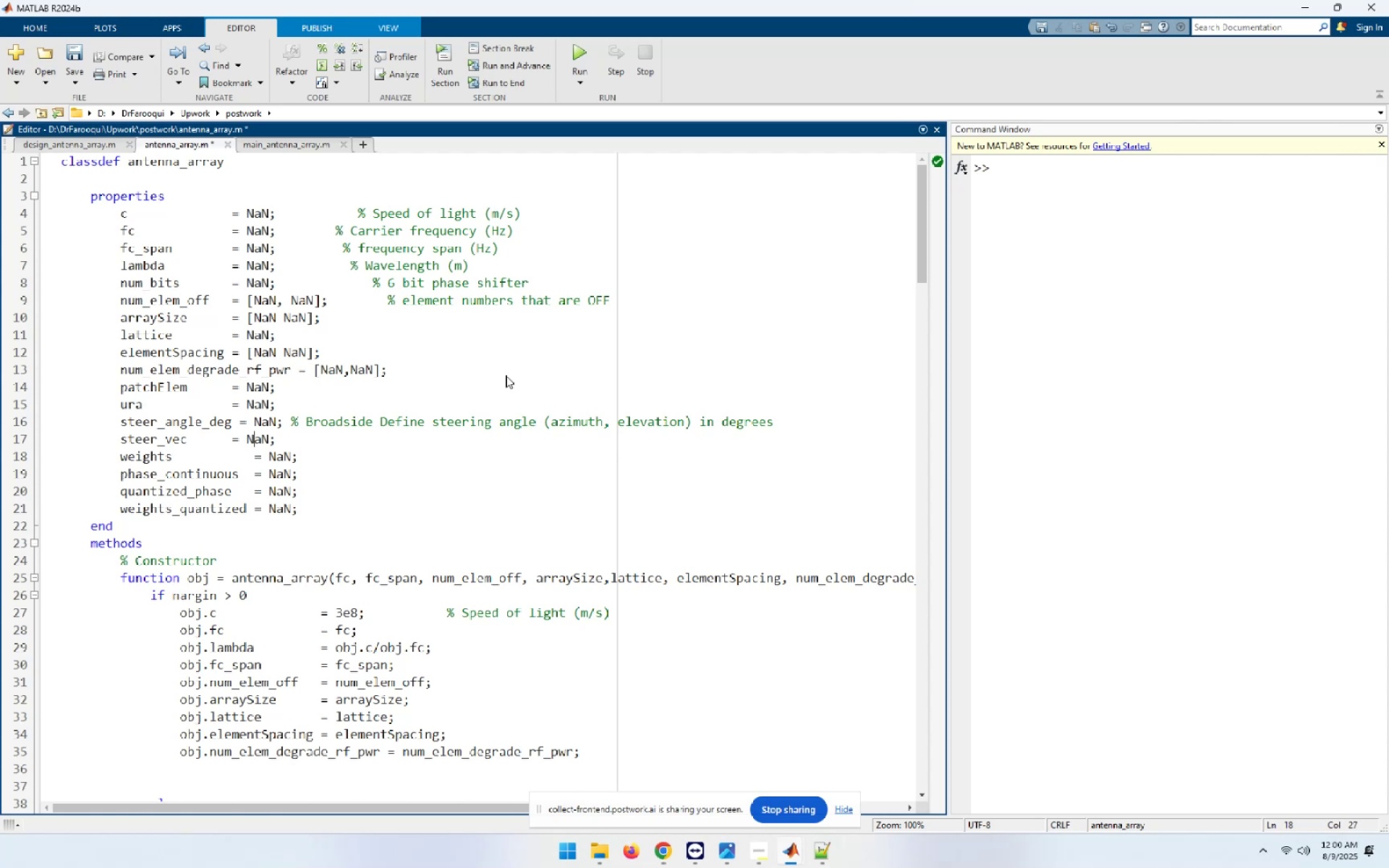 
key(ArrowLeft)
 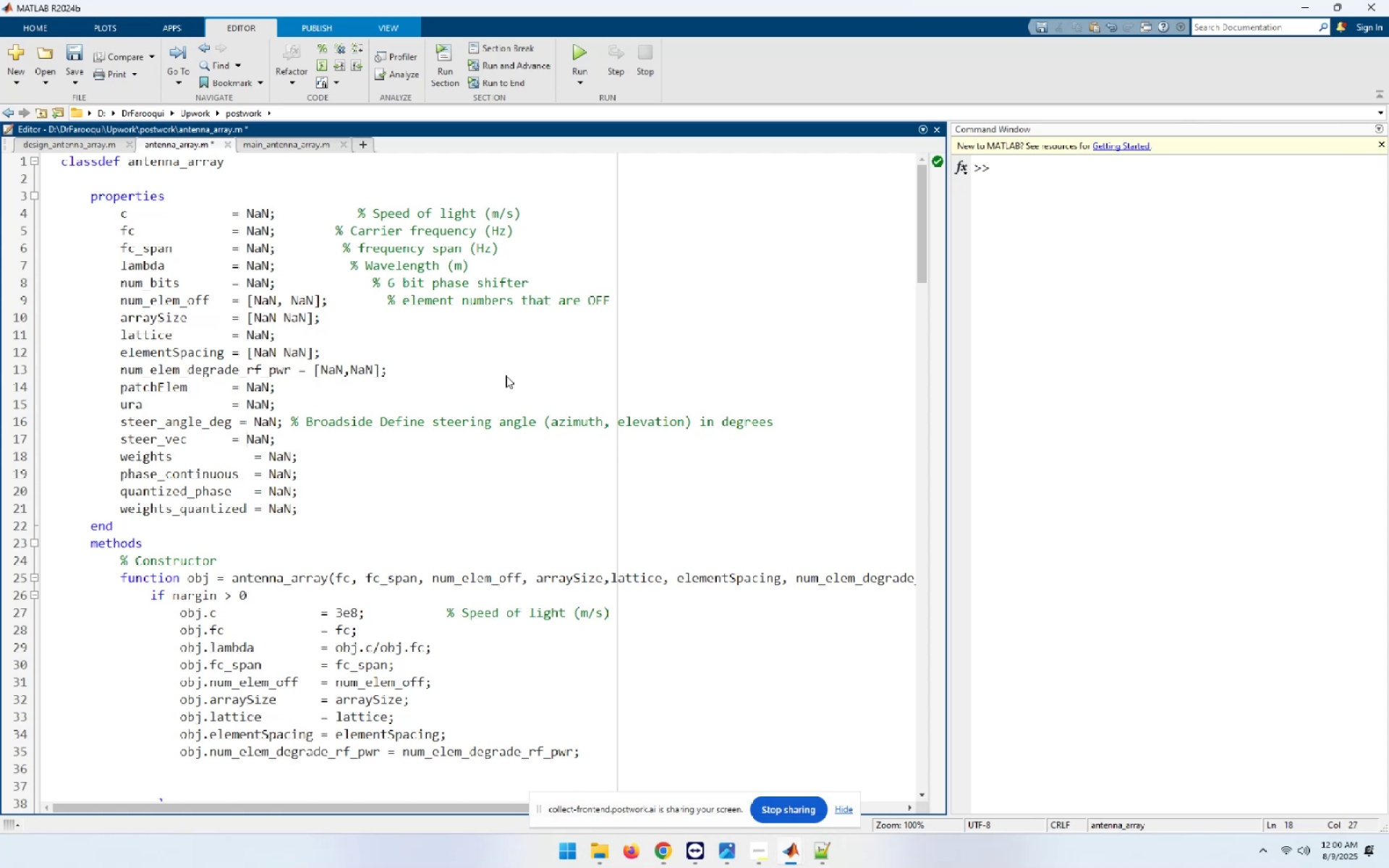 
key(ArrowLeft)
 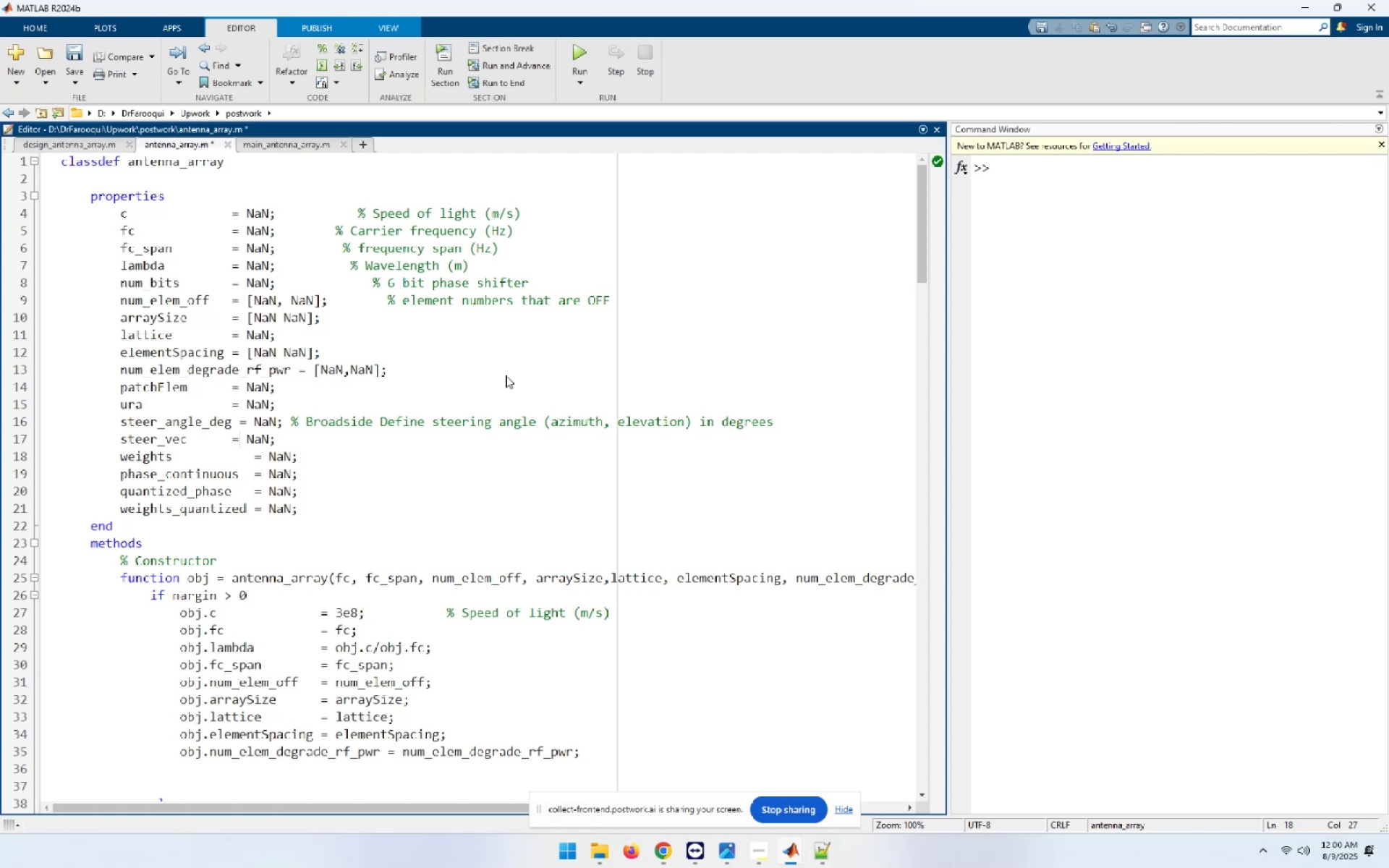 
key(ArrowLeft)
 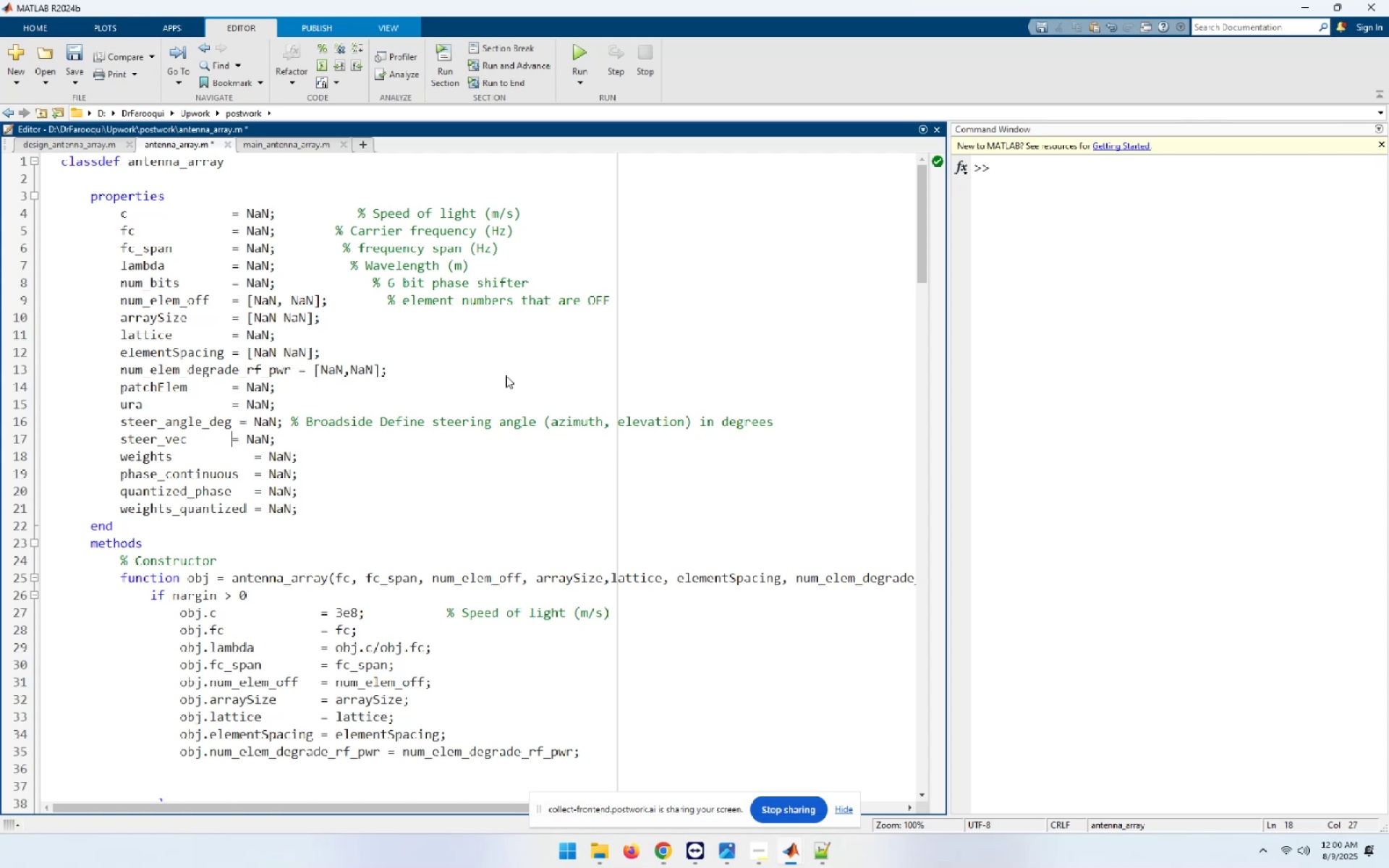 
key(Space)
 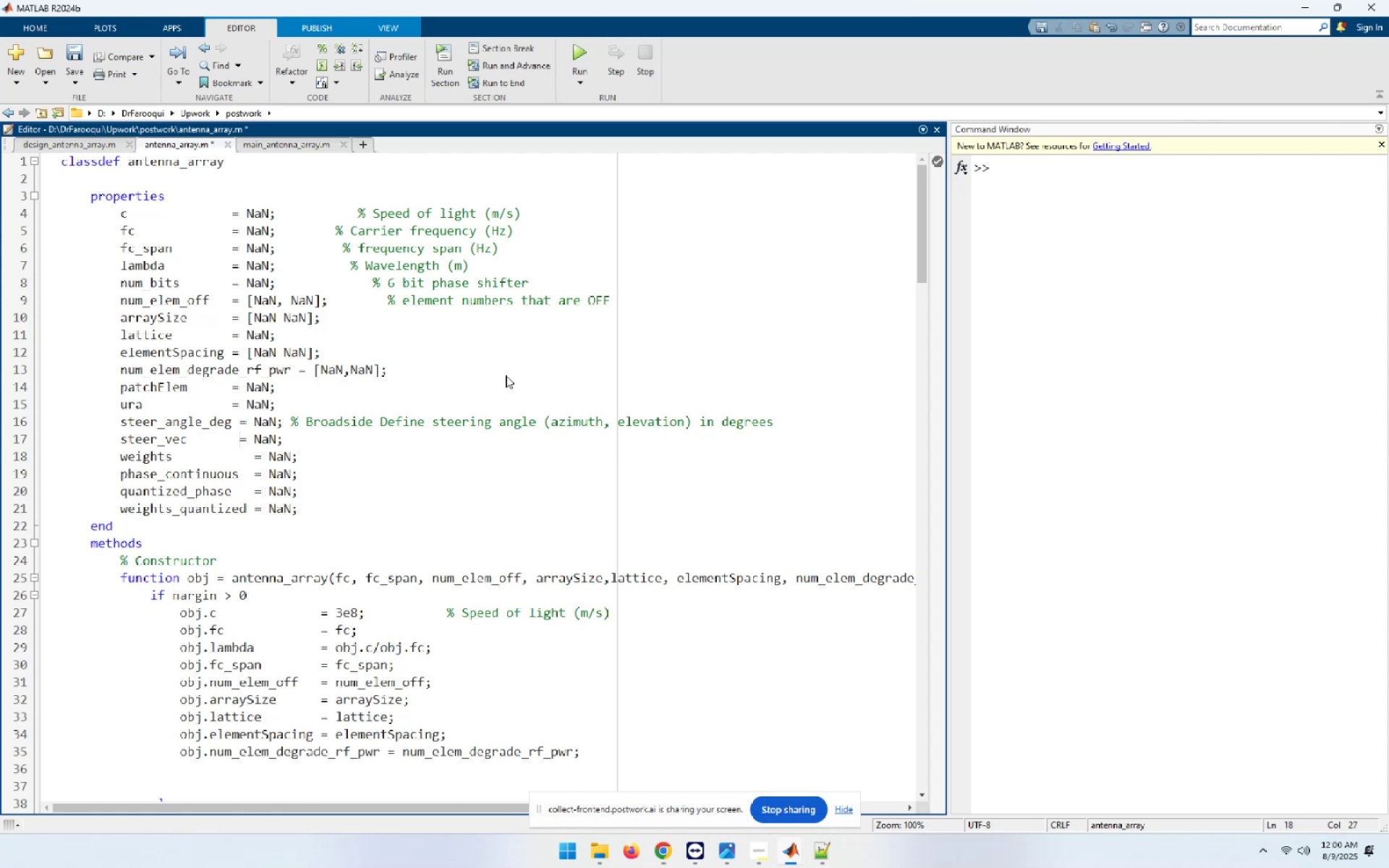 
key(Space)
 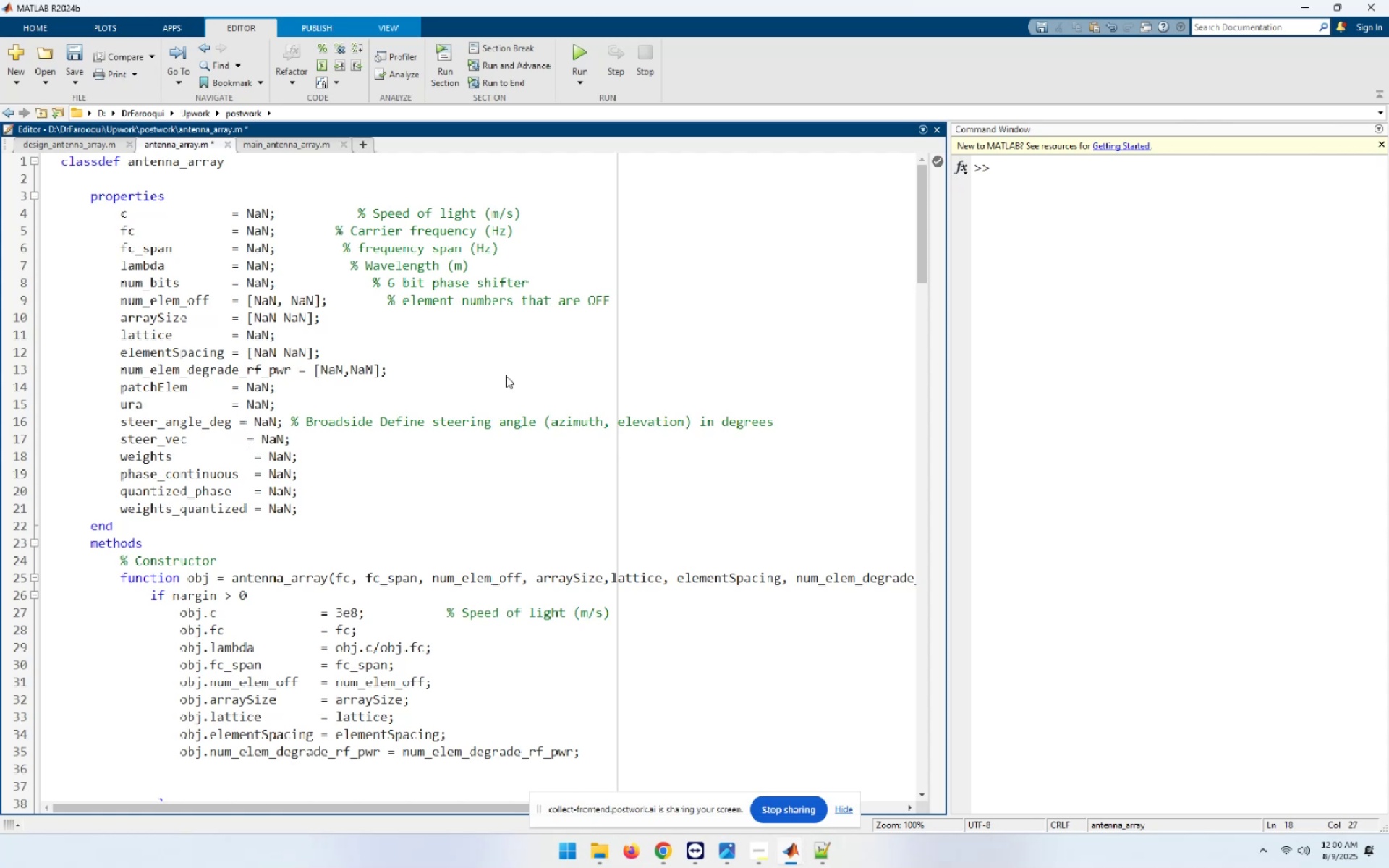 
key(Space)
 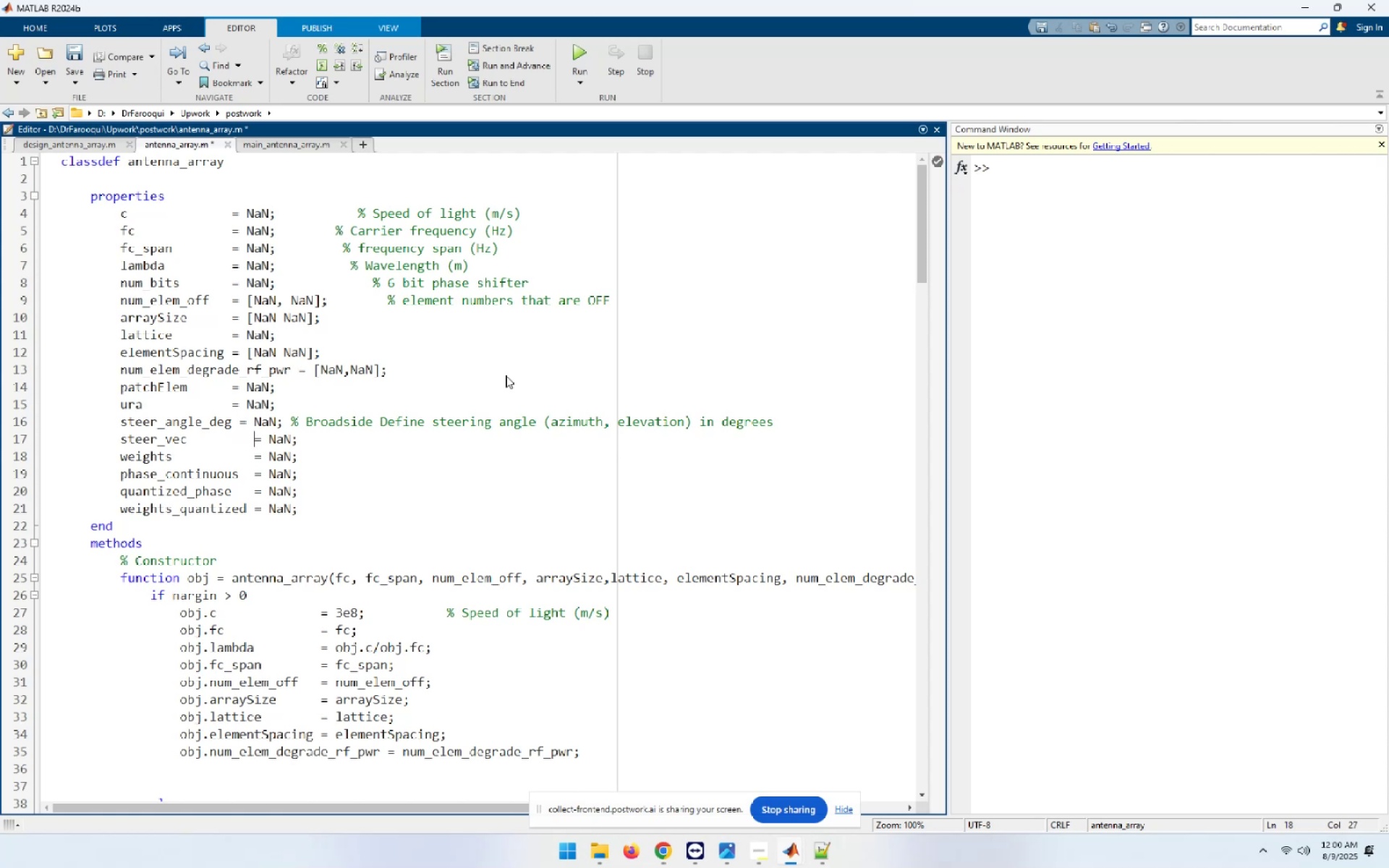 
key(ArrowUp)
 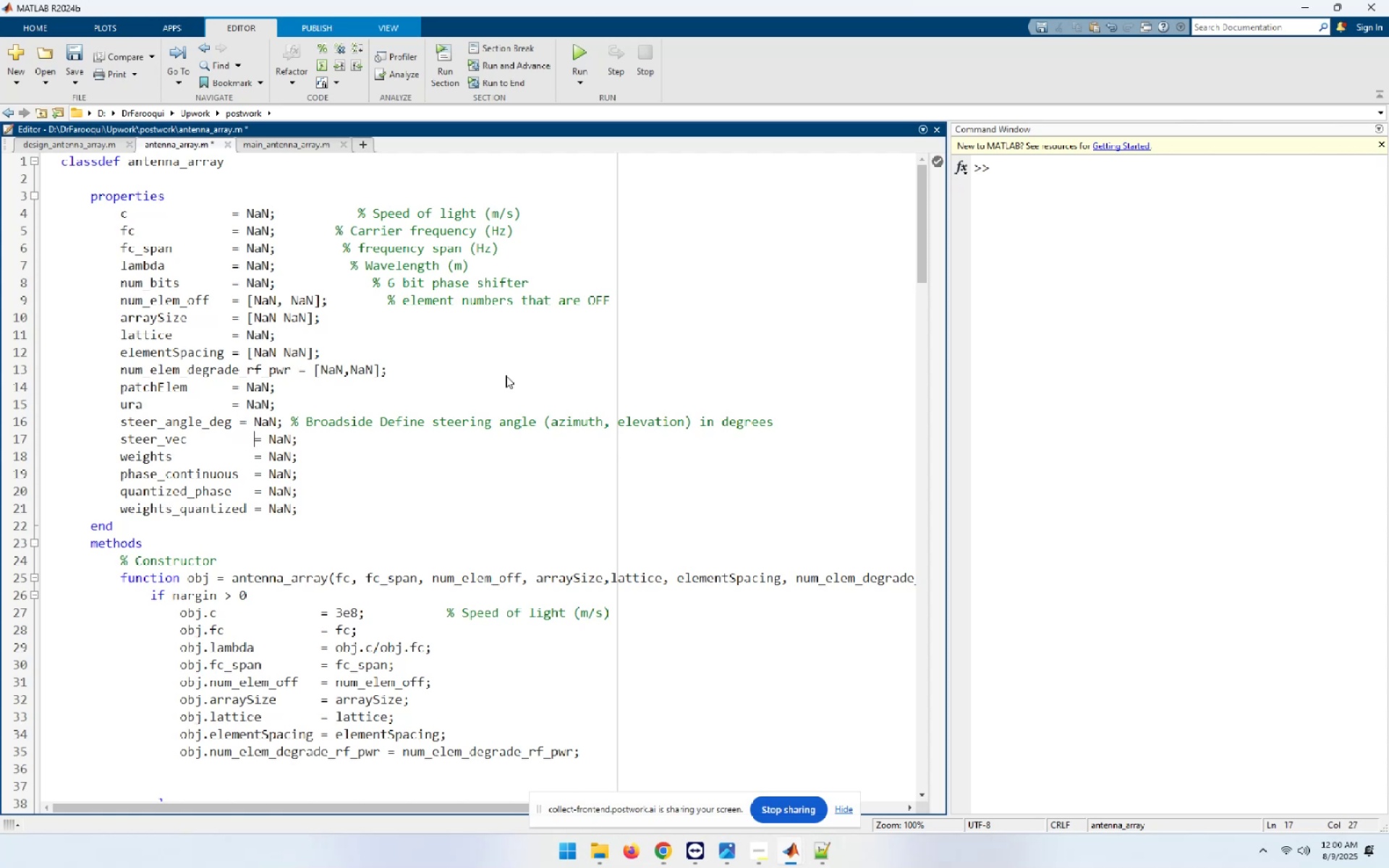 
key(ArrowLeft)
 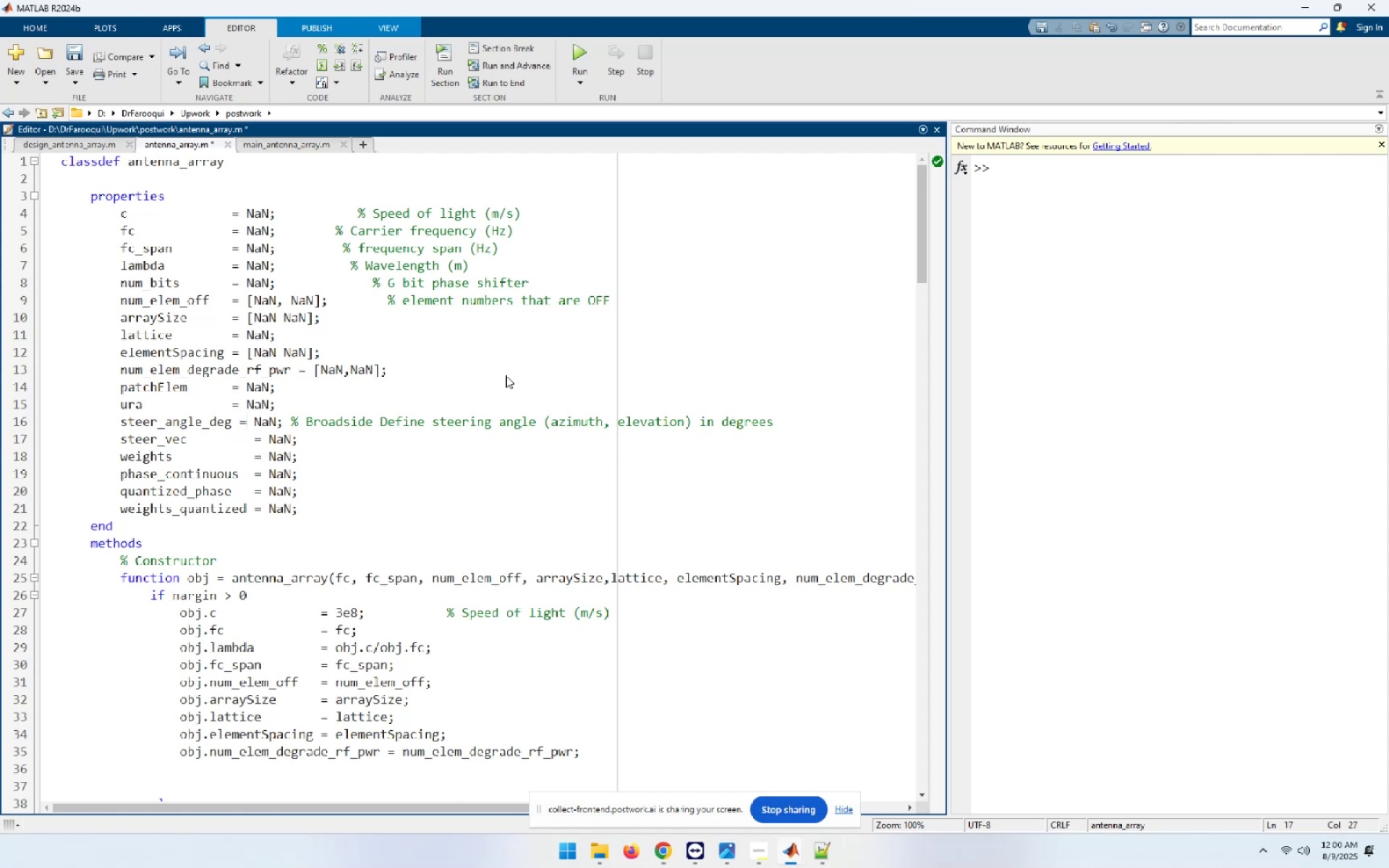 
key(ArrowLeft)
 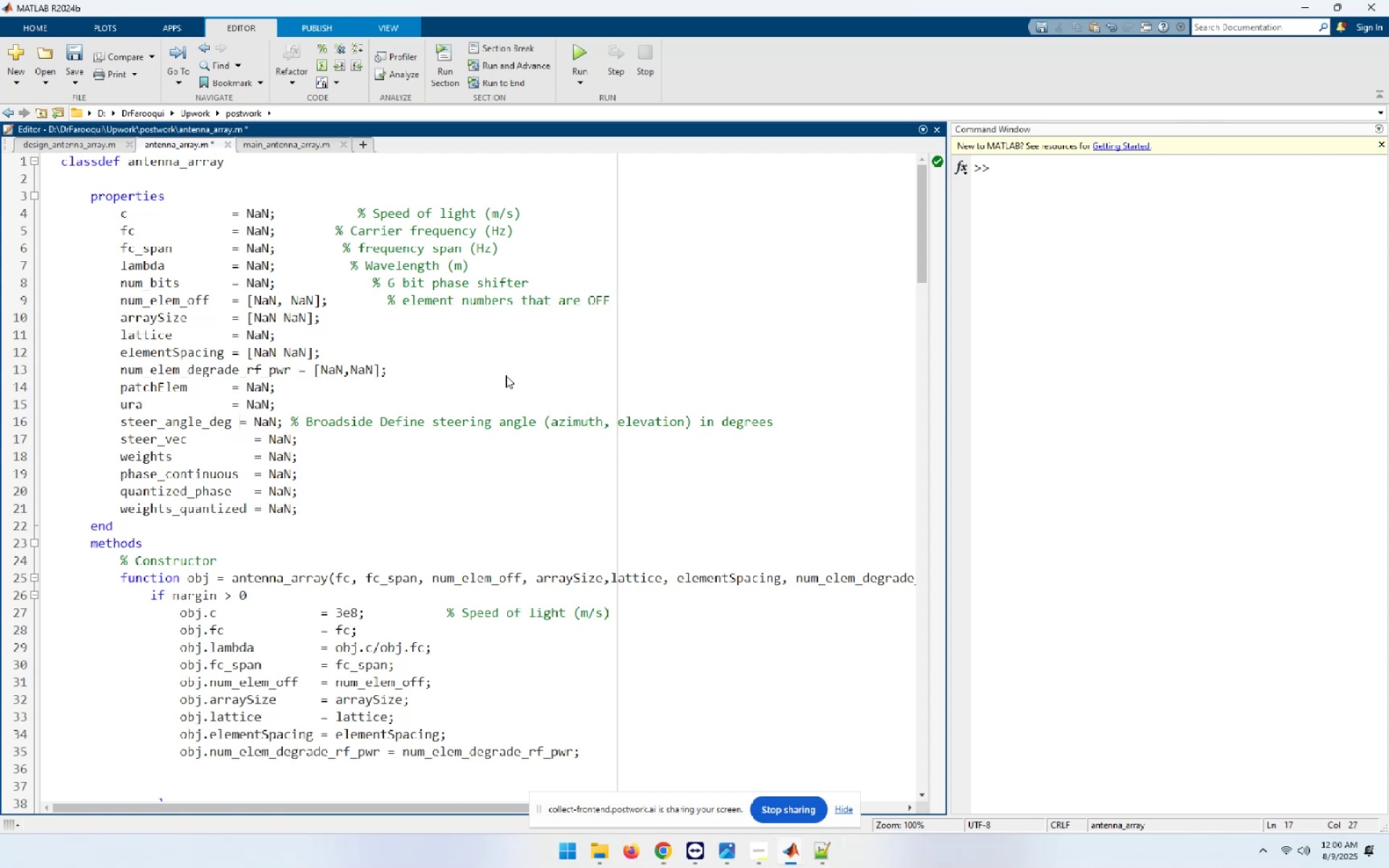 
key(Space)
 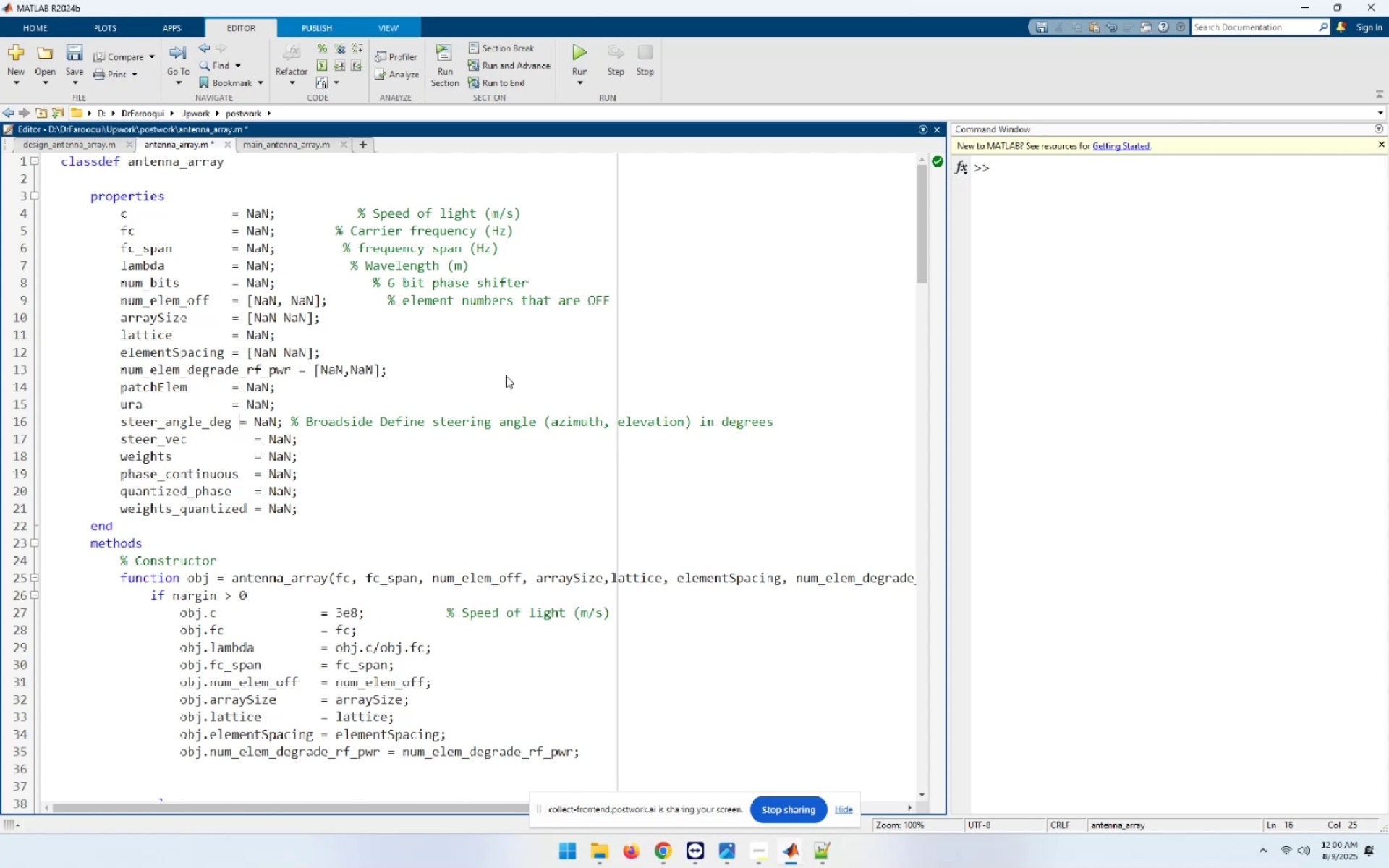 
key(Space)
 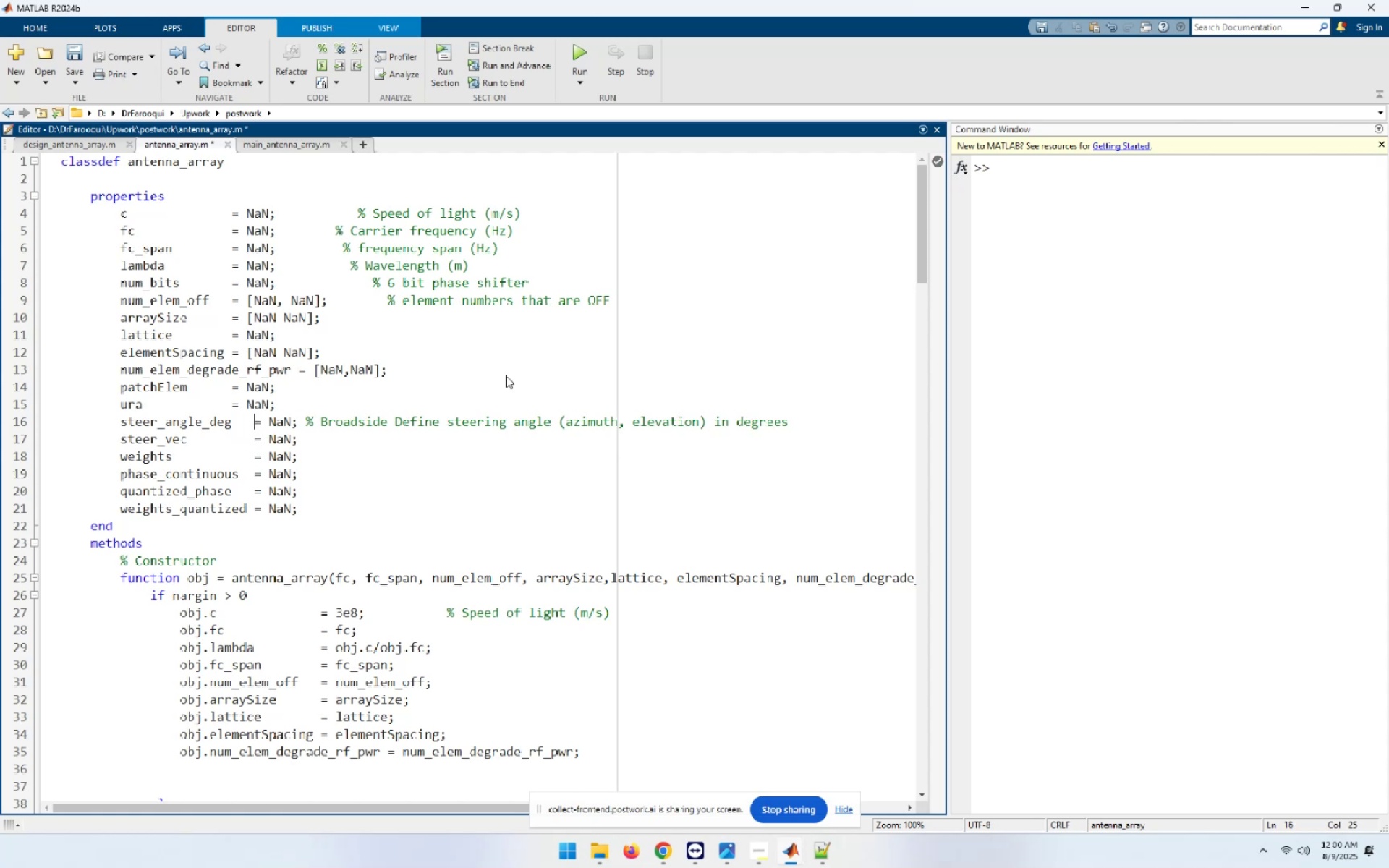 
key(Space)
 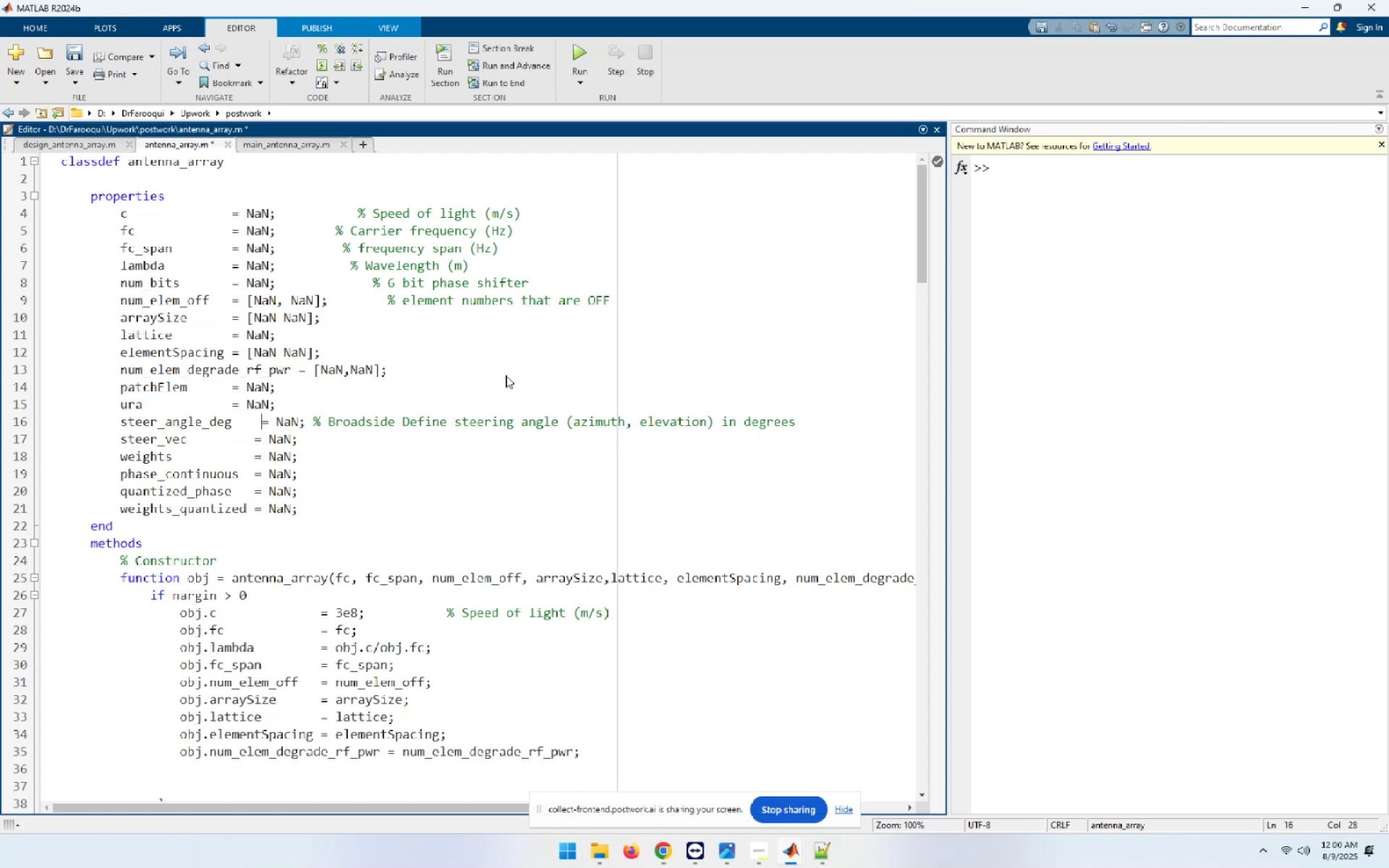 
key(Backspace)
 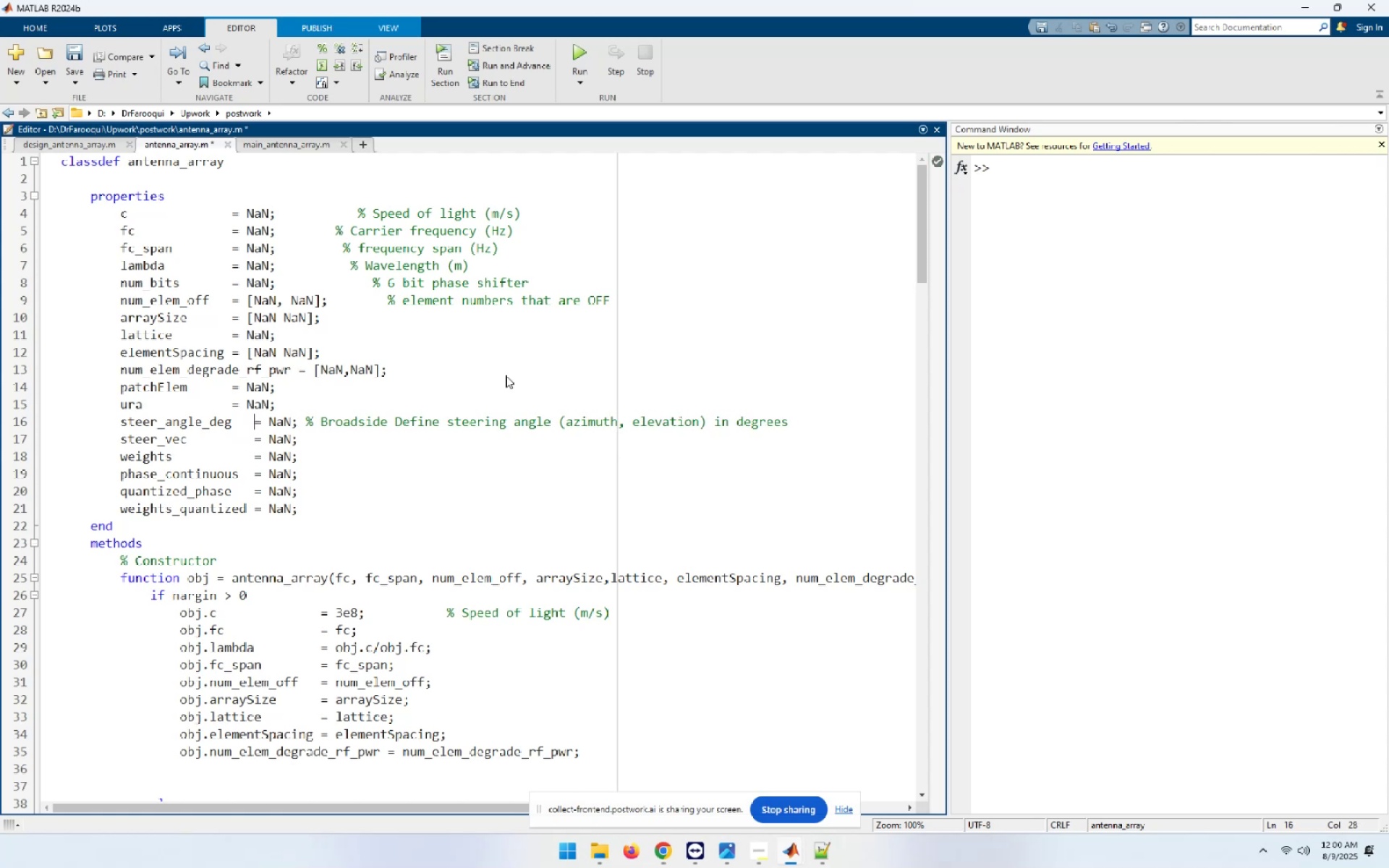 
key(ArrowUp)
 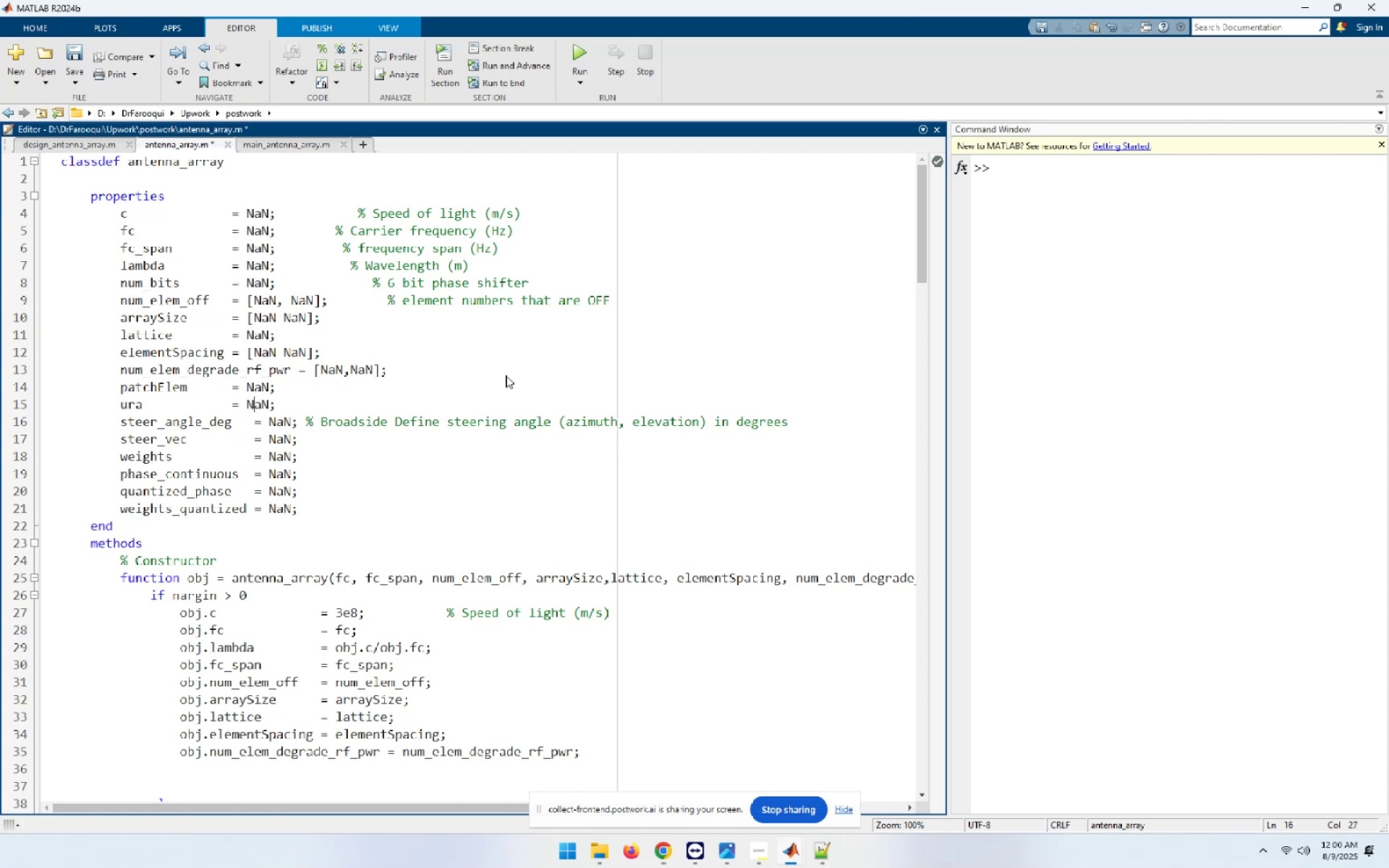 
key(ArrowLeft)
 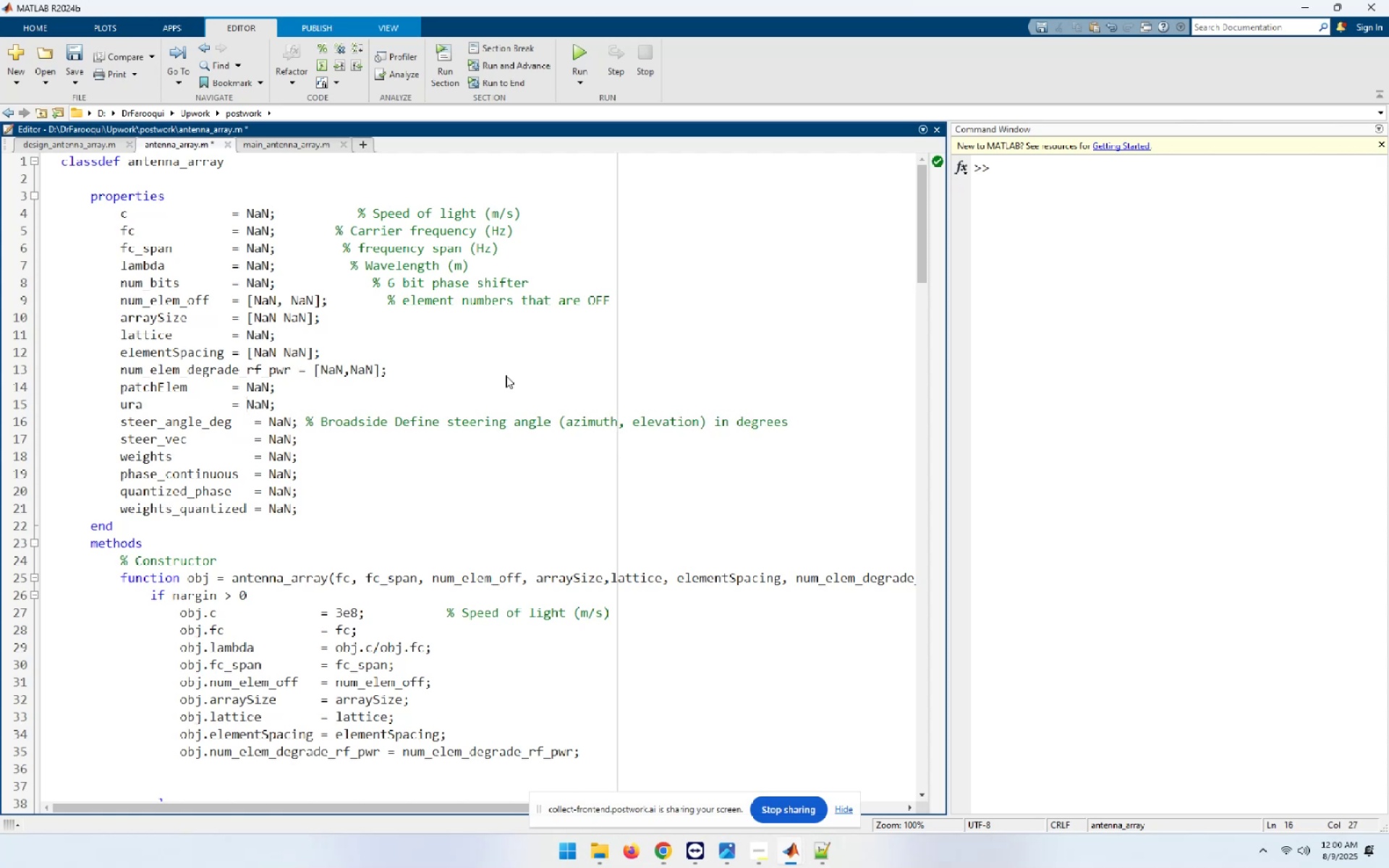 
key(ArrowLeft)
 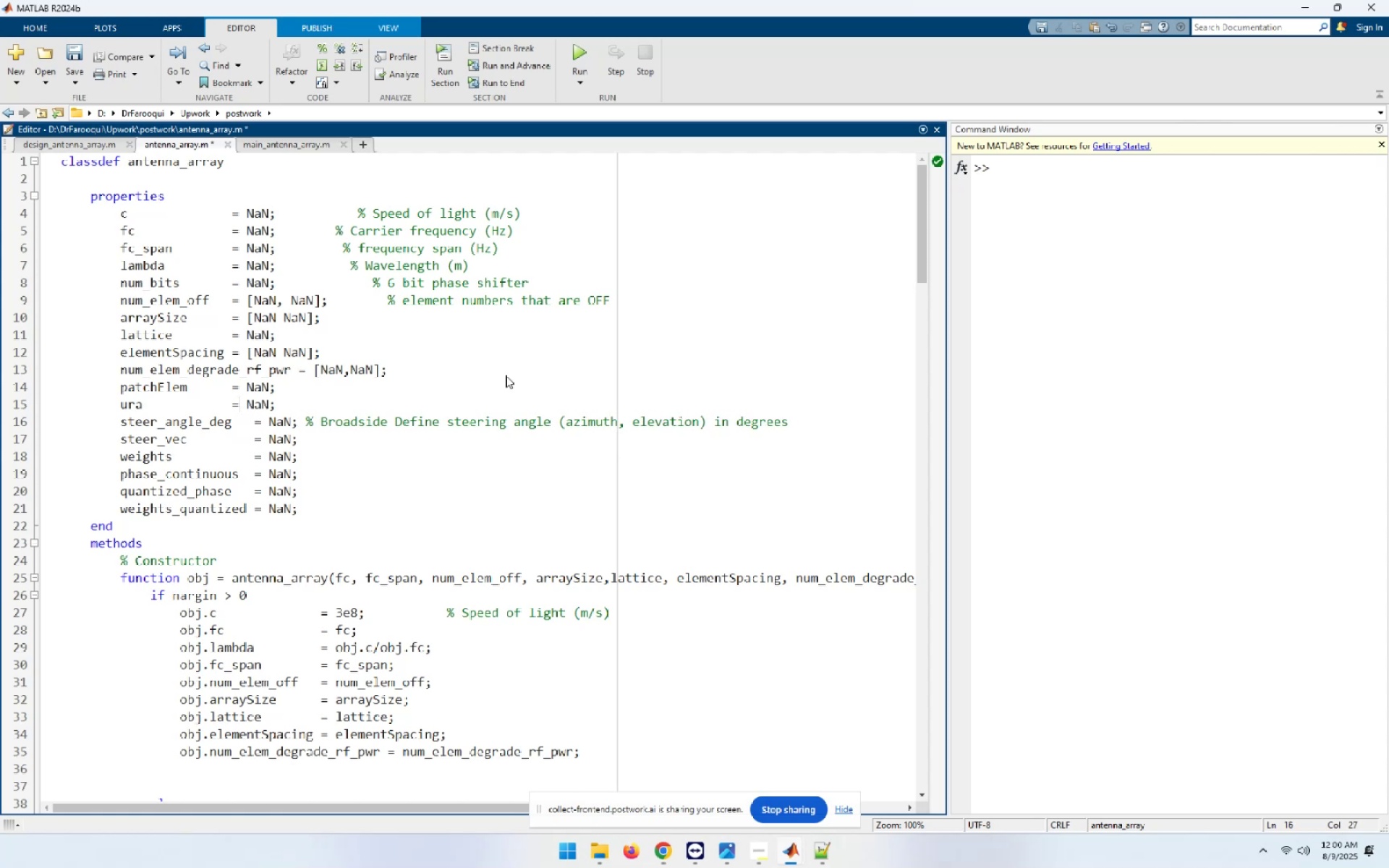 
key(ArrowLeft)
 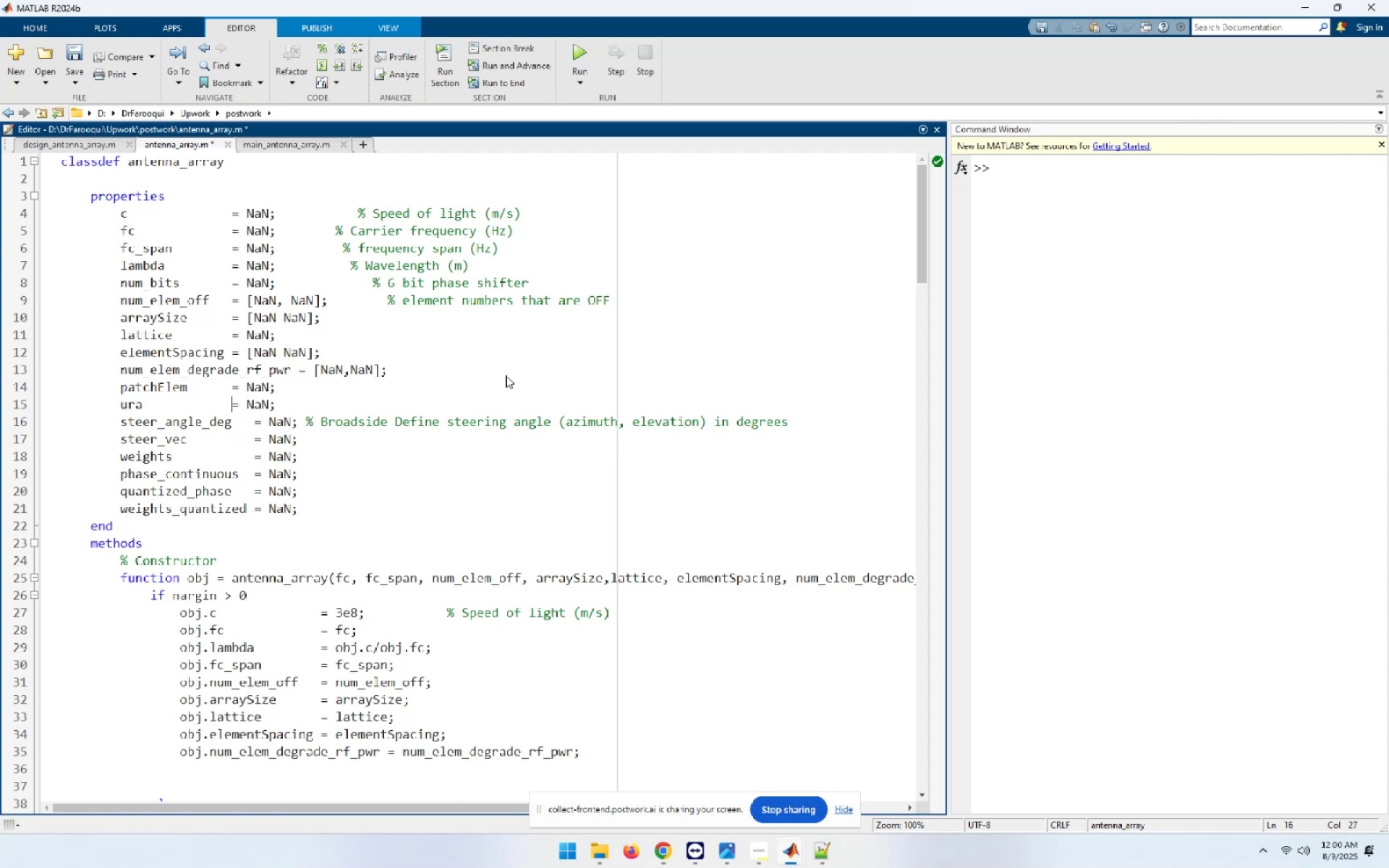 
key(Space)
 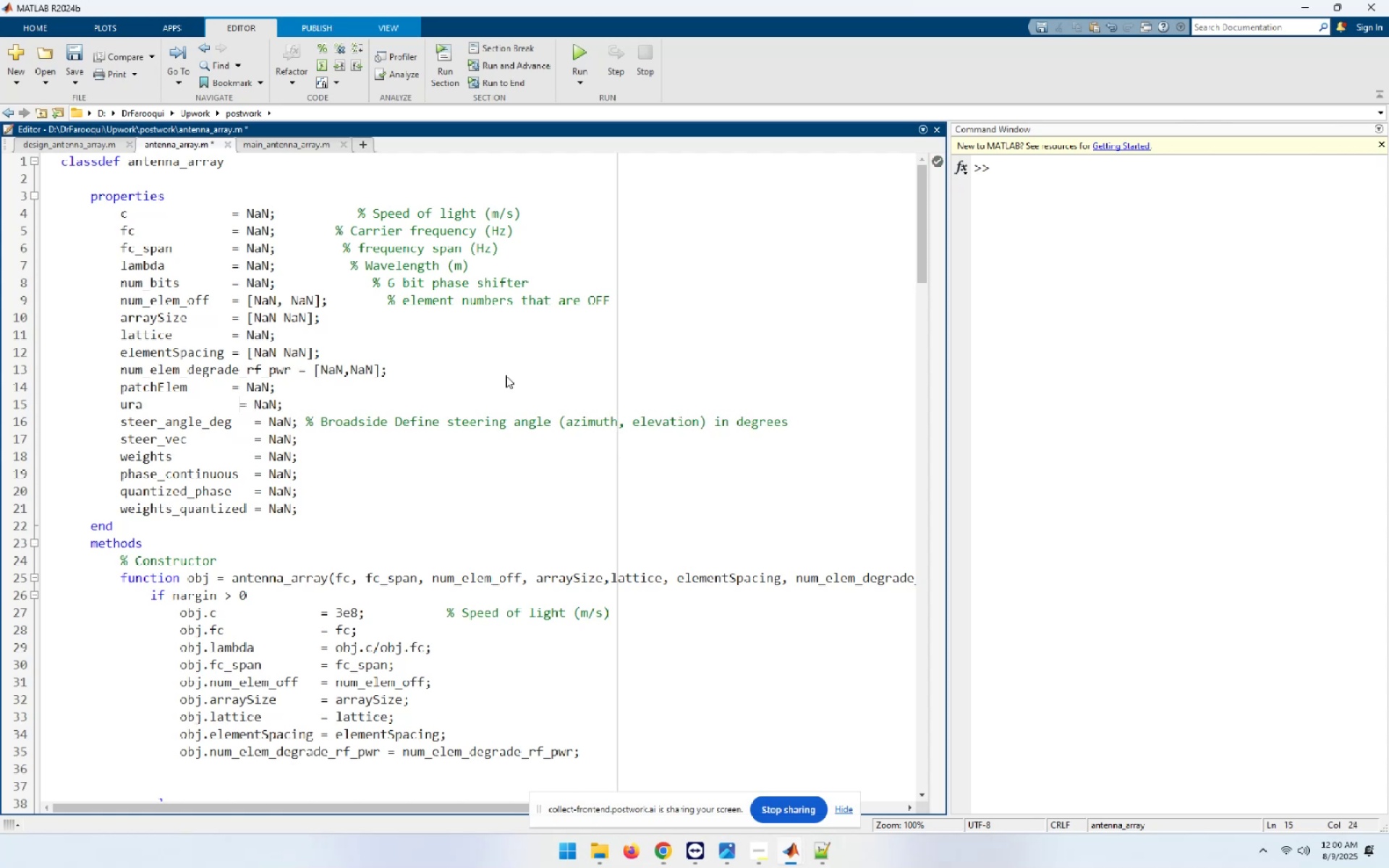 
key(Space)
 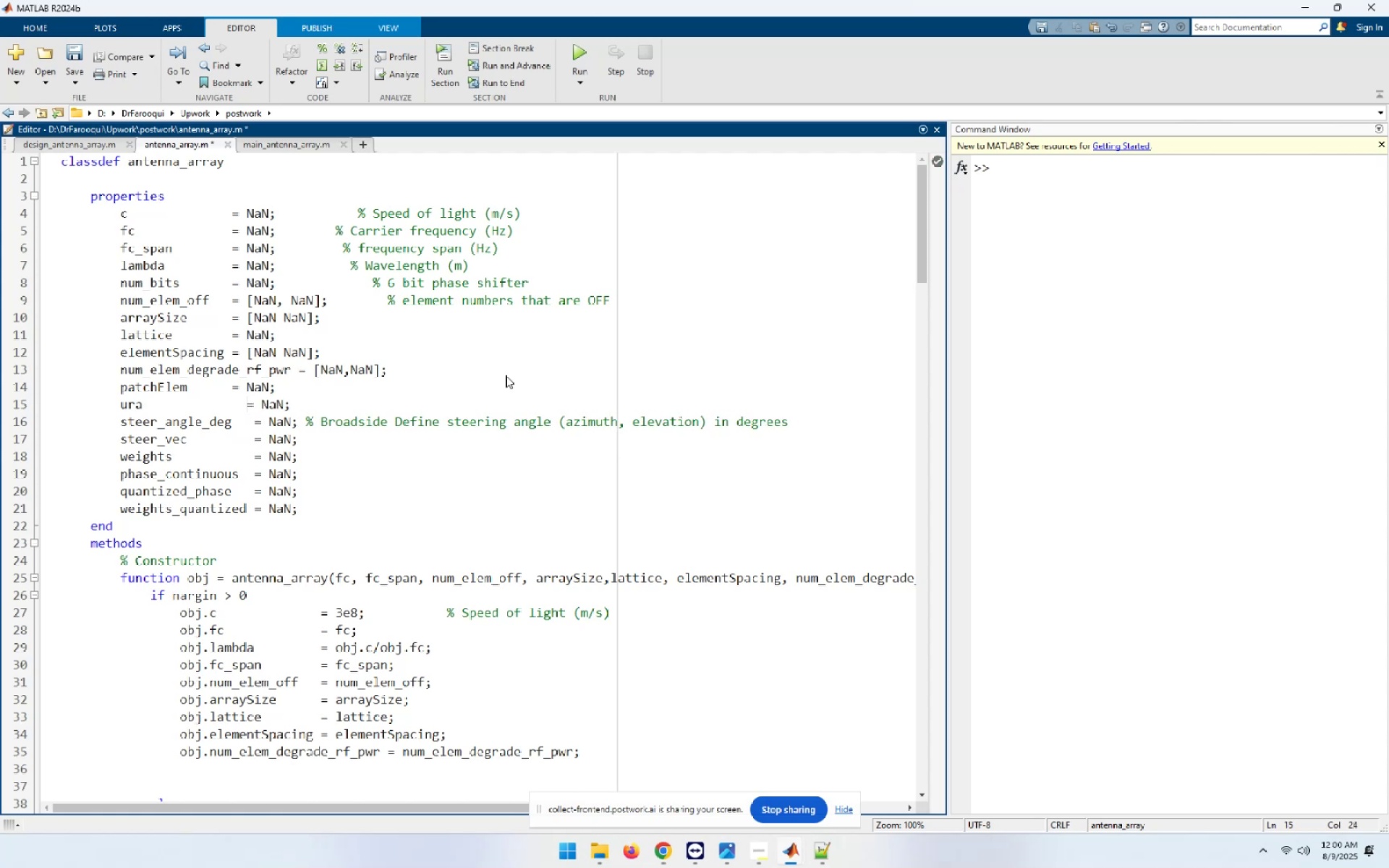 
key(Space)
 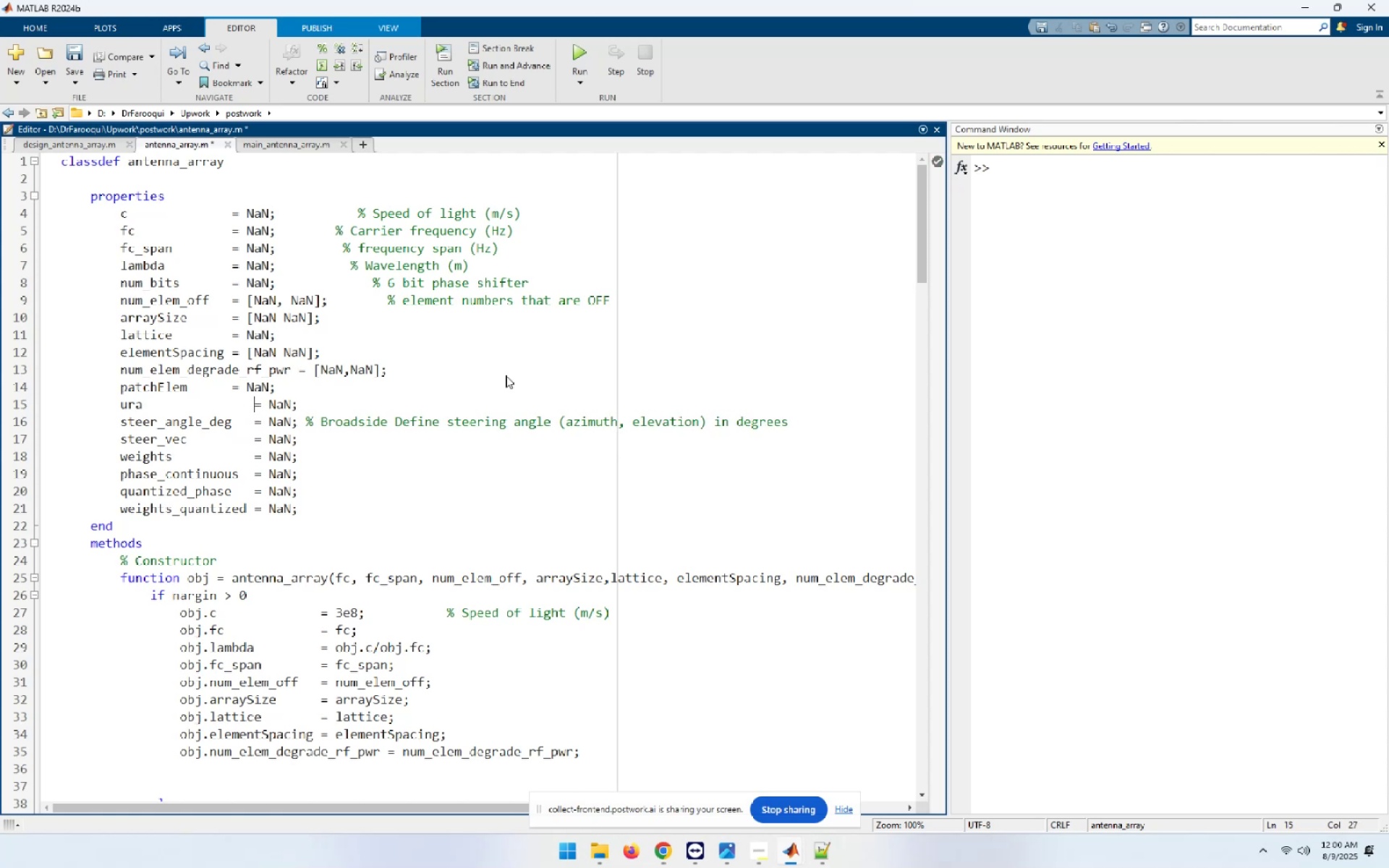 
key(ArrowUp)
 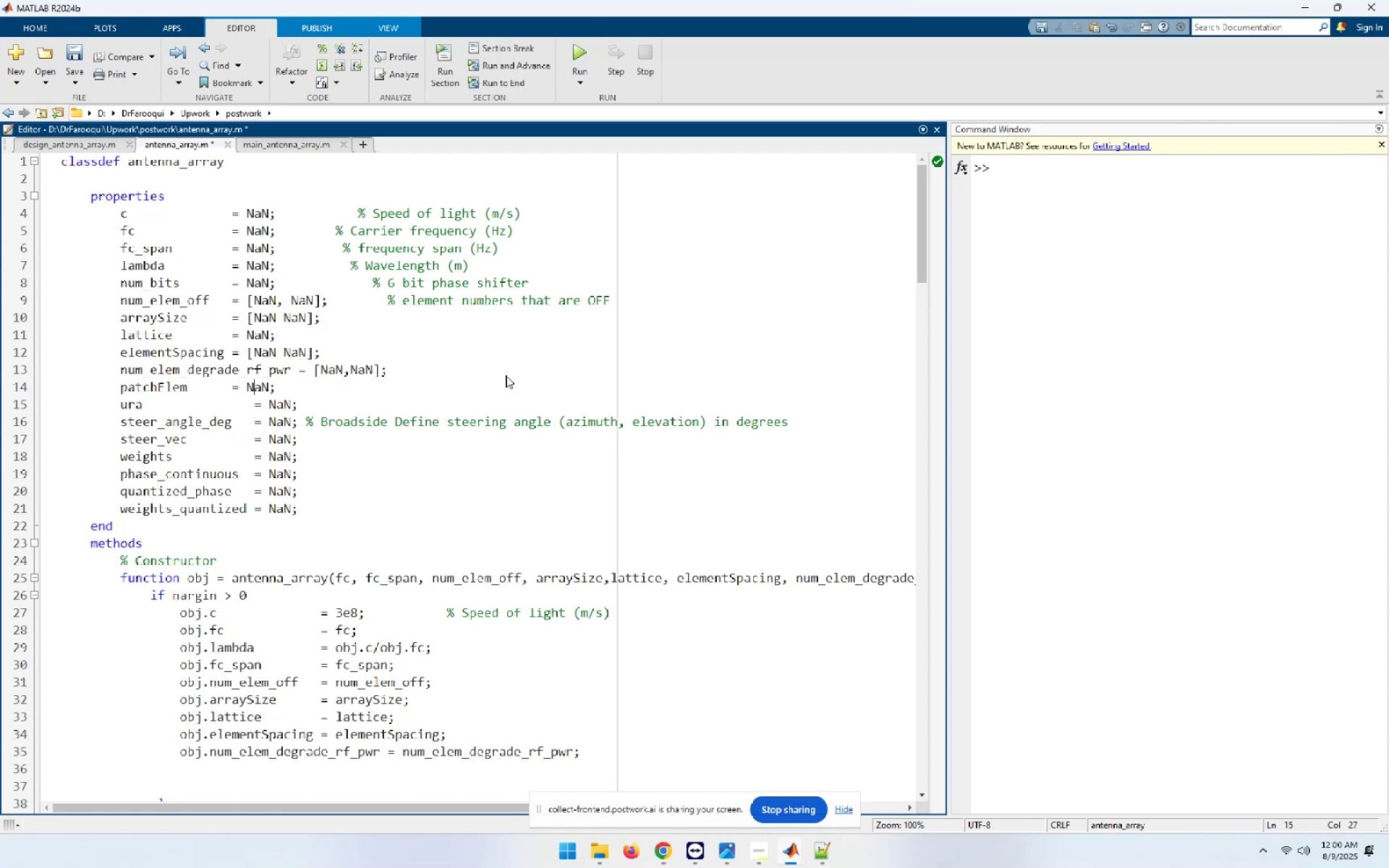 
key(ArrowLeft)
 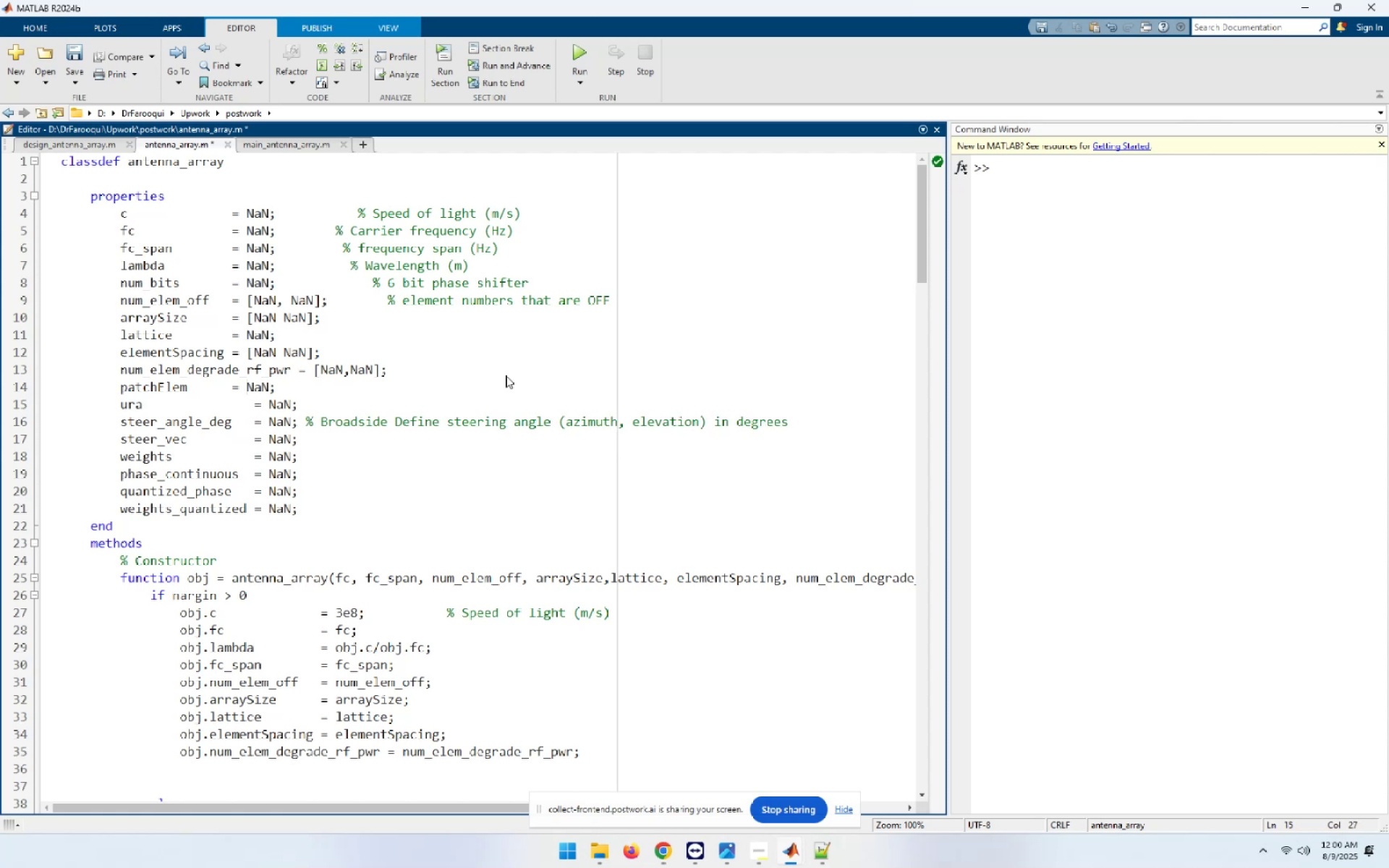 
key(ArrowLeft)
 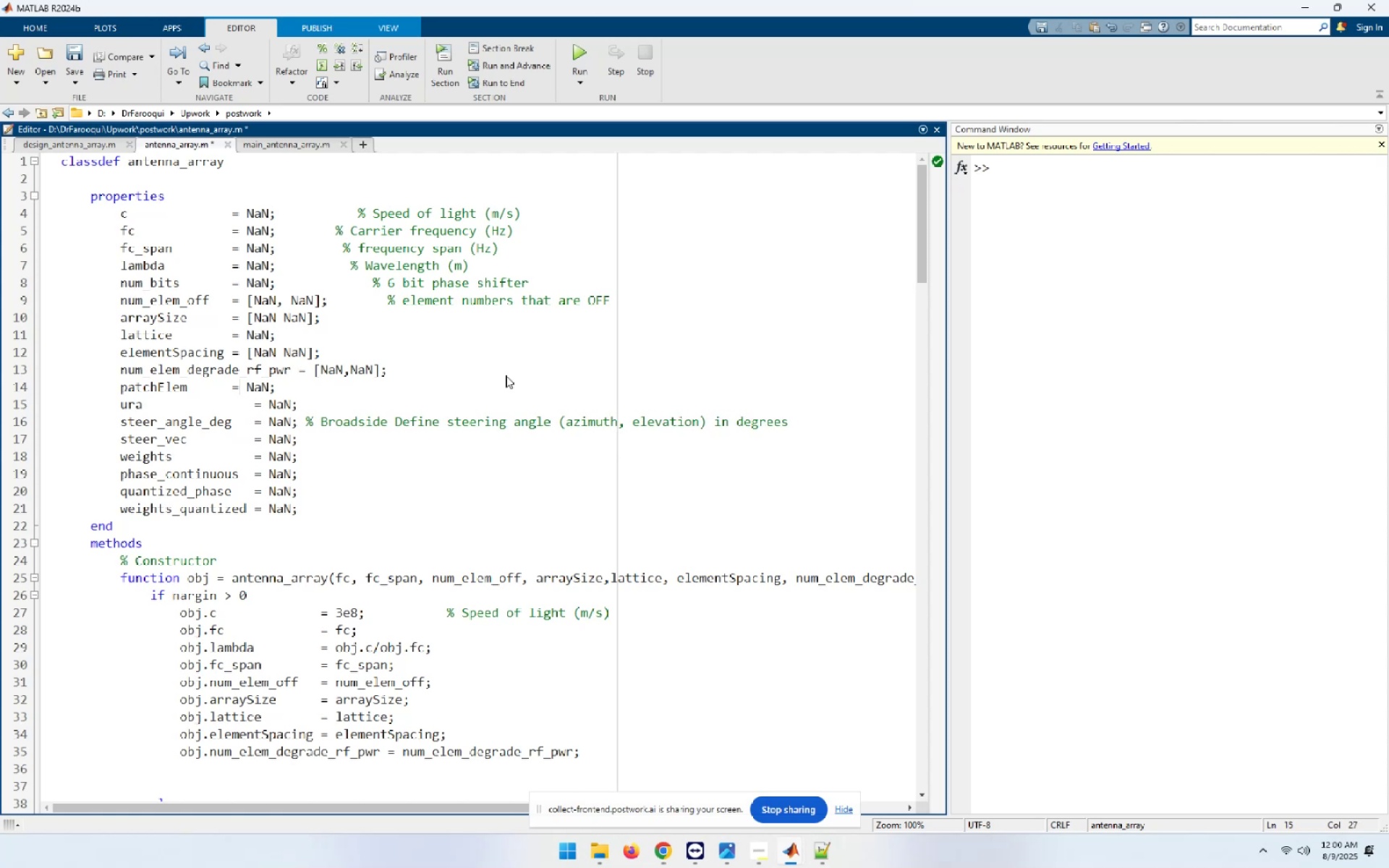 
key(ArrowLeft)
 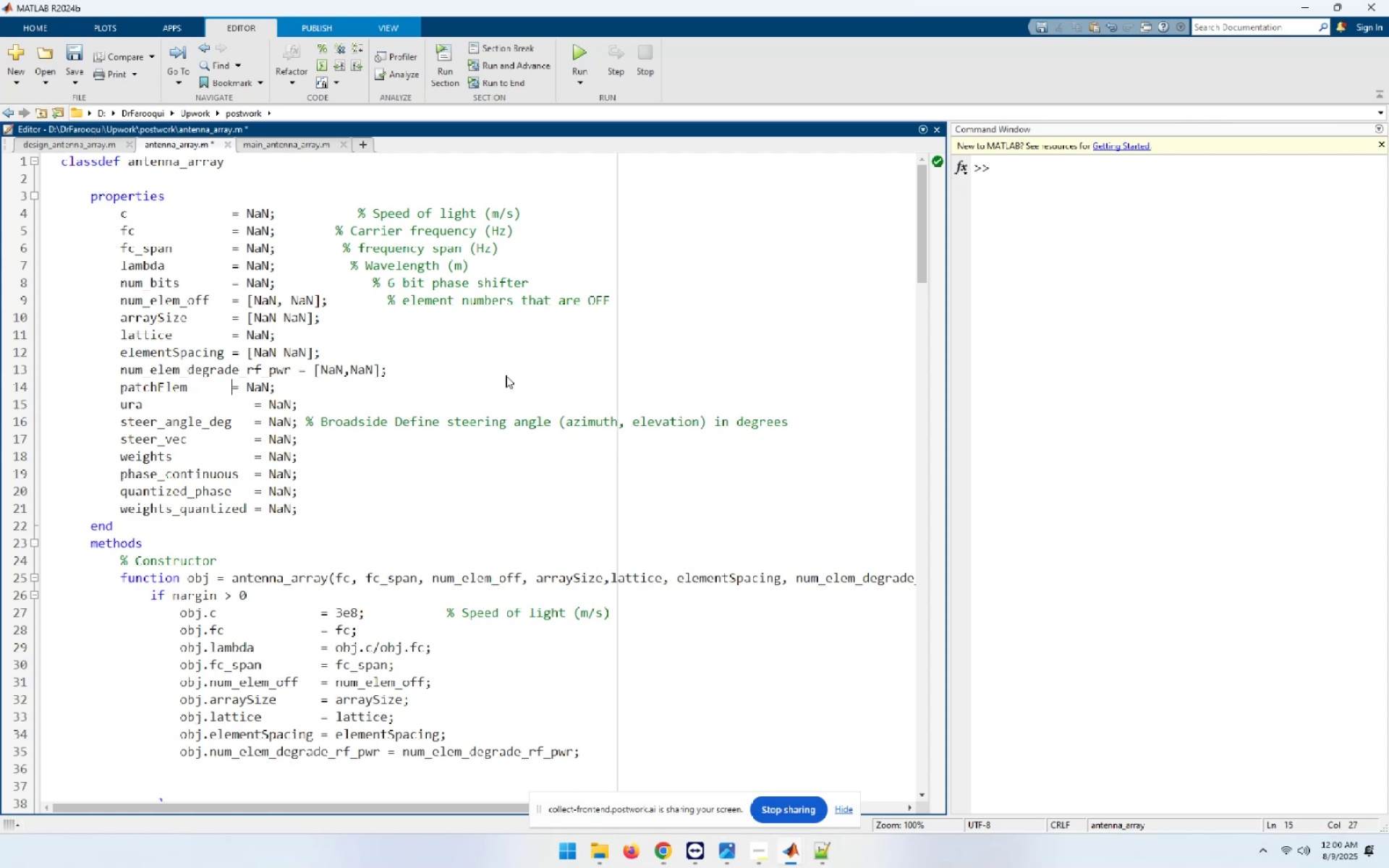 
key(Space)
 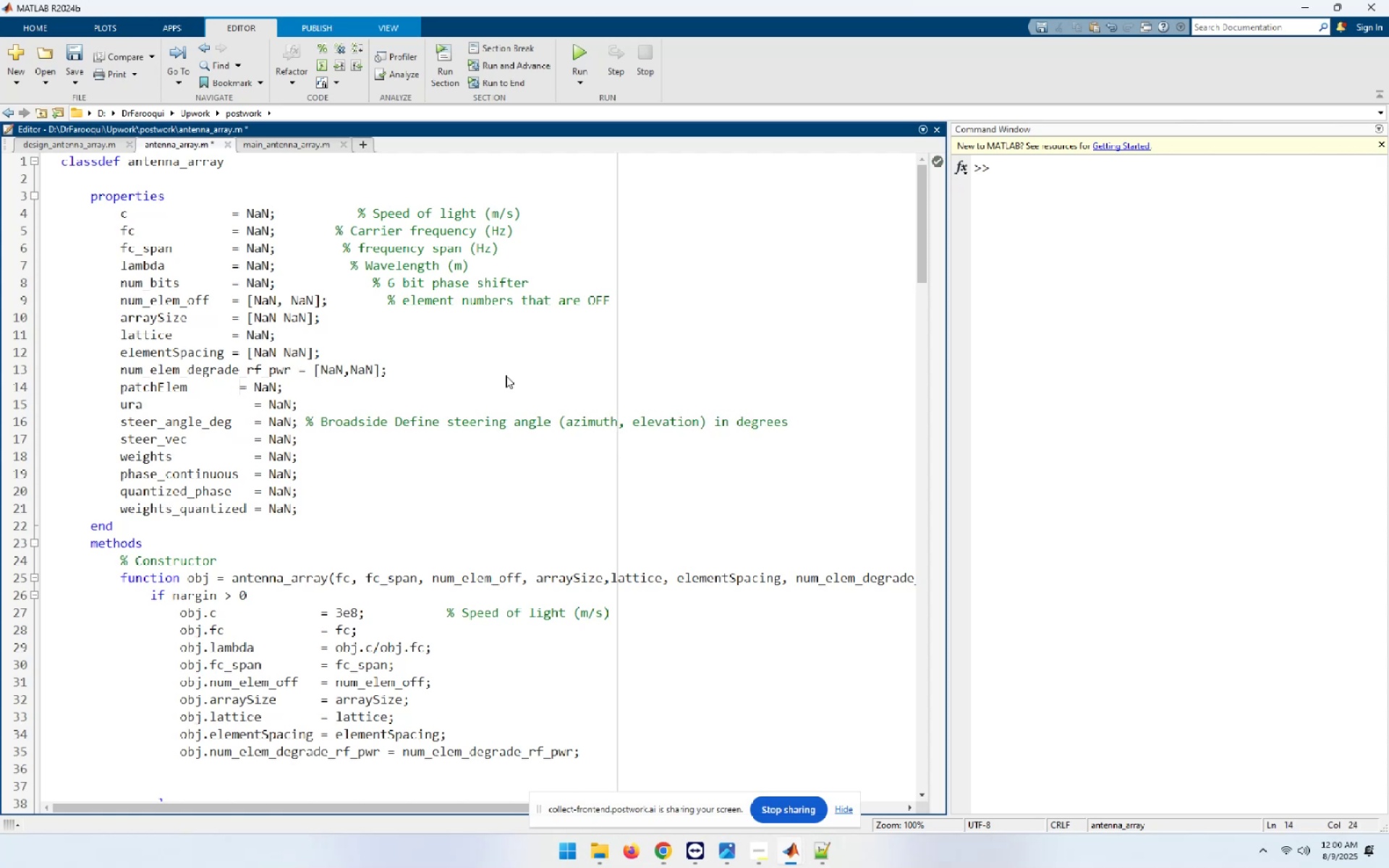 
key(Space)
 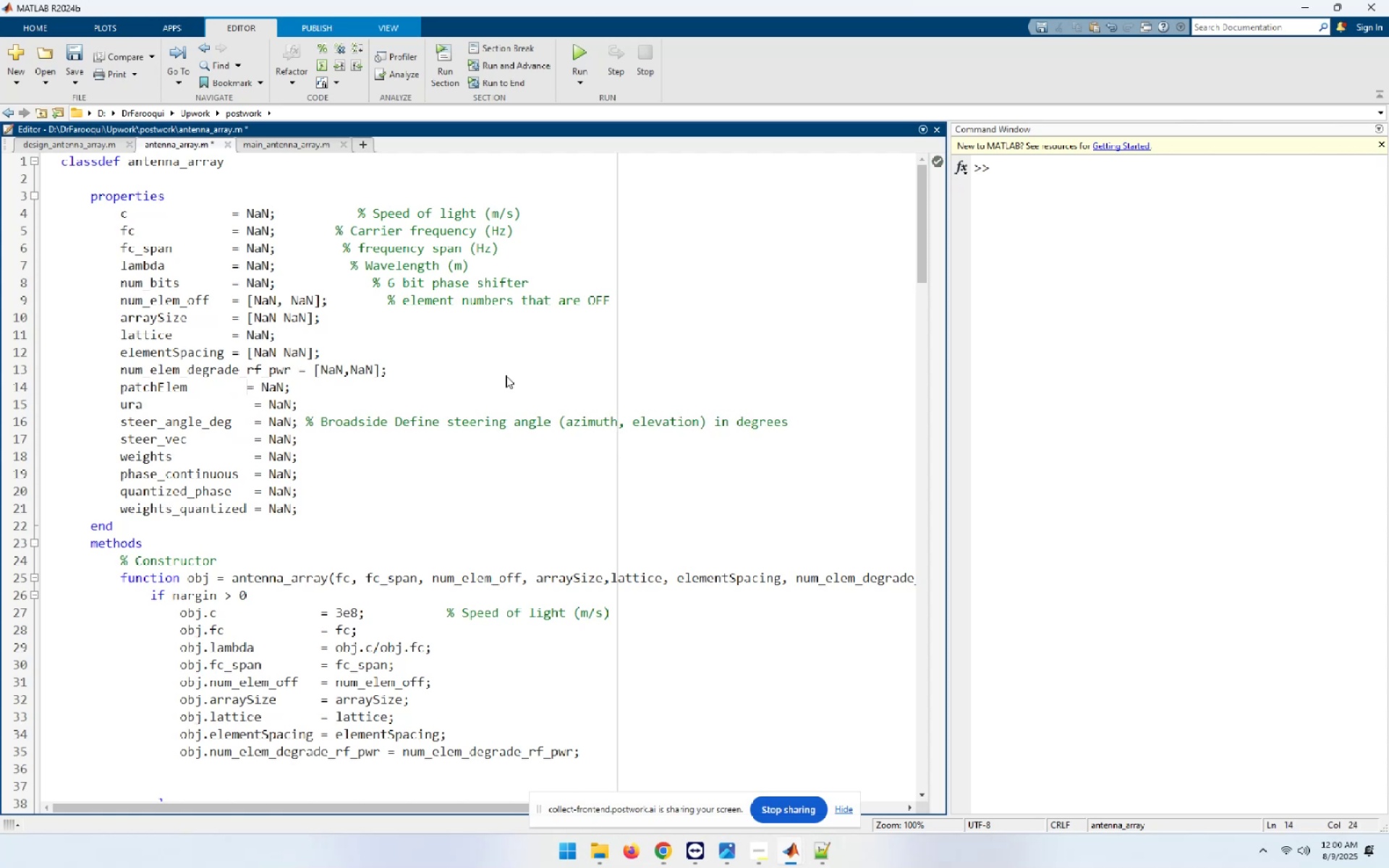 
key(Space)
 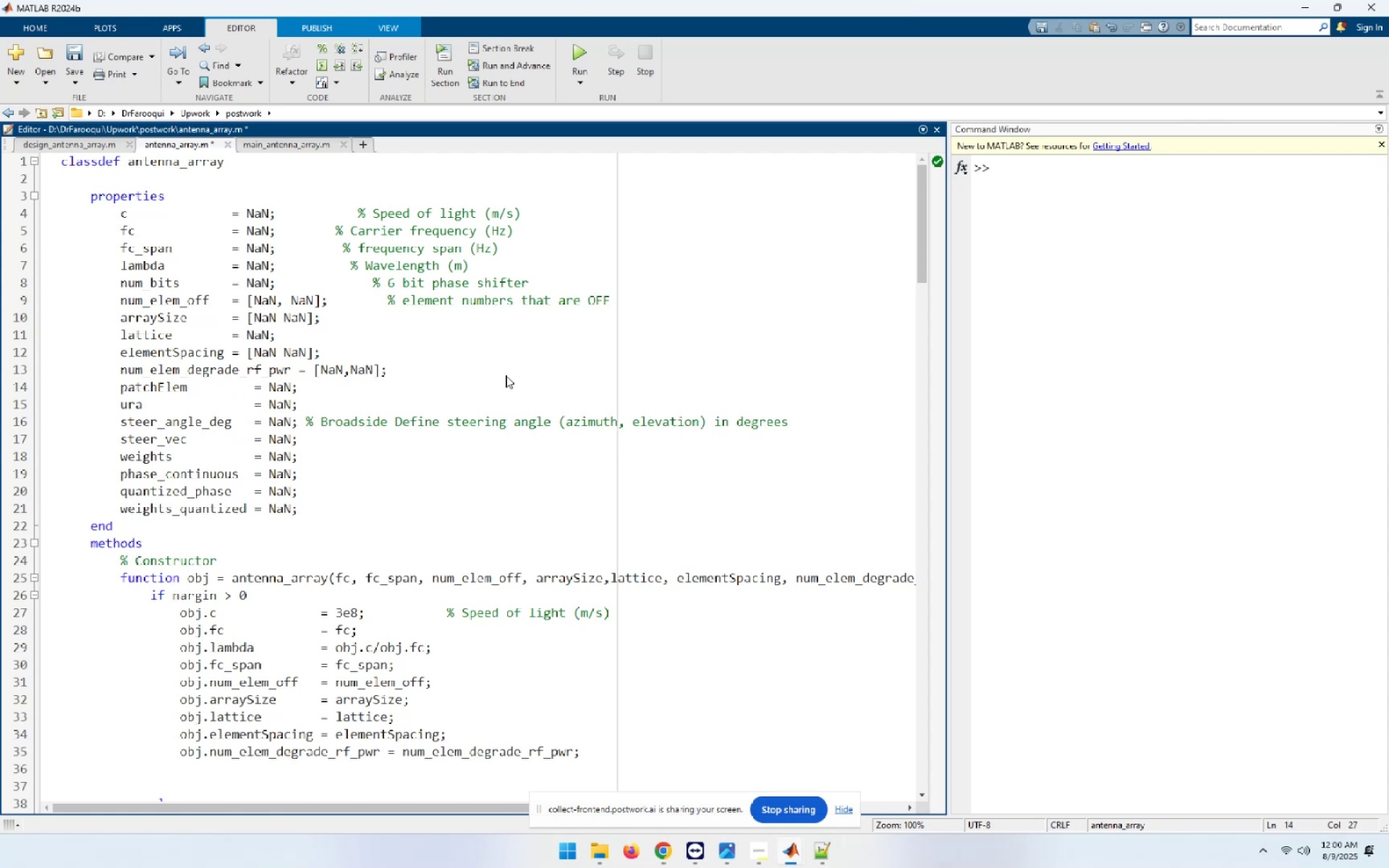 
key(ArrowUp)
 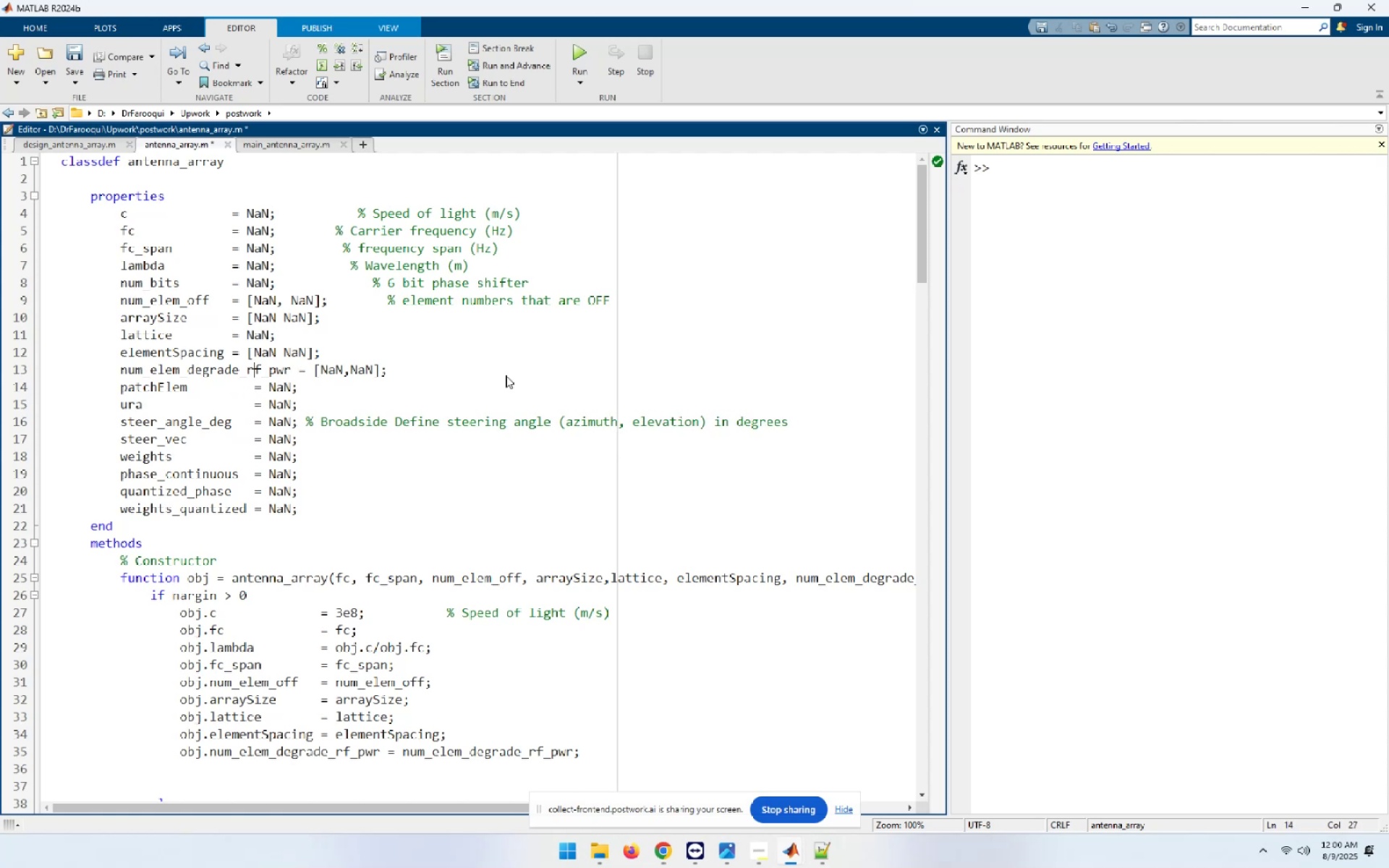 
key(ArrowUp)
 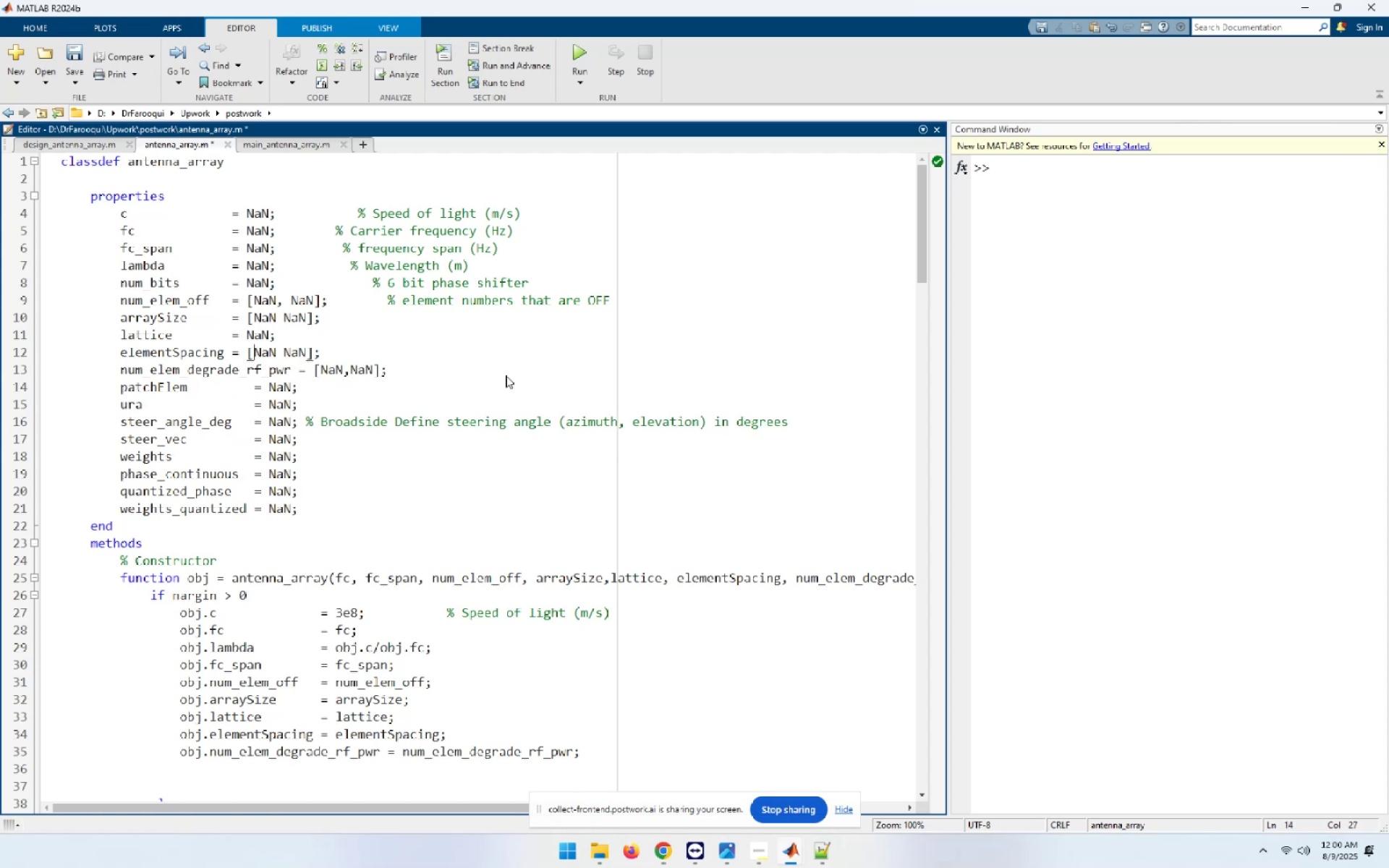 
key(ArrowLeft)
 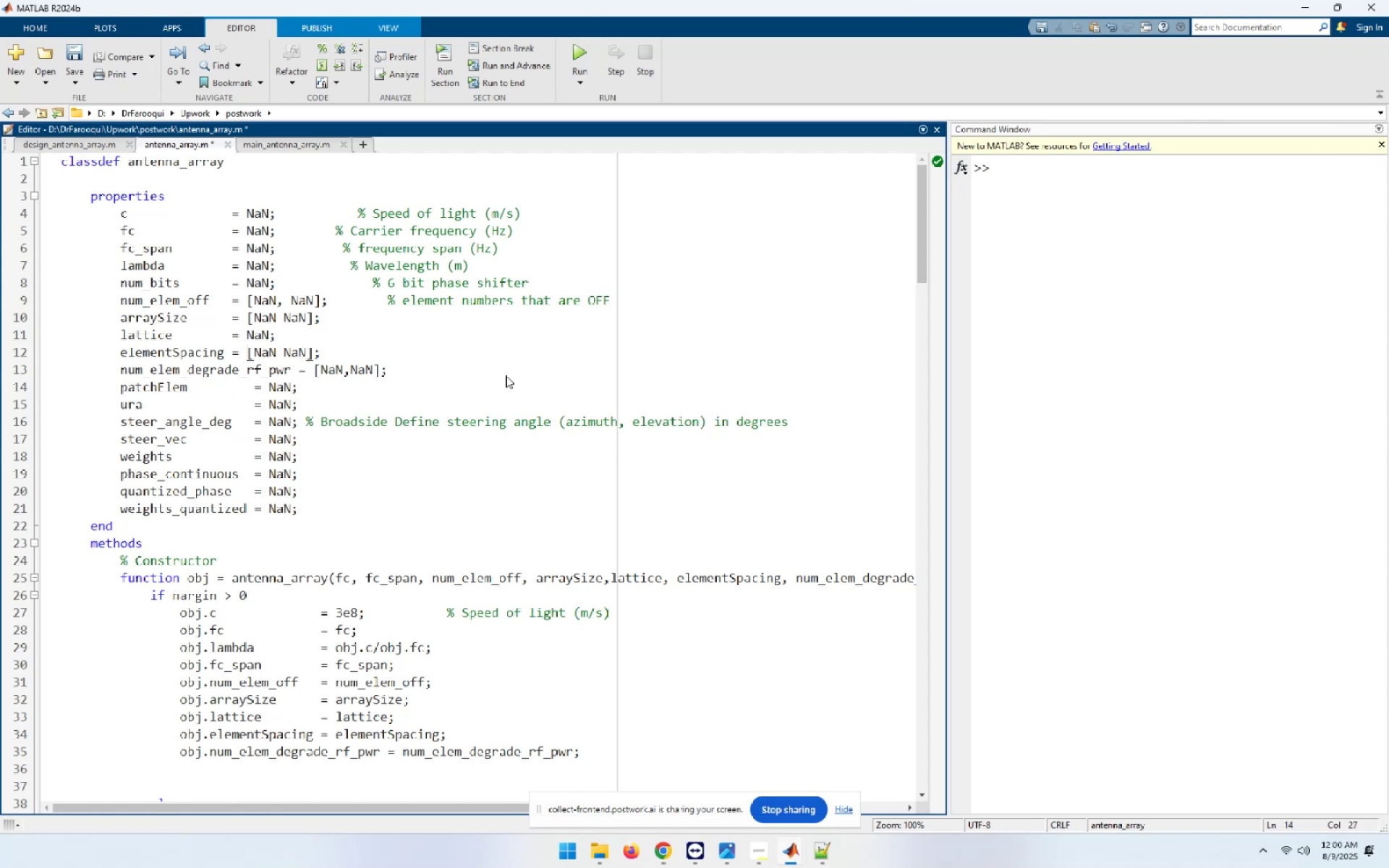 
key(ArrowLeft)
 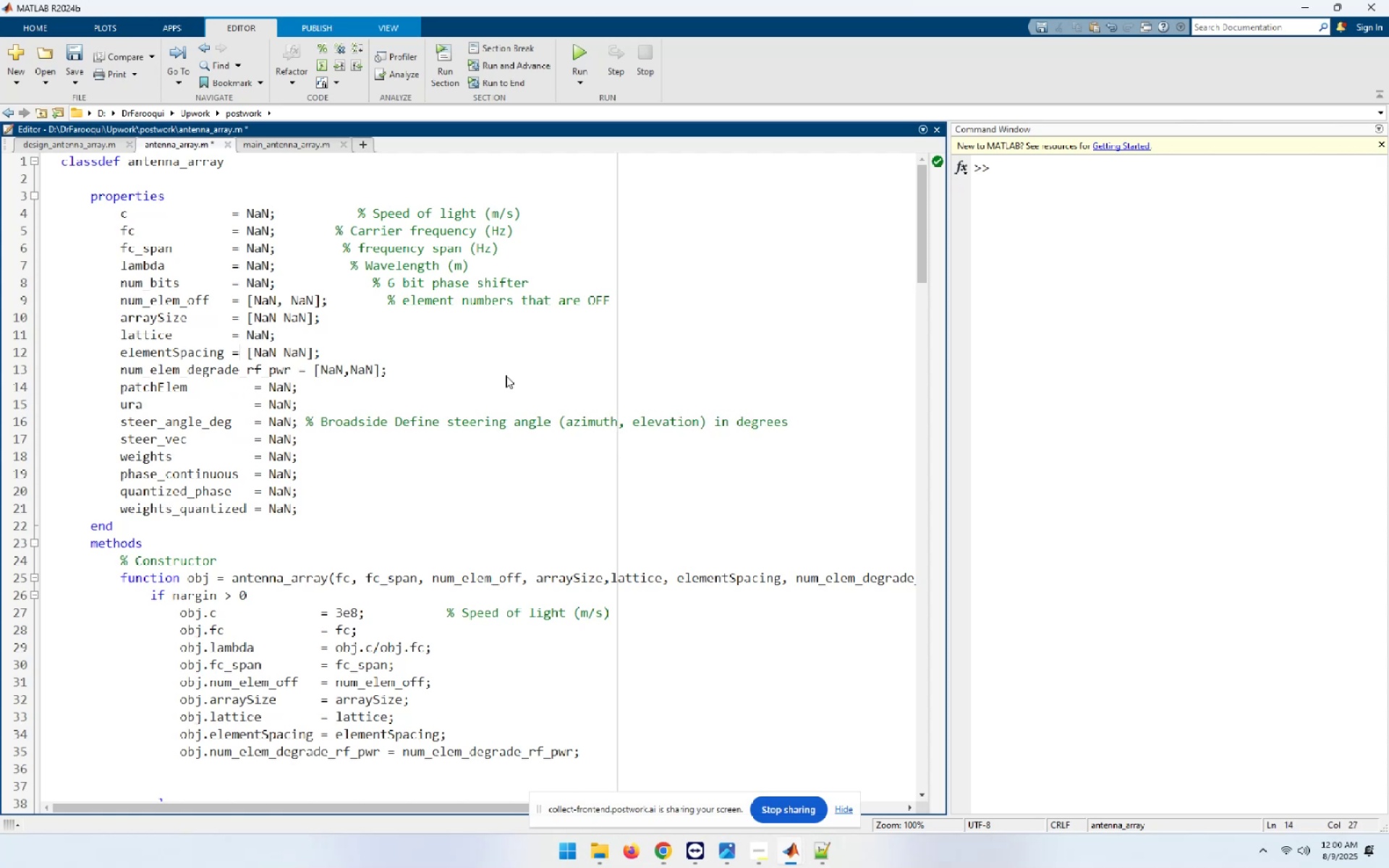 
key(ArrowLeft)
 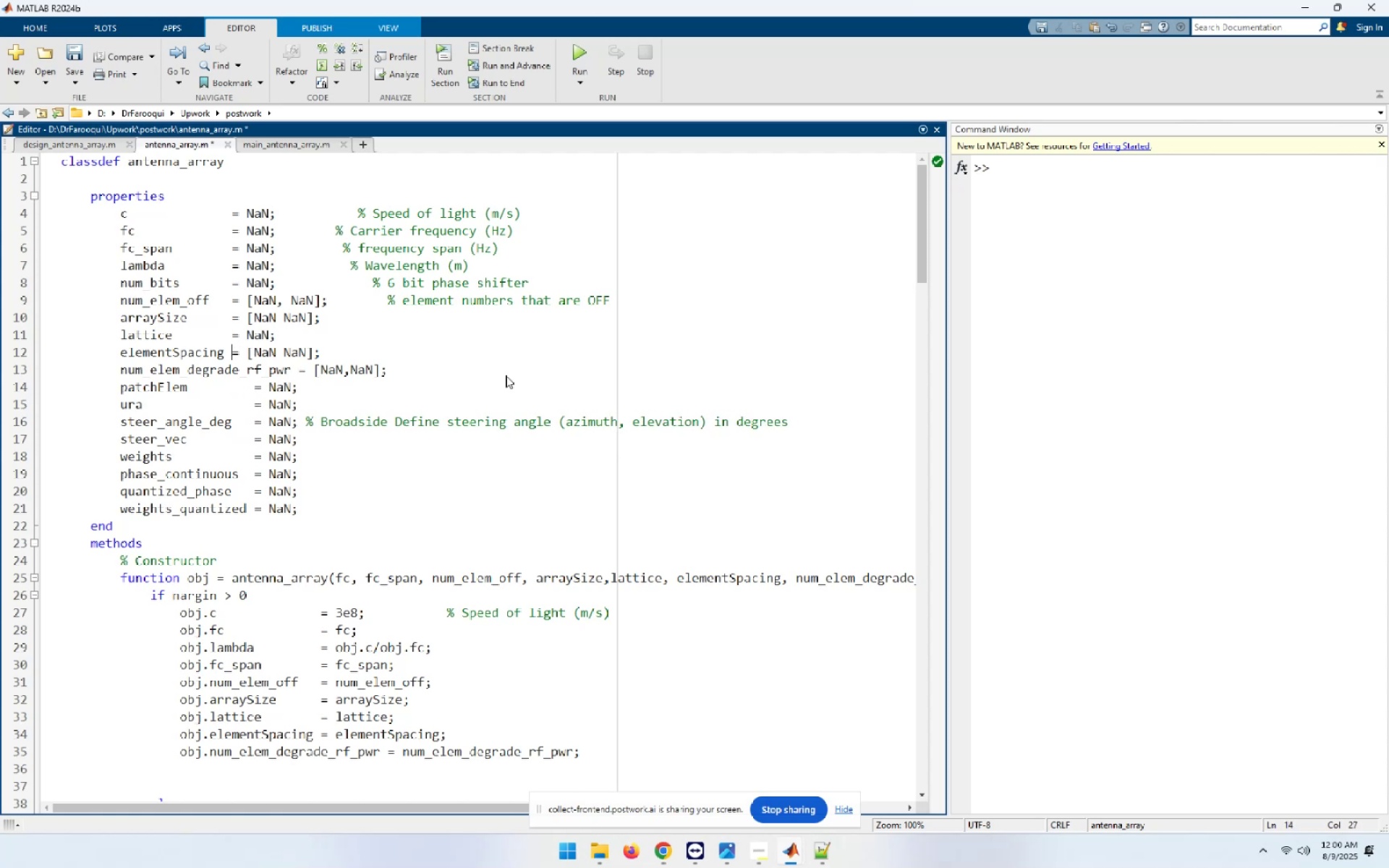 
key(Space)
 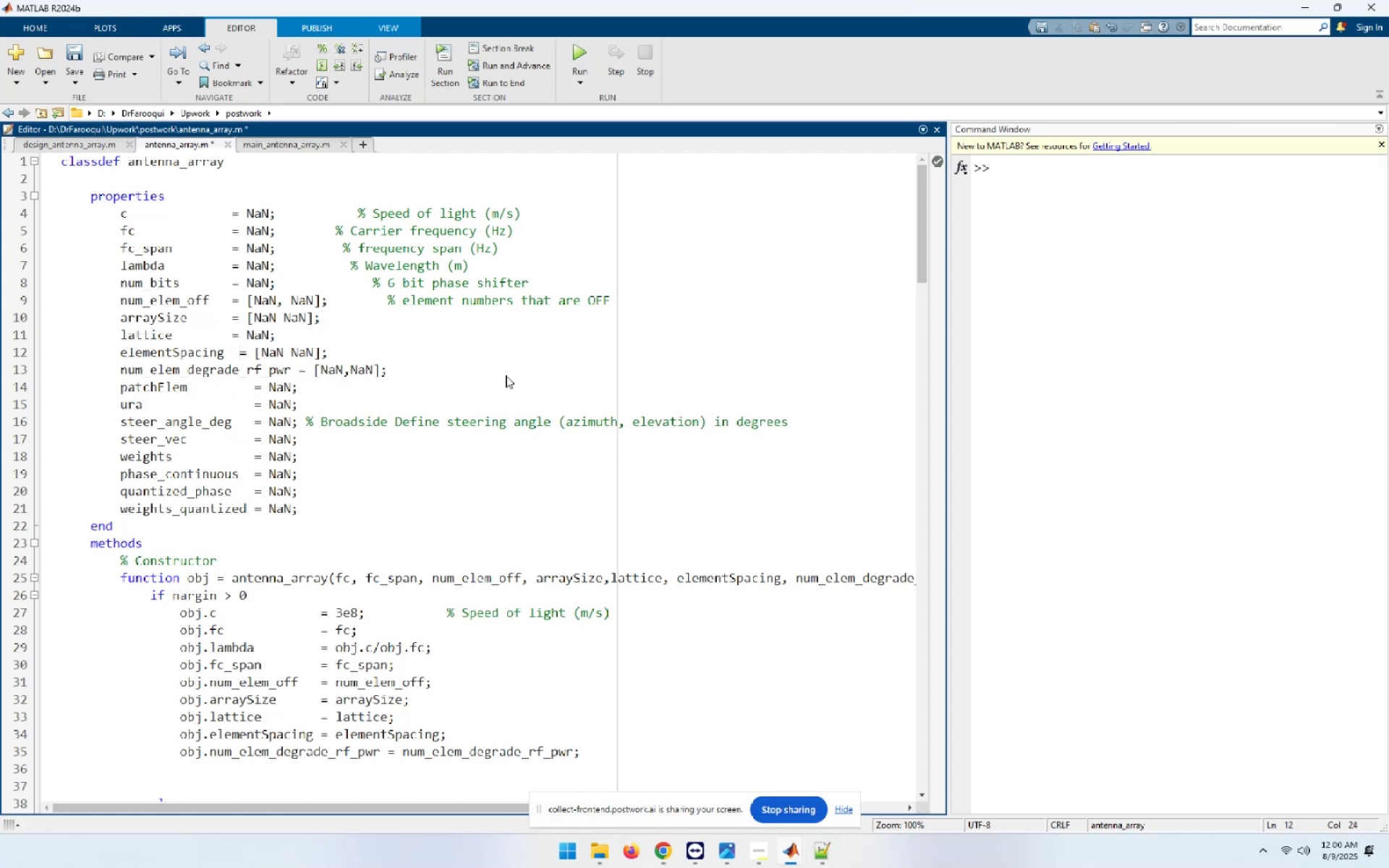 
key(Space)
 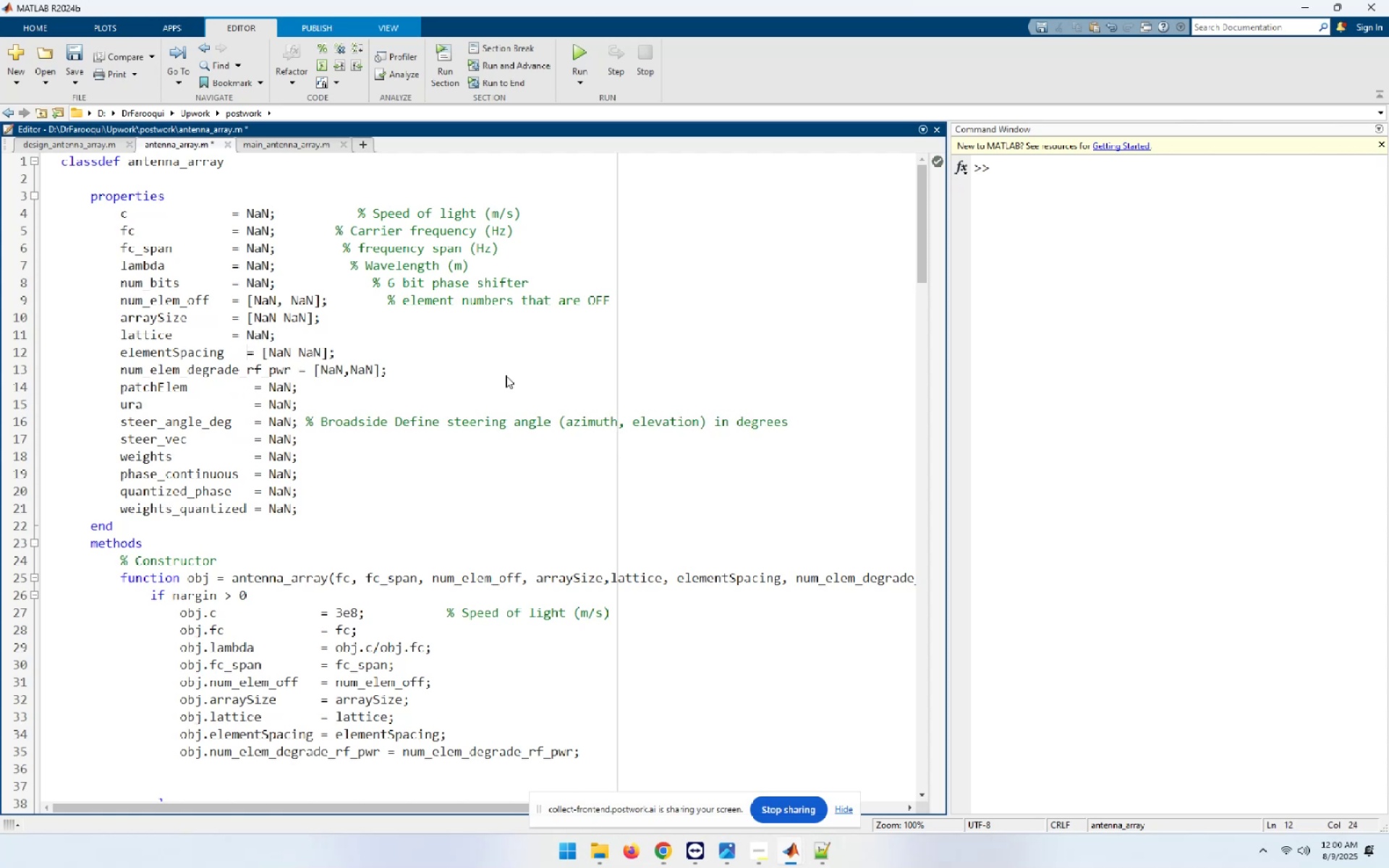 
key(Space)
 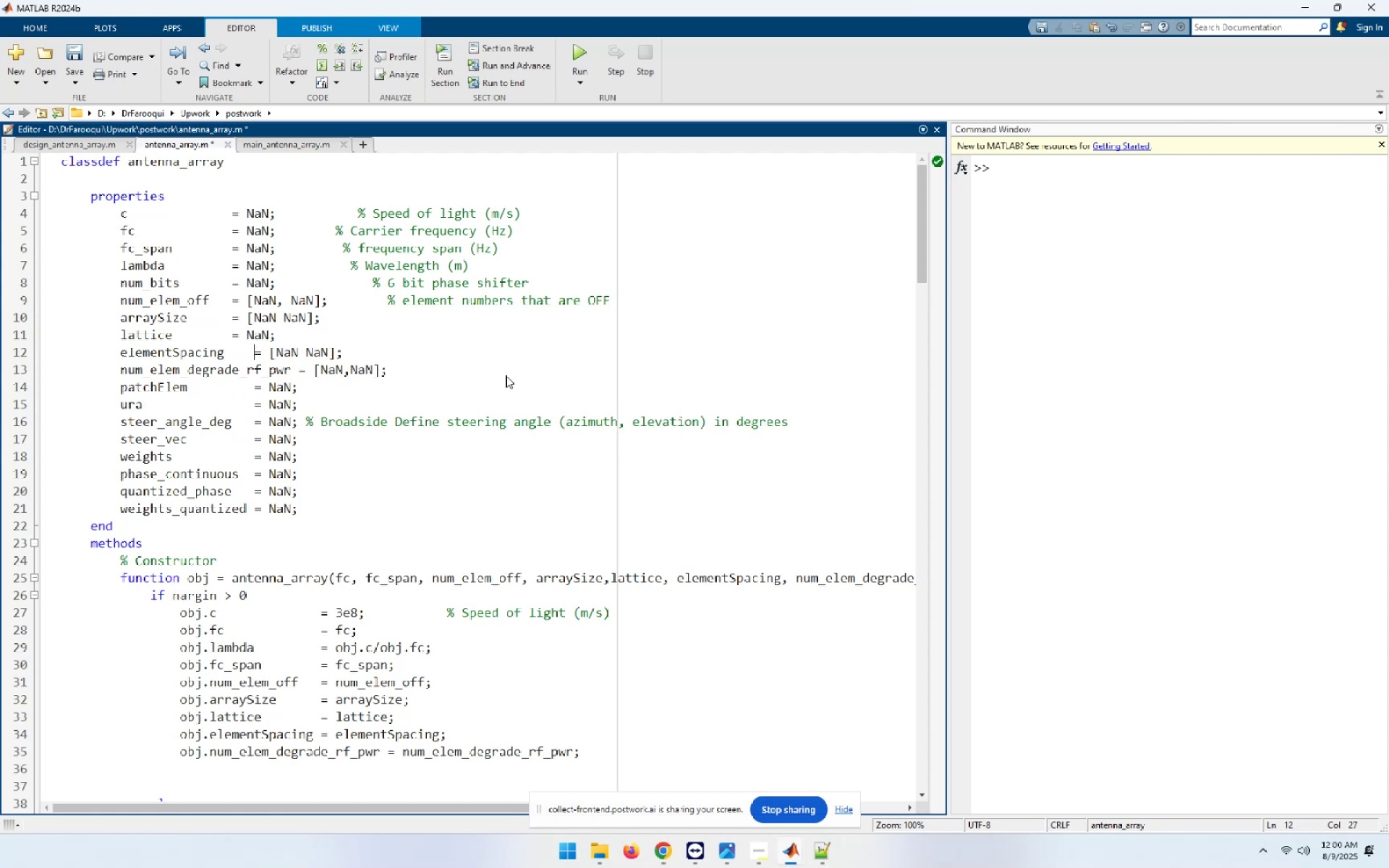 
key(ArrowDown)
 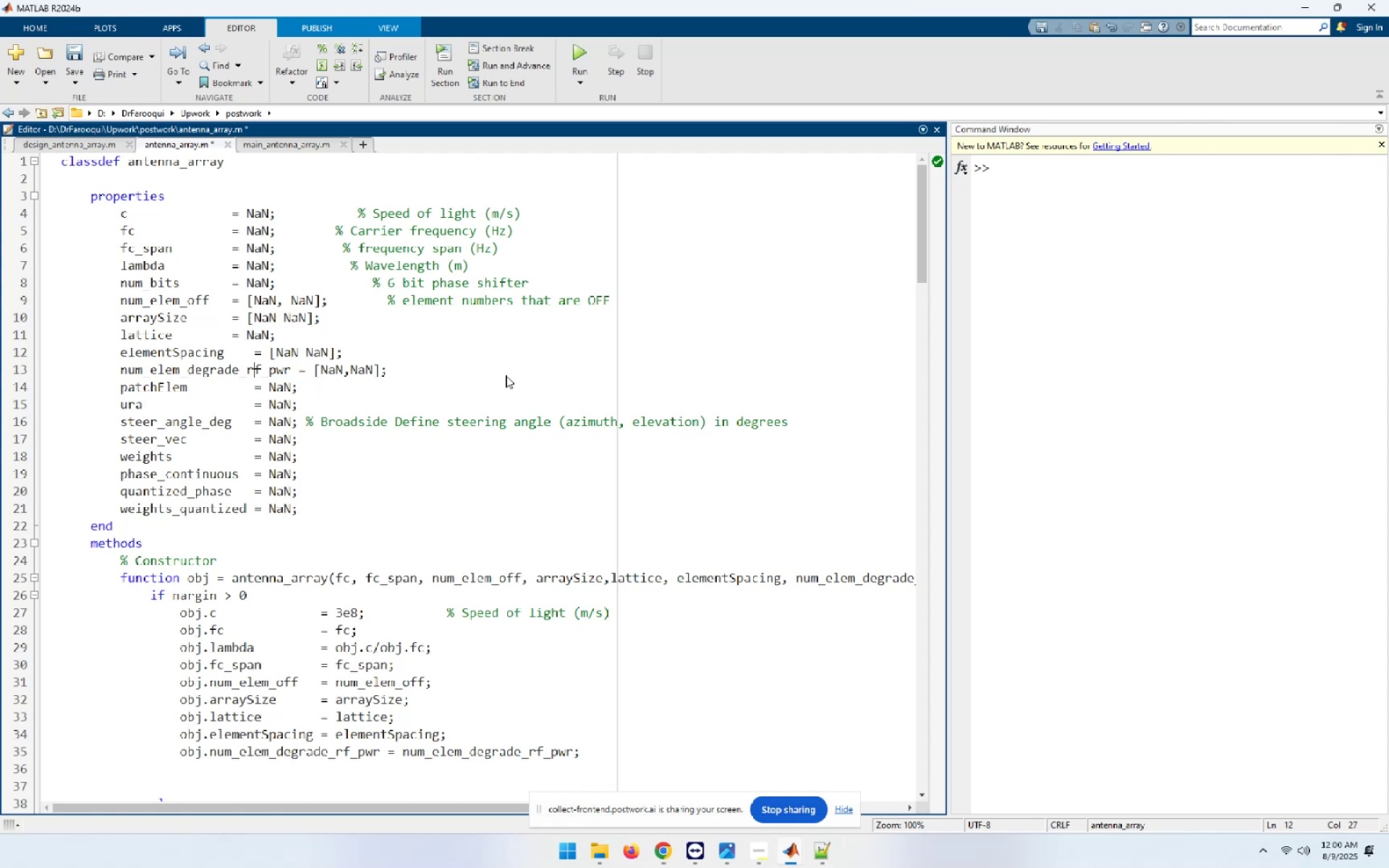 
key(ArrowDown)
 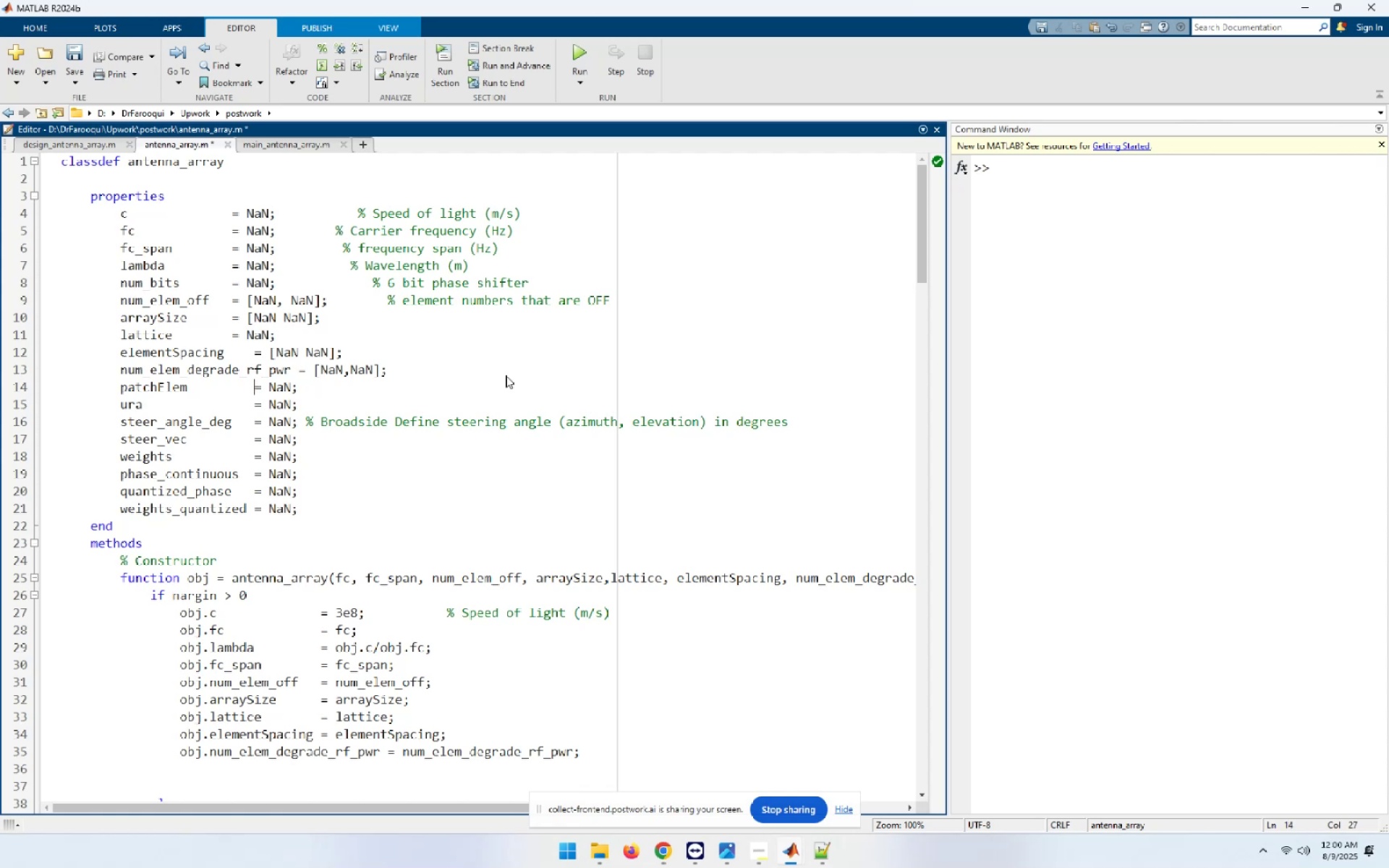 
key(ArrowUp)
 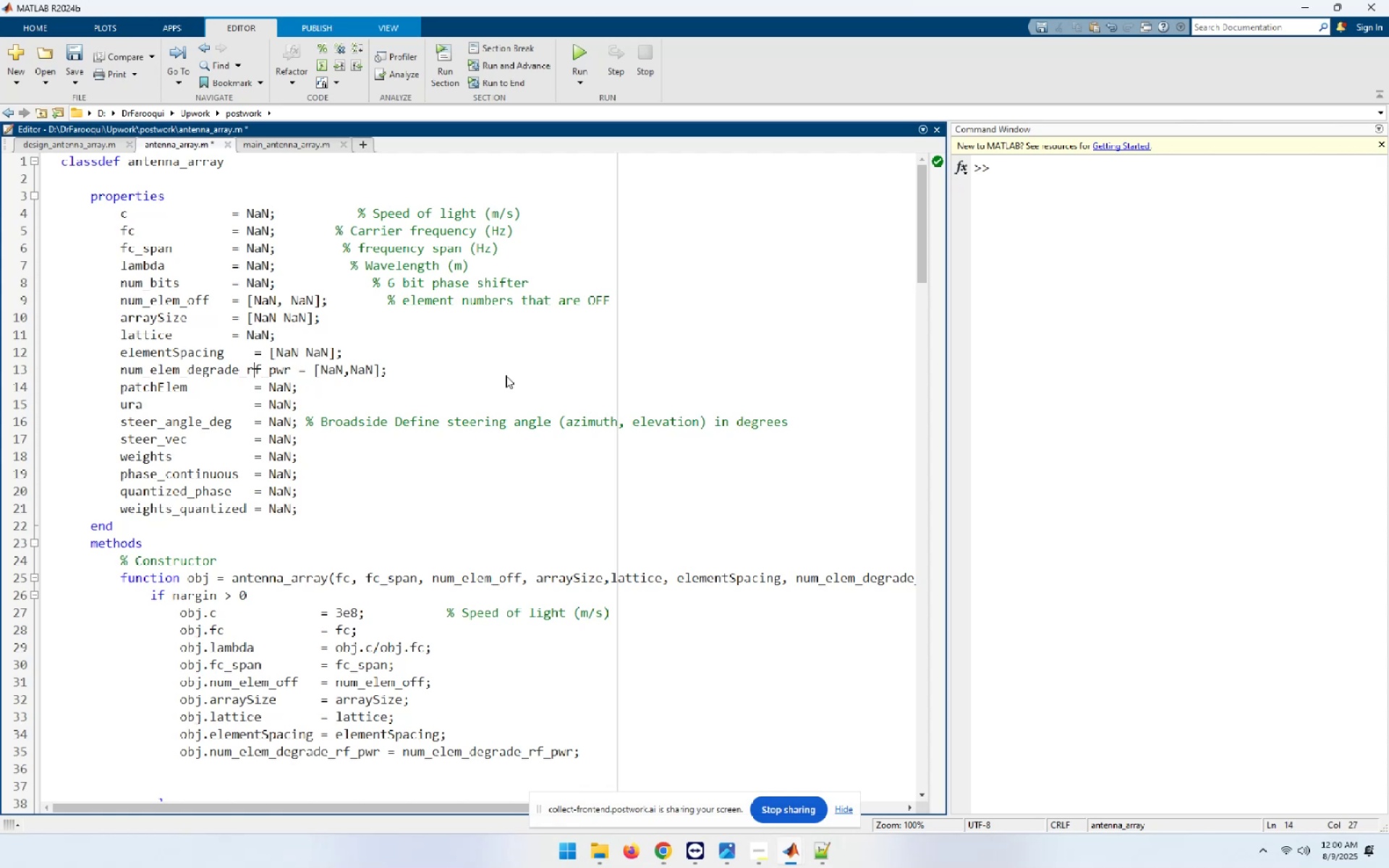 
key(ArrowUp)
 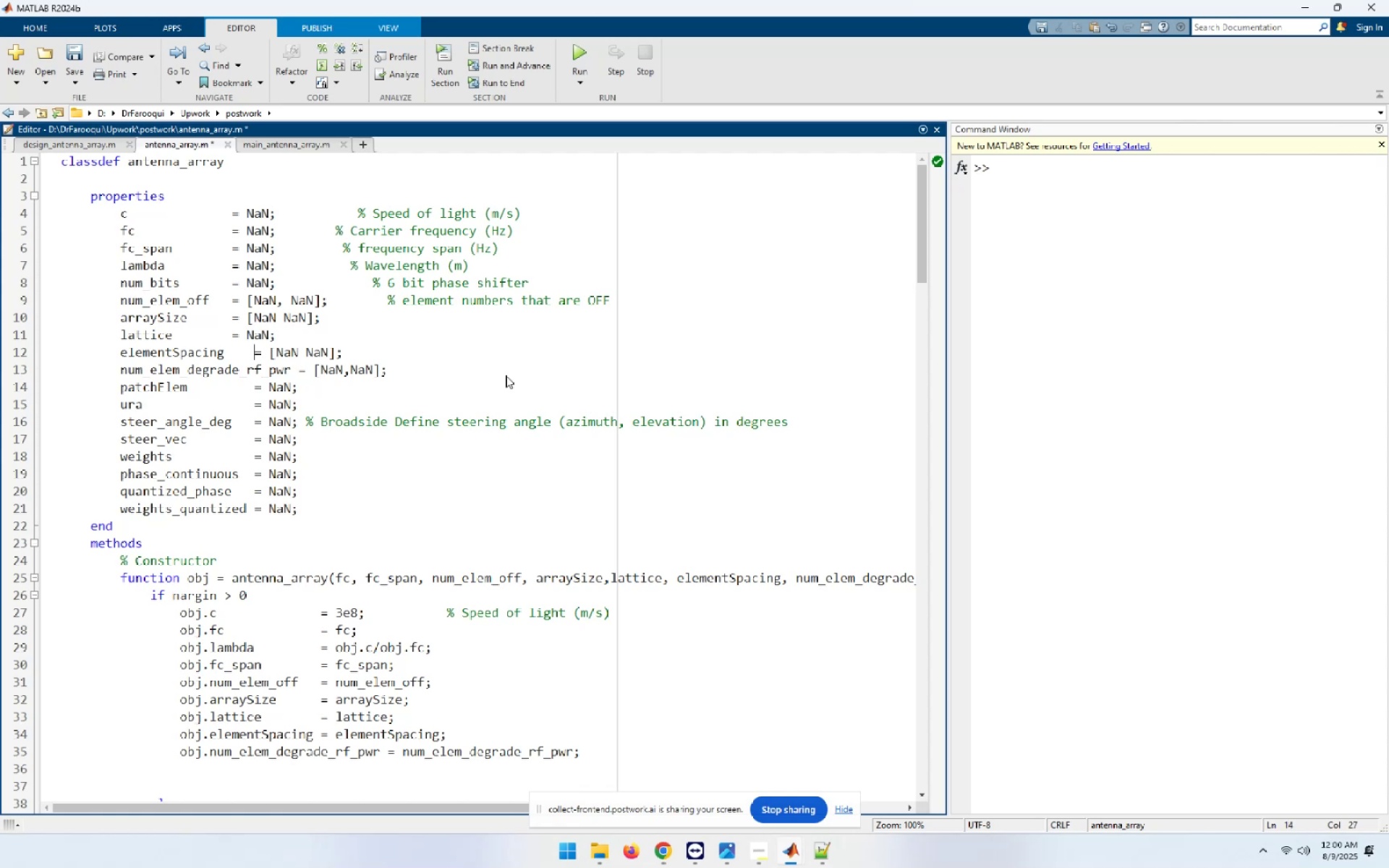 
key(ArrowUp)
 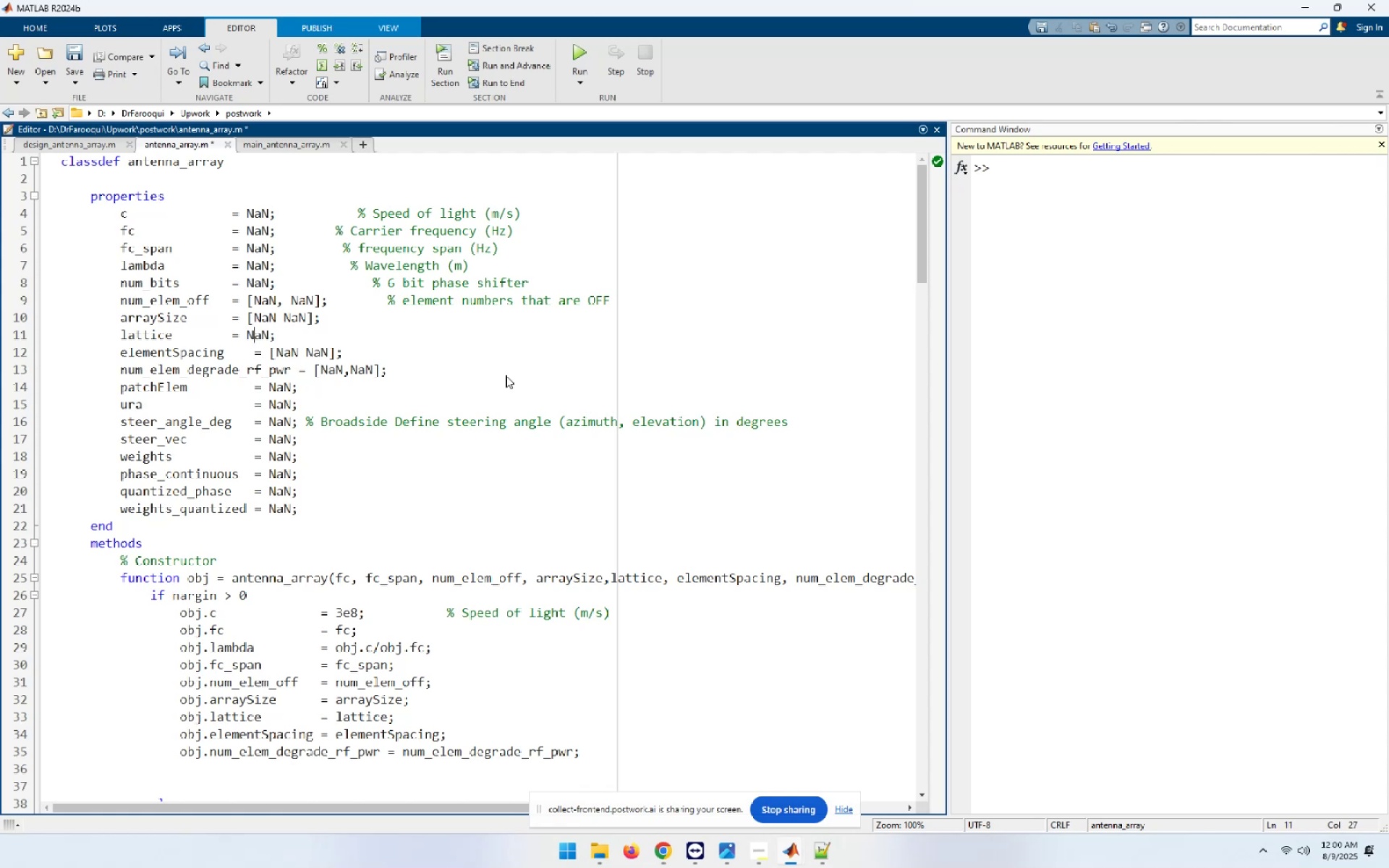 
key(ArrowLeft)
 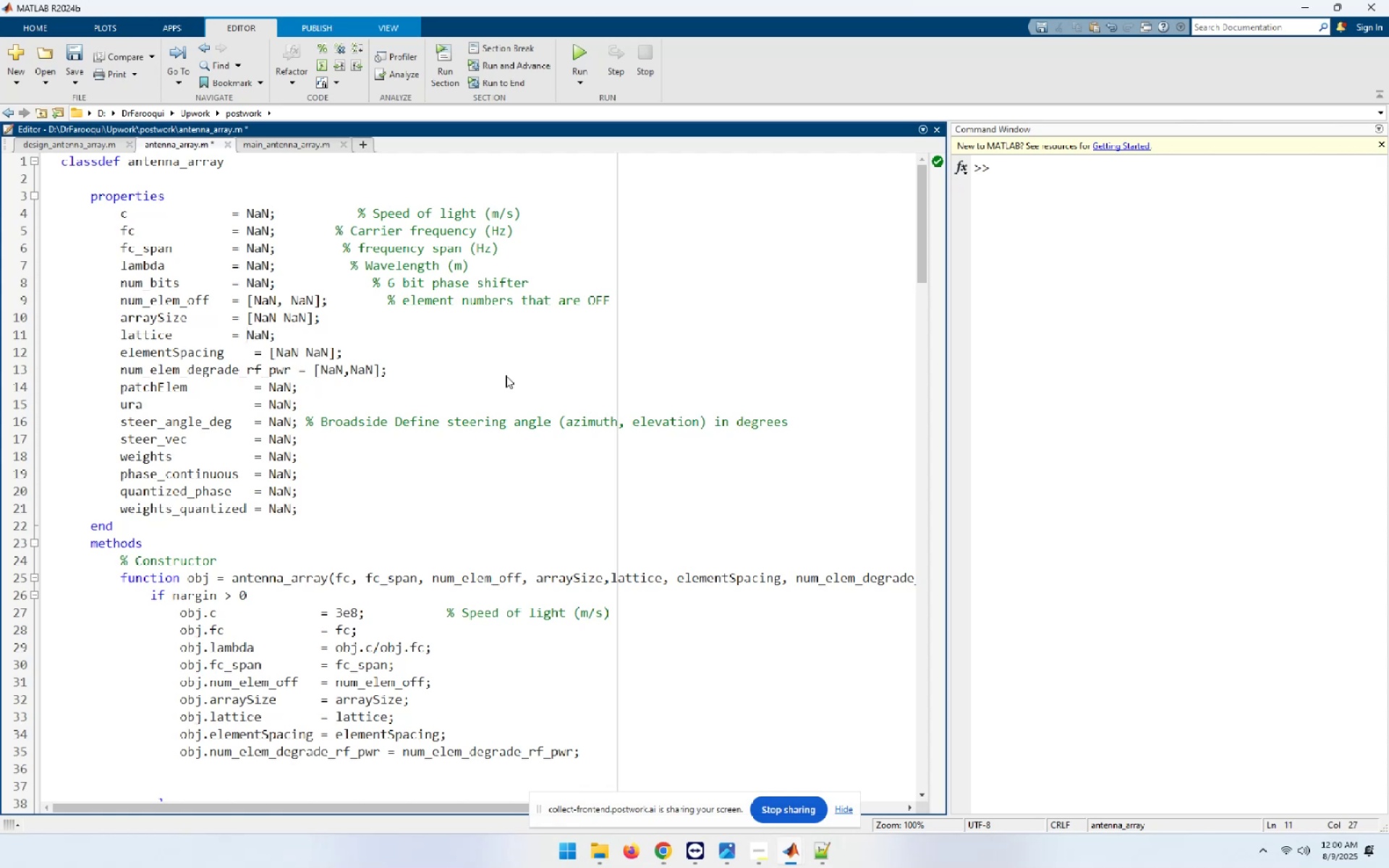 
key(ArrowLeft)
 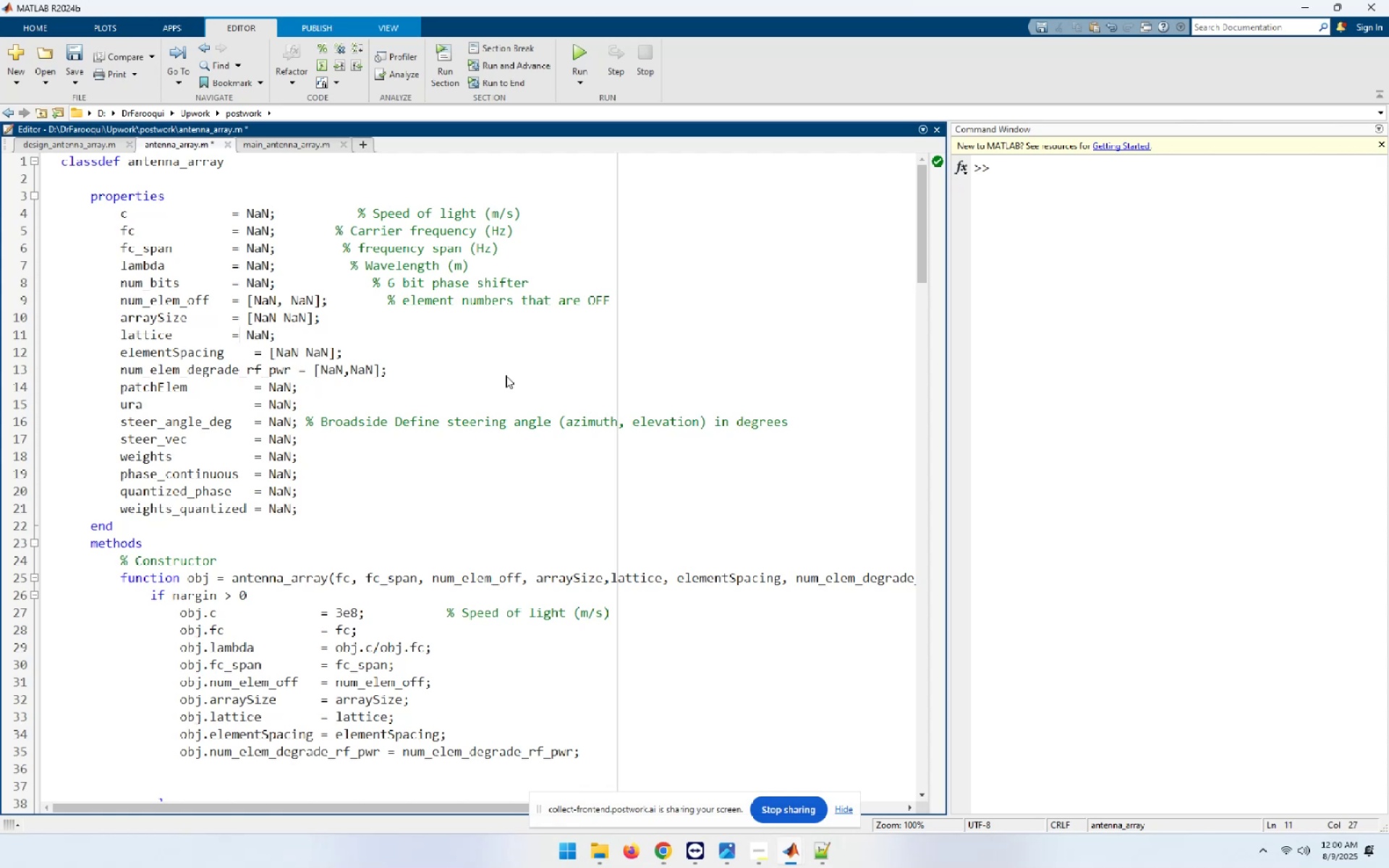 
key(ArrowLeft)
 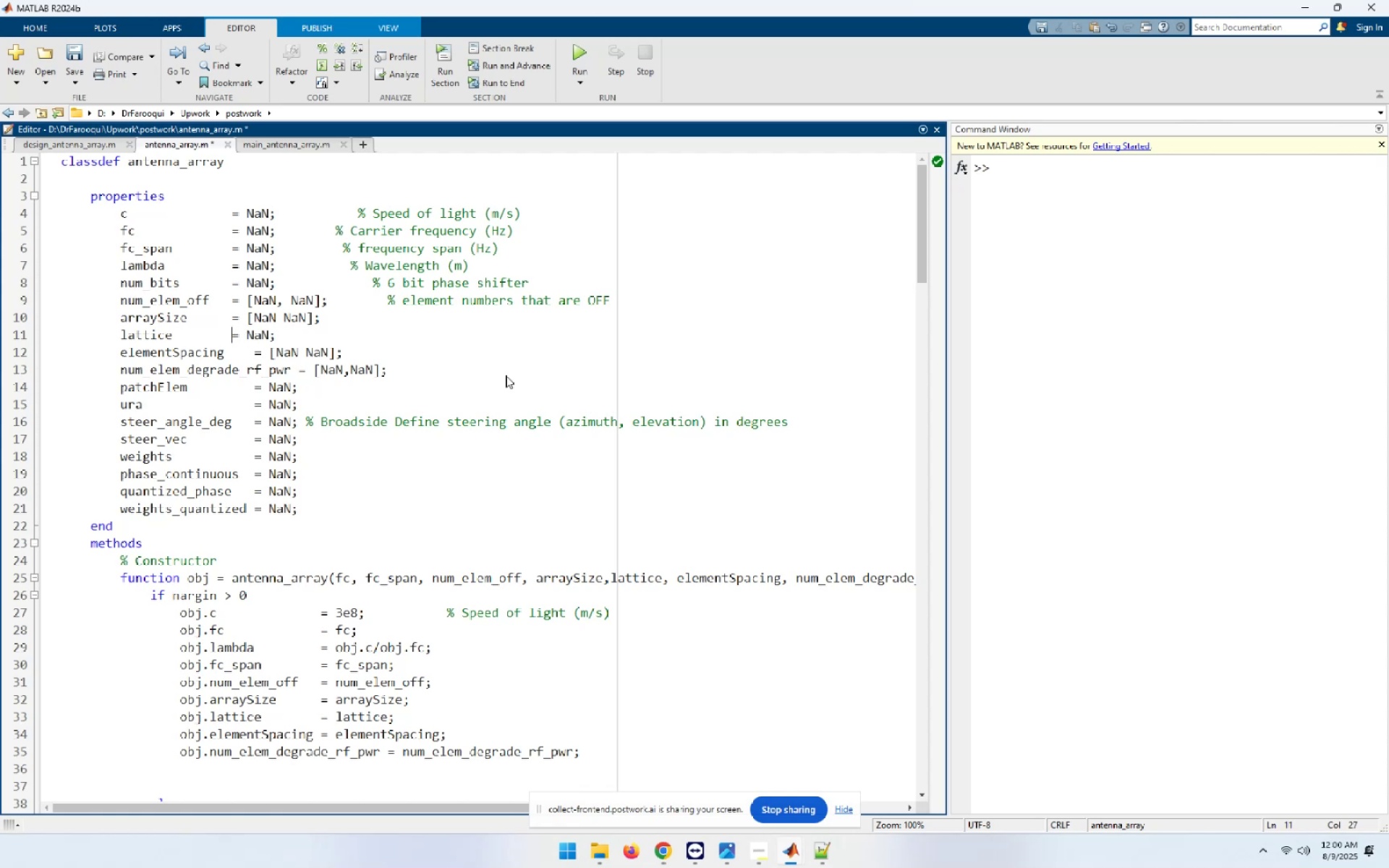 
key(Space)
 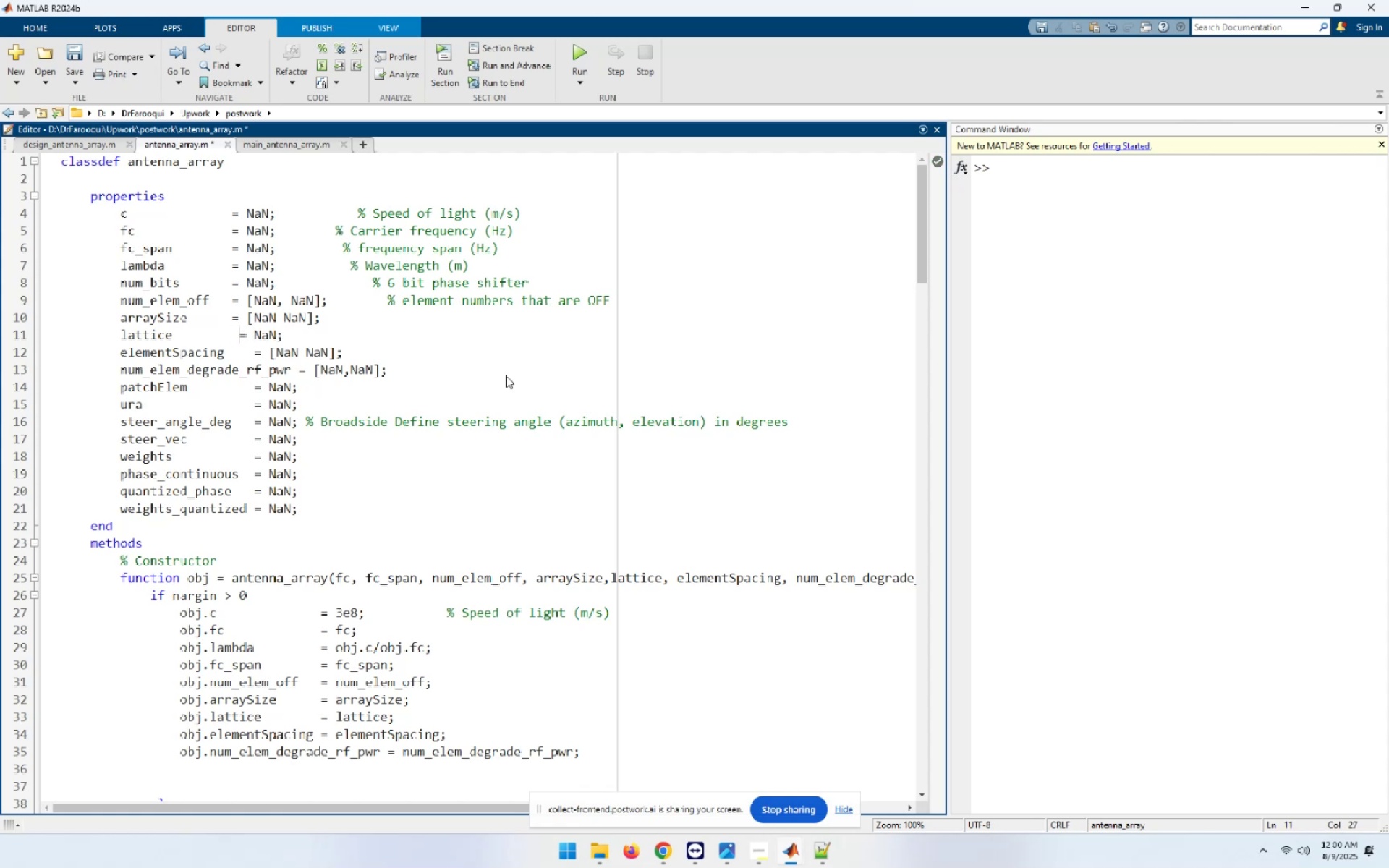 
key(Space)
 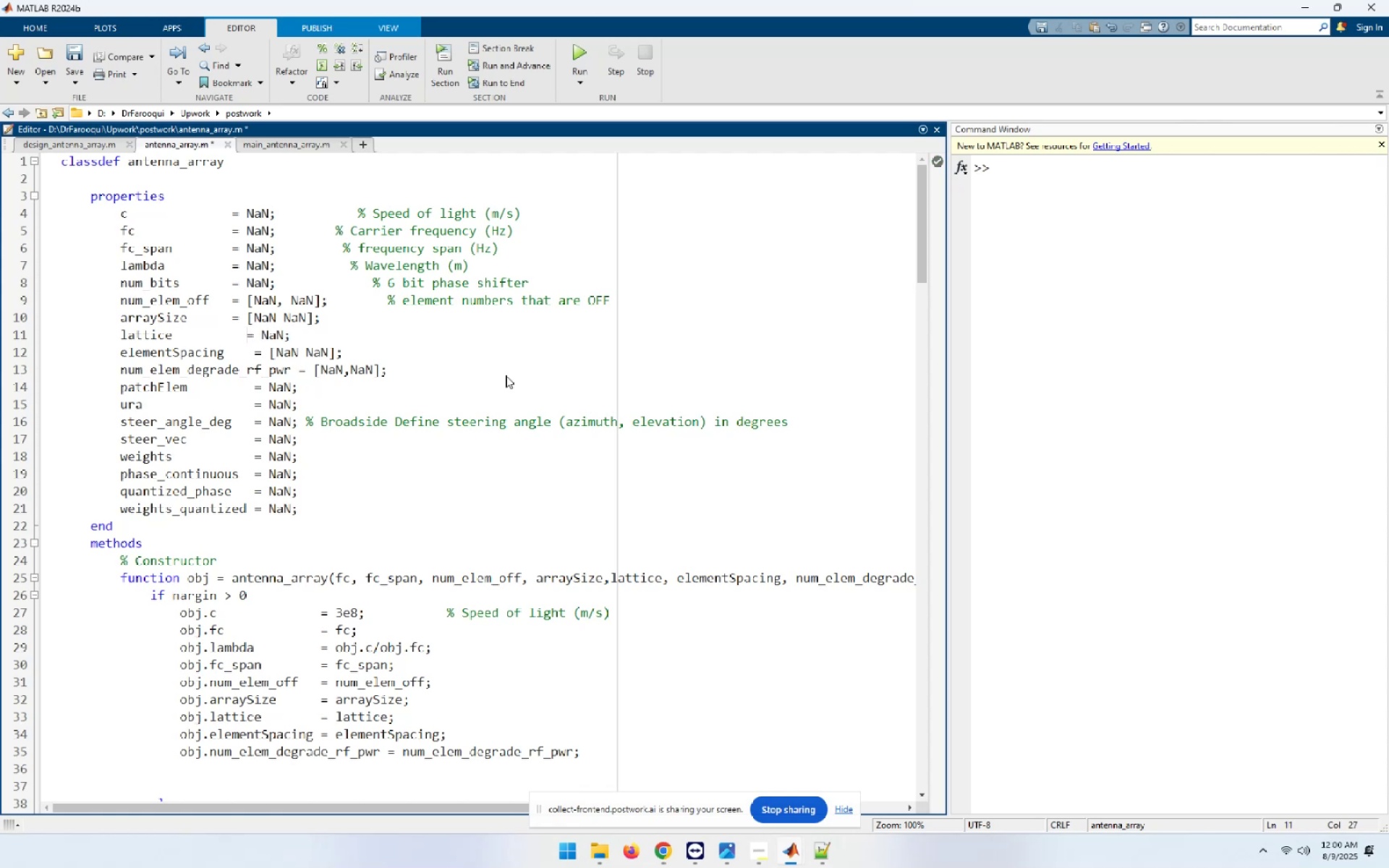 
hold_key(key=Space, duration=0.38)
 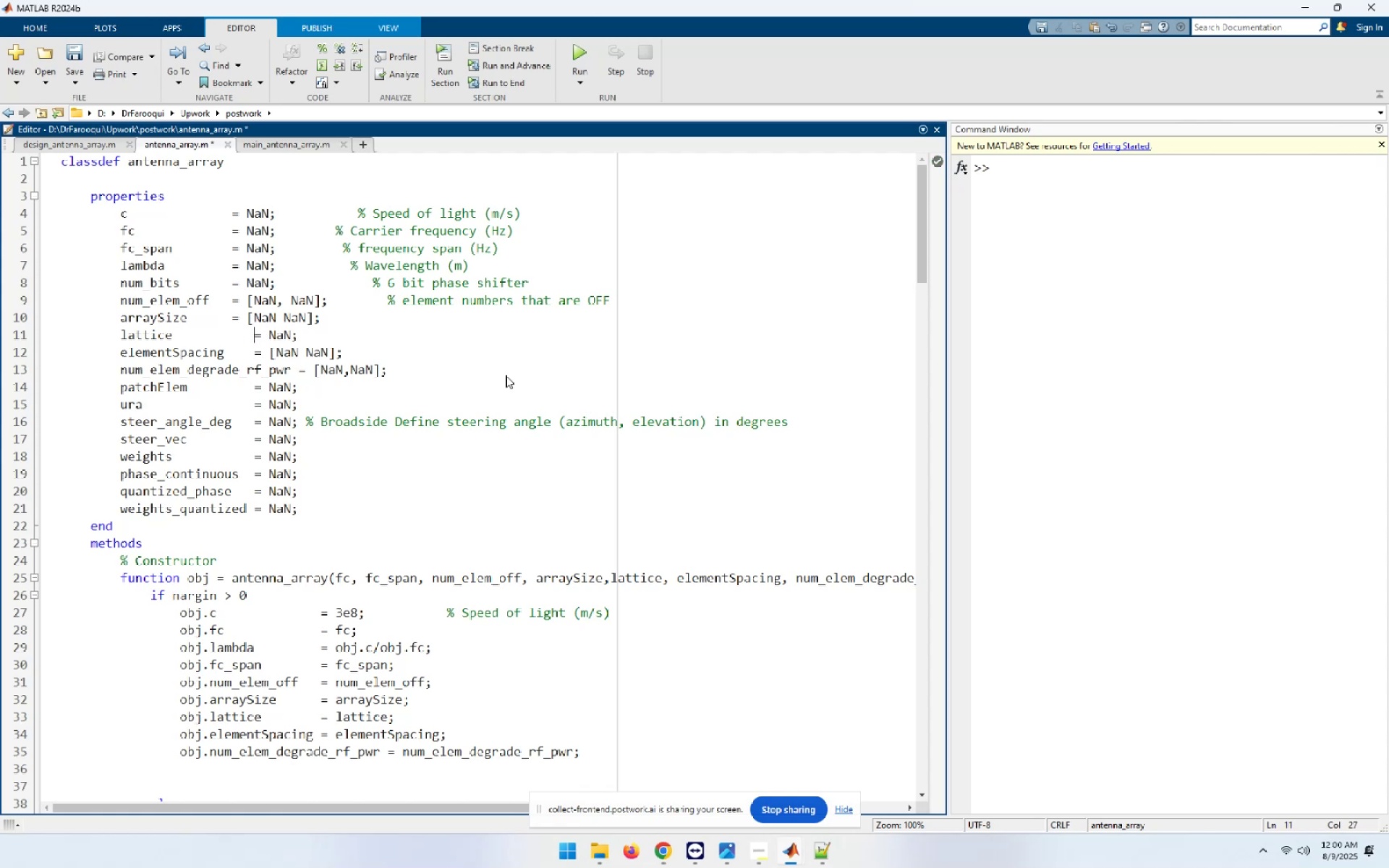 
key(ArrowUp)
 